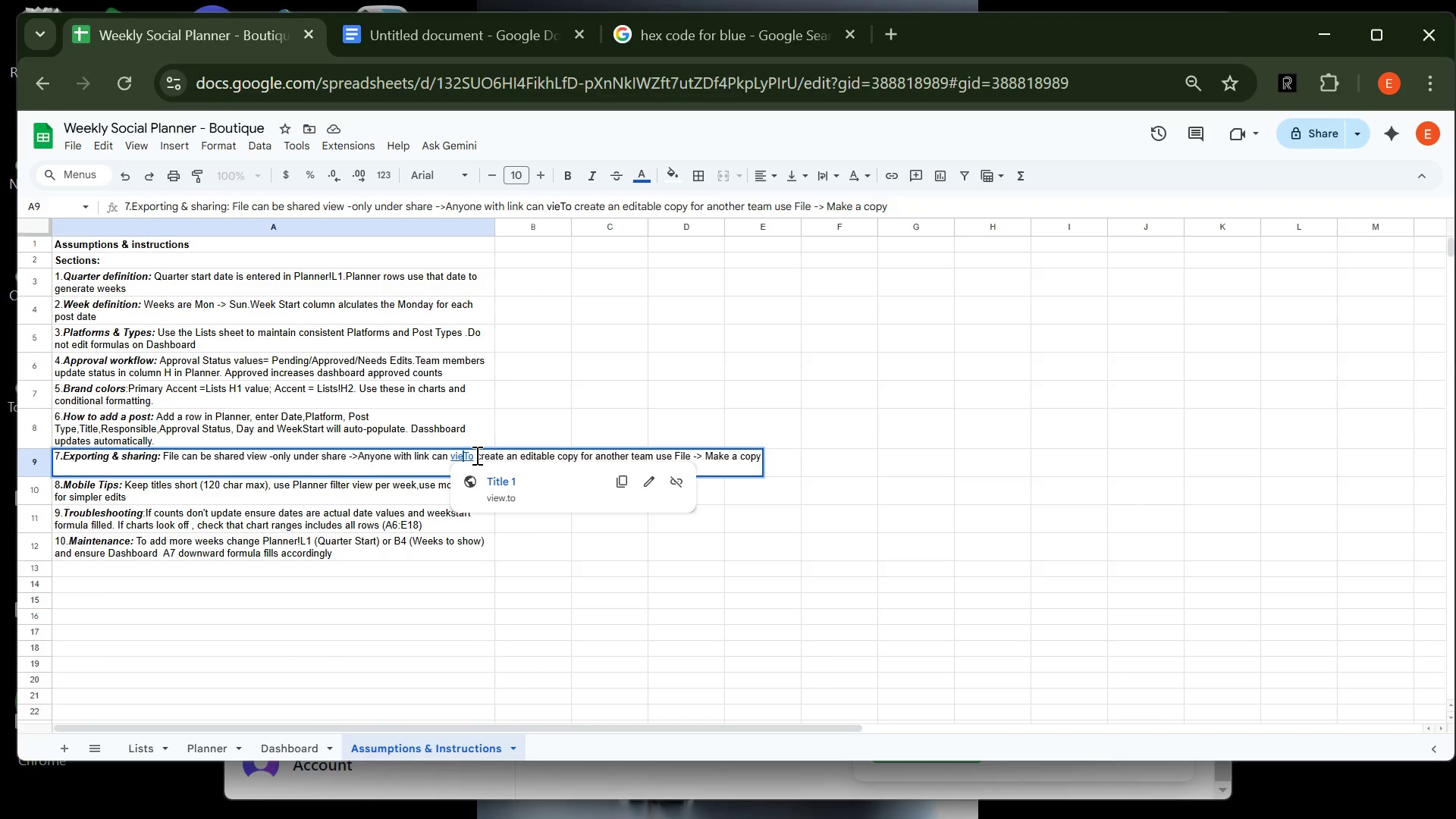 
key(Backspace)
 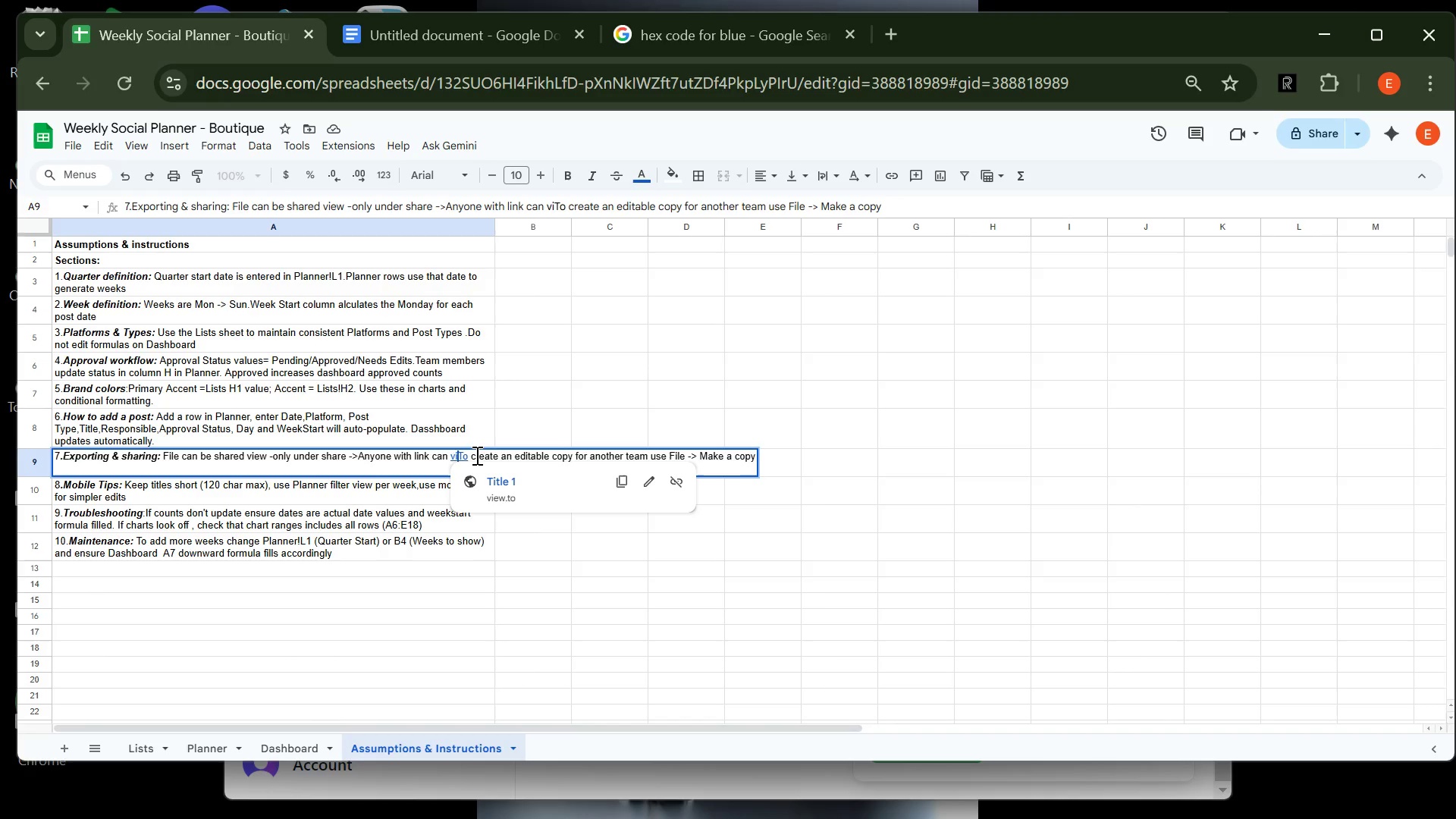 
key(Backspace)
 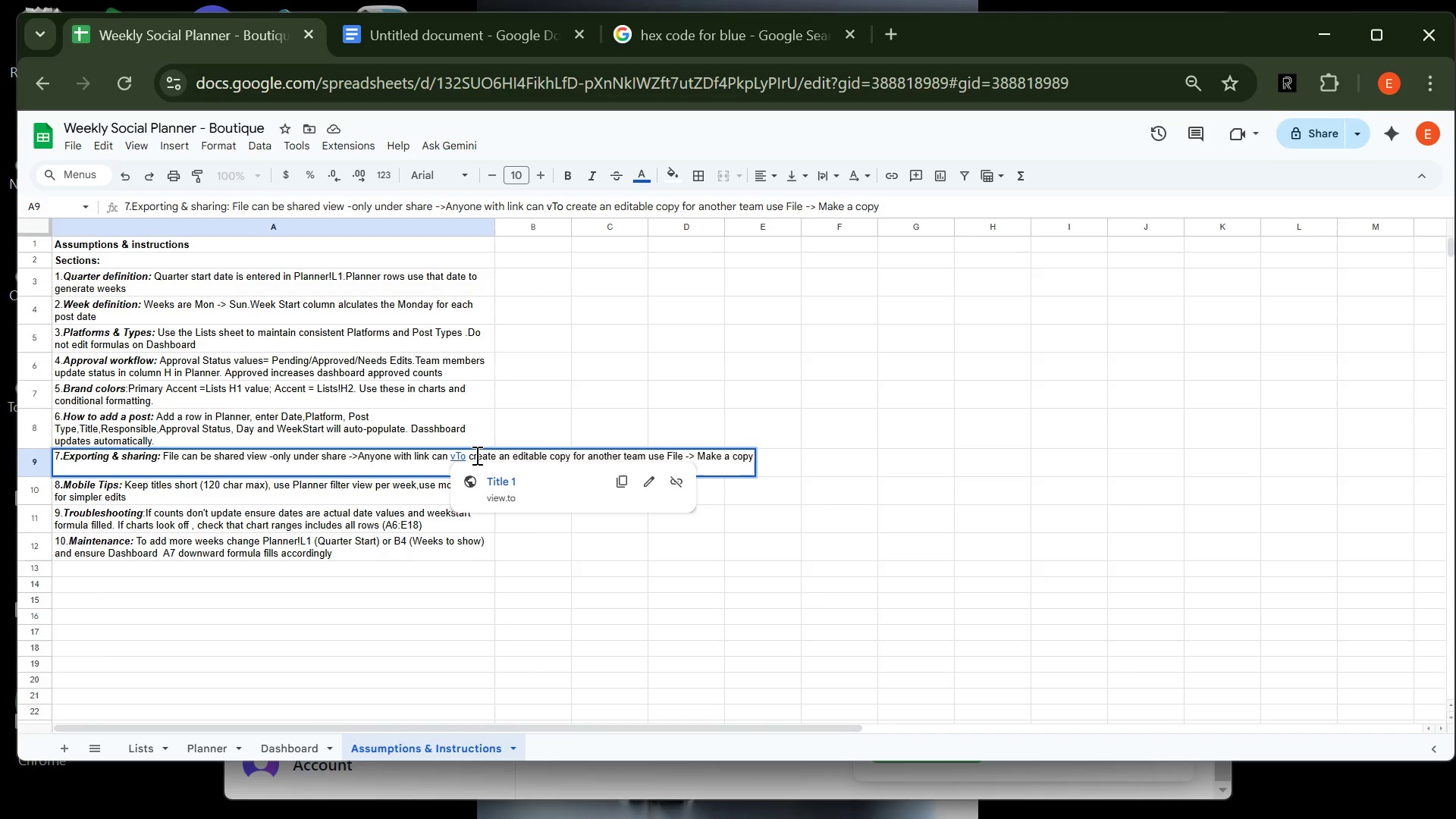 
key(Backspace)
 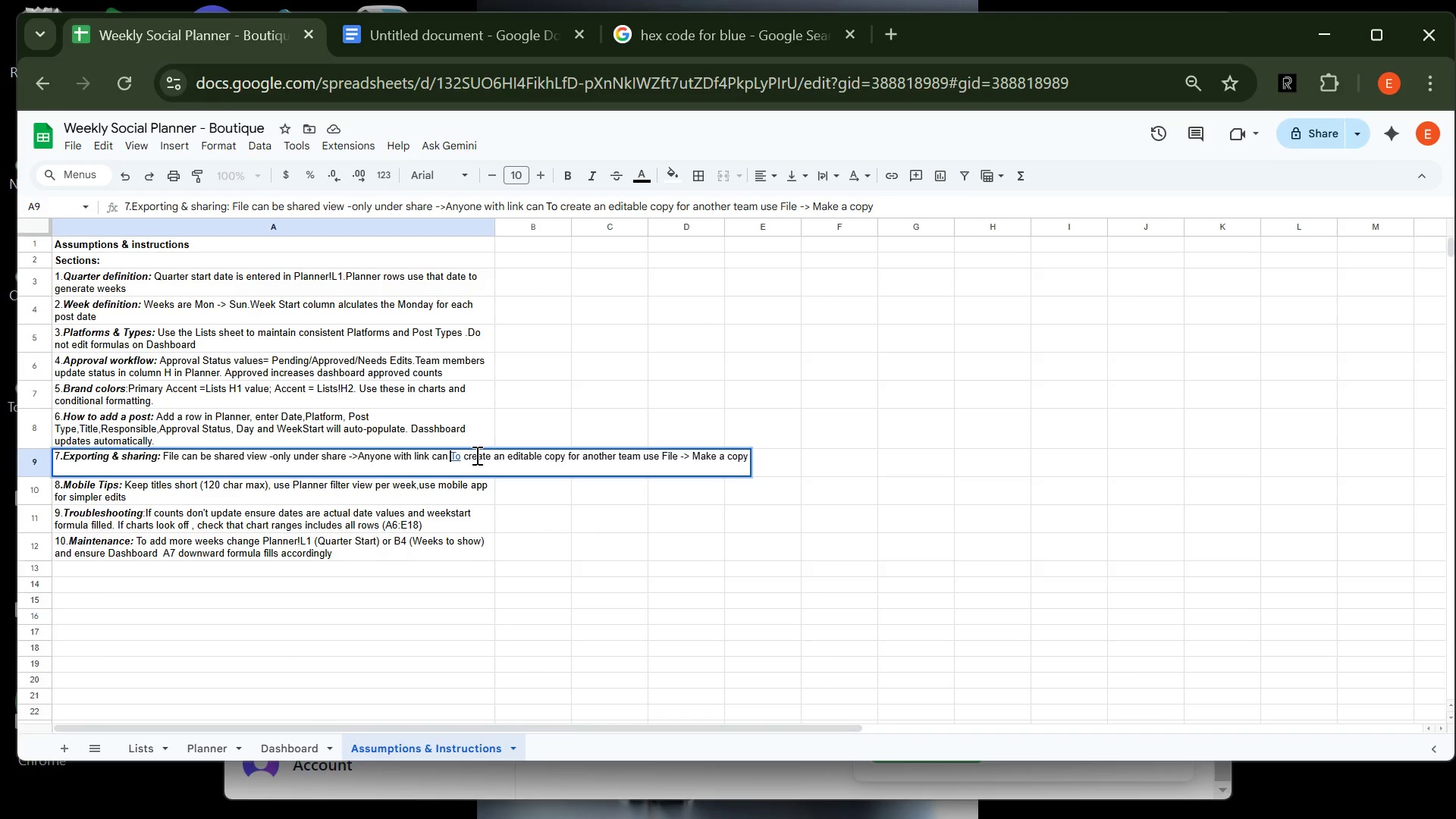 
key(ArrowRight)
 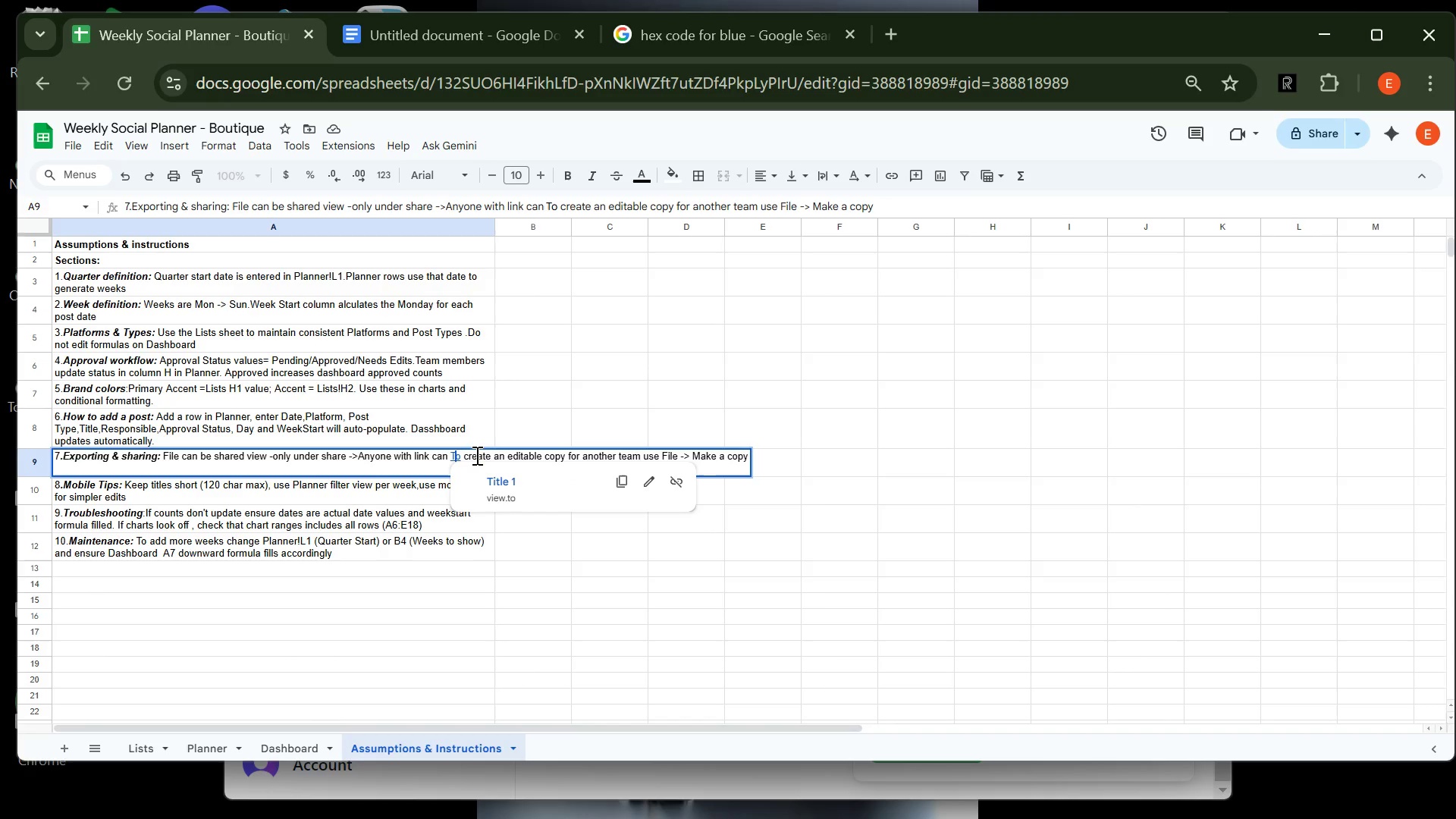 
key(ArrowRight)
 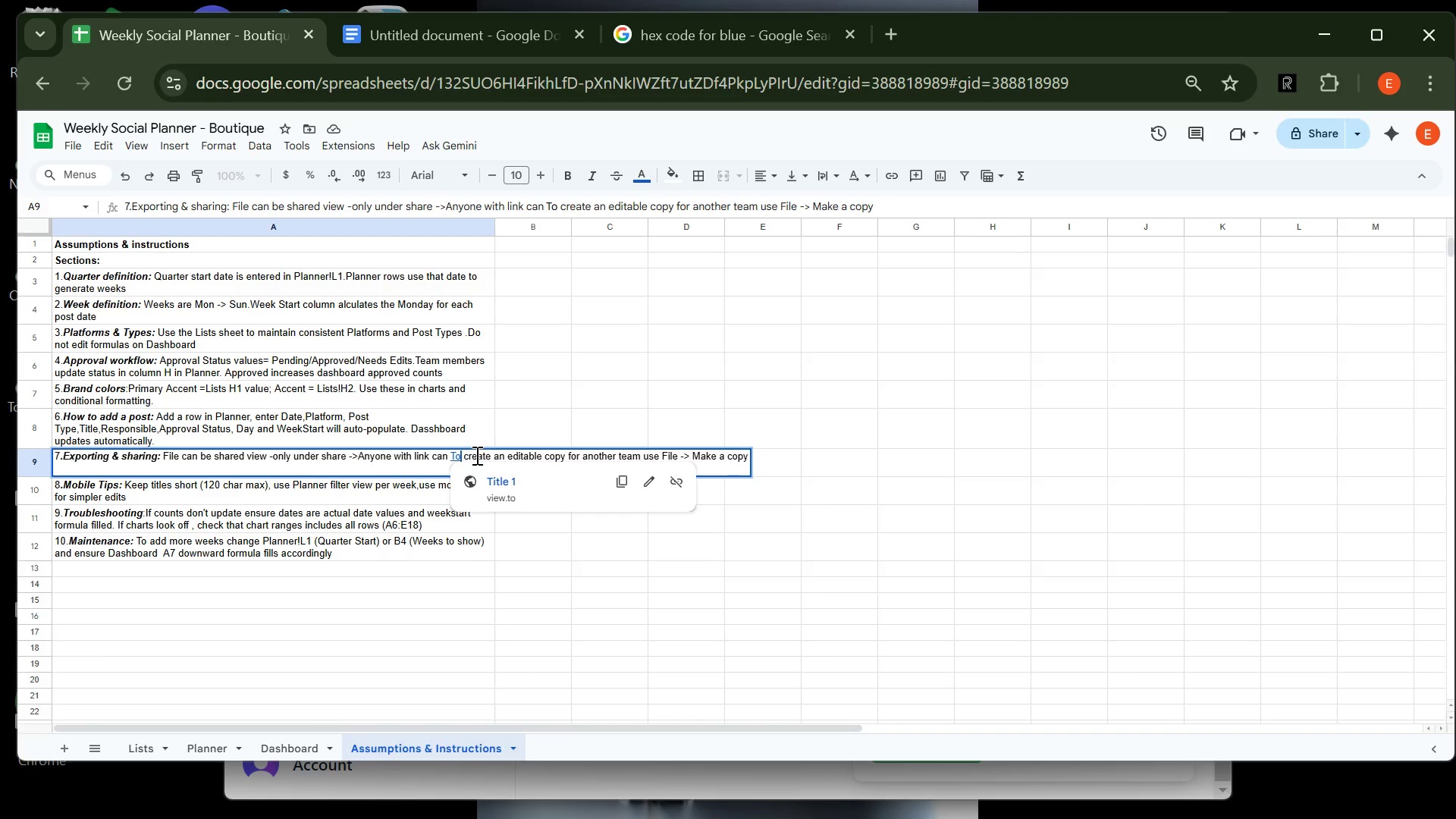 
key(ArrowRight)
 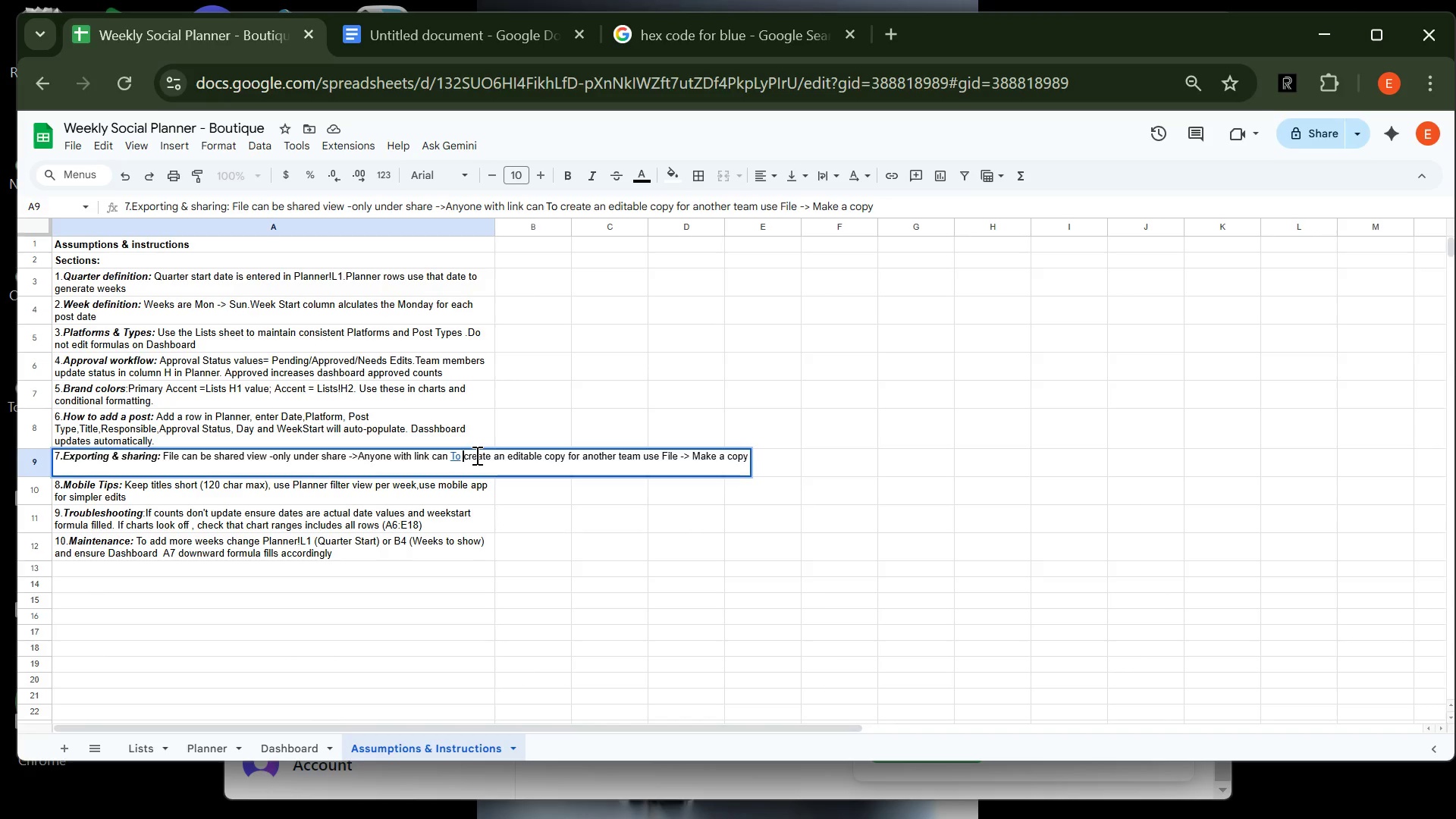 
key(Backspace)
key(Backspace)
key(Backspace)
type(view. TO)
 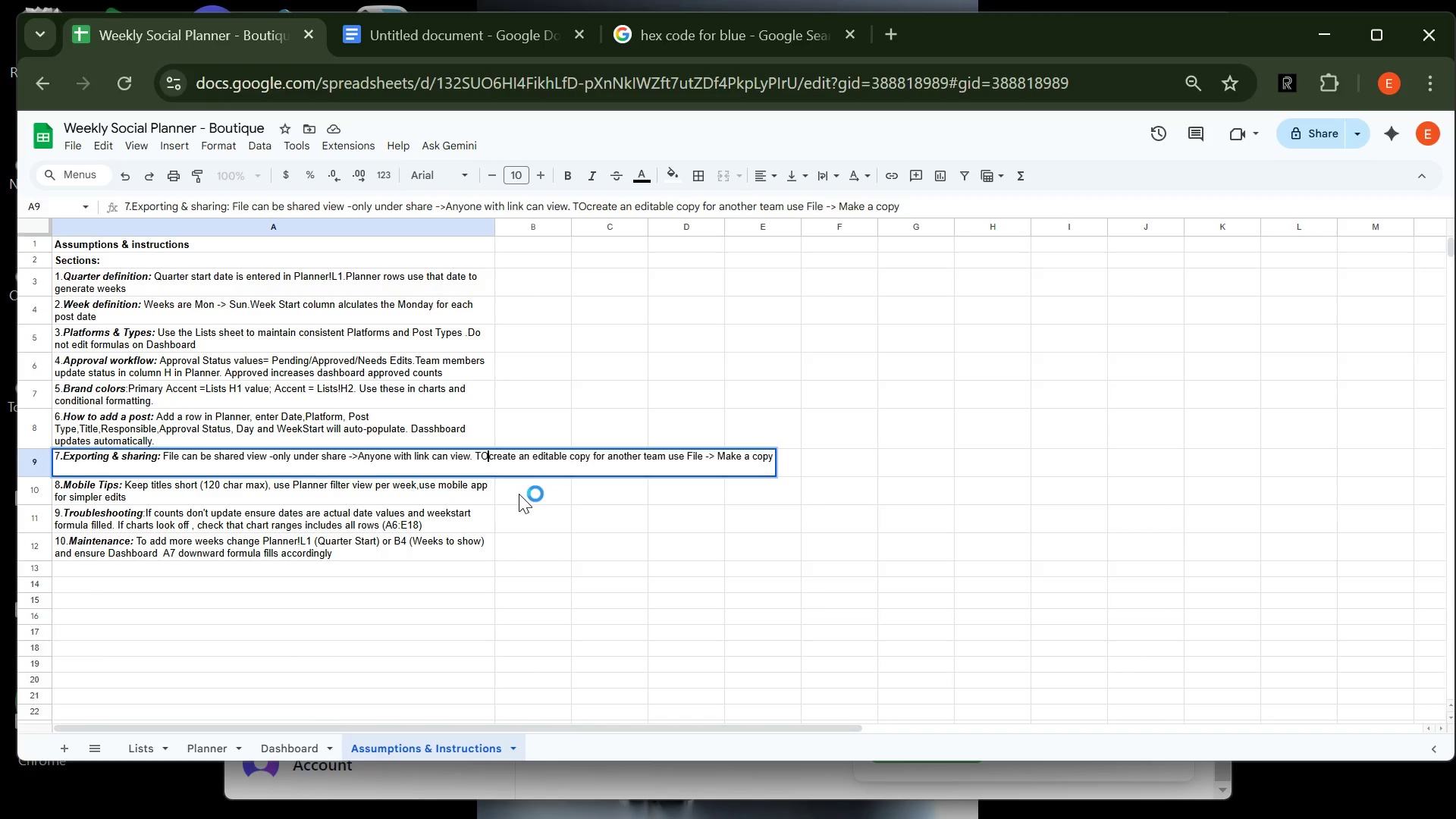 
key(Backspace)
 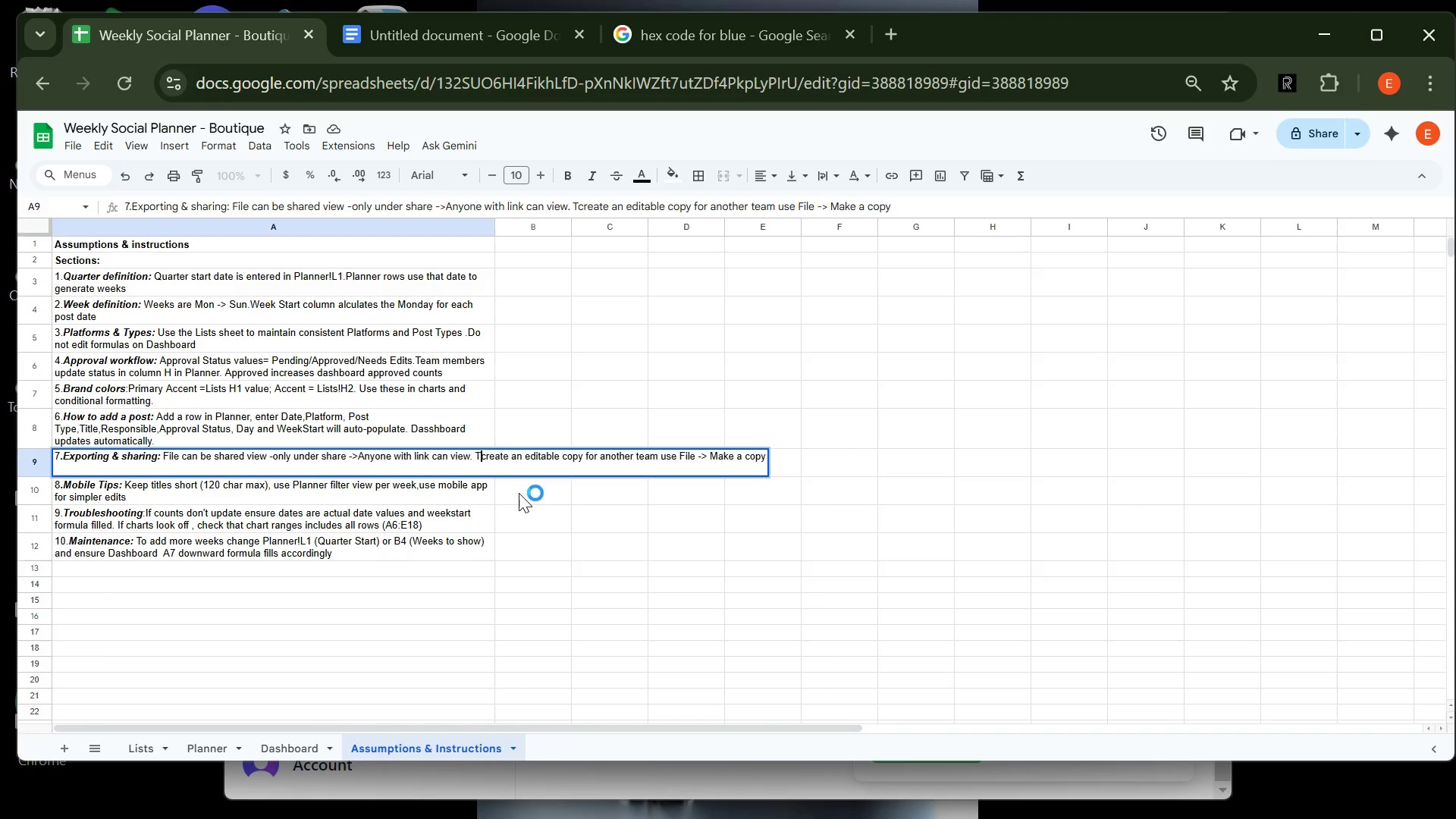 
key(CapsLock)
 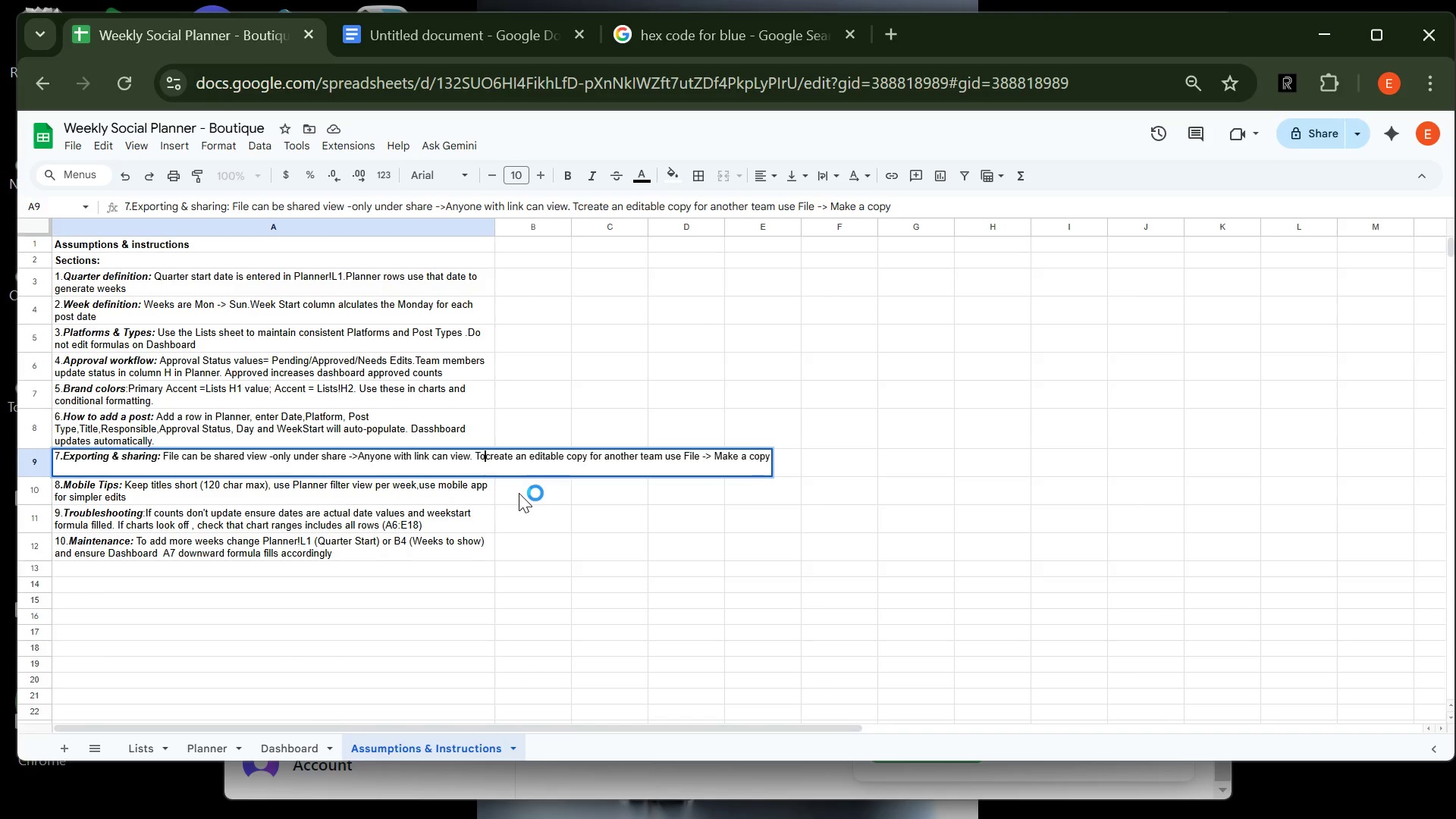 
key(O)
 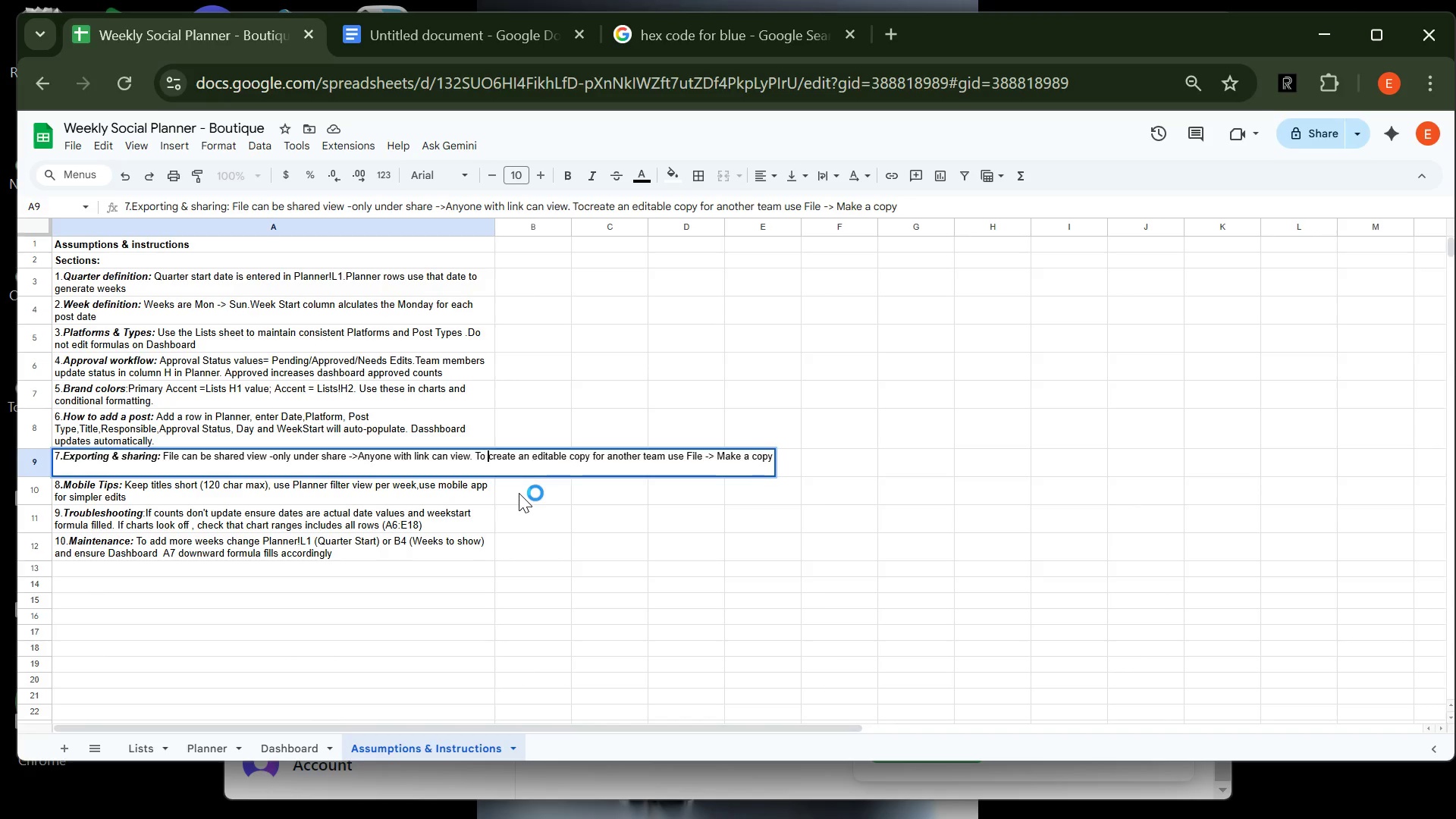 
key(Space)
 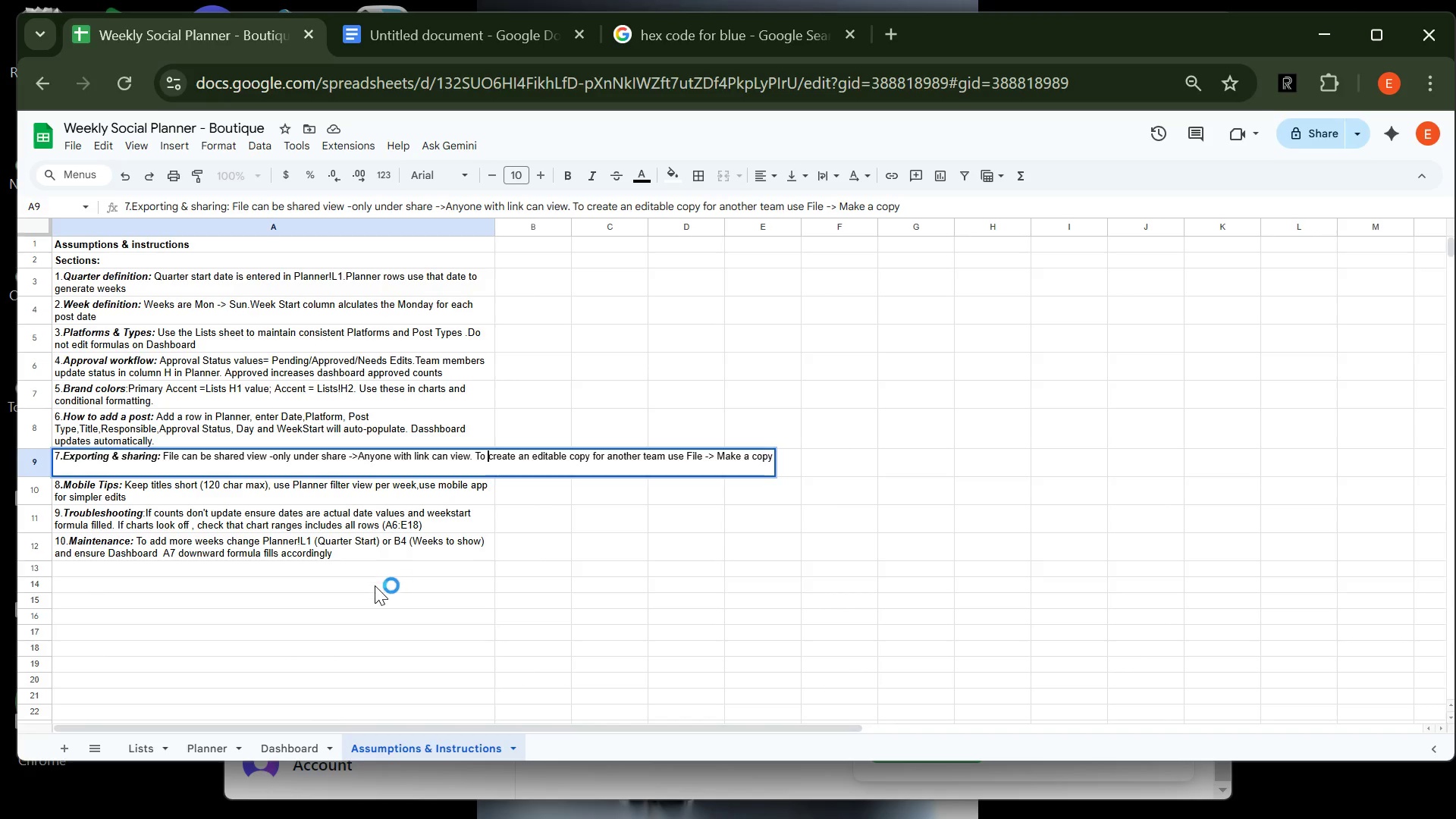 
left_click([374, 586])
 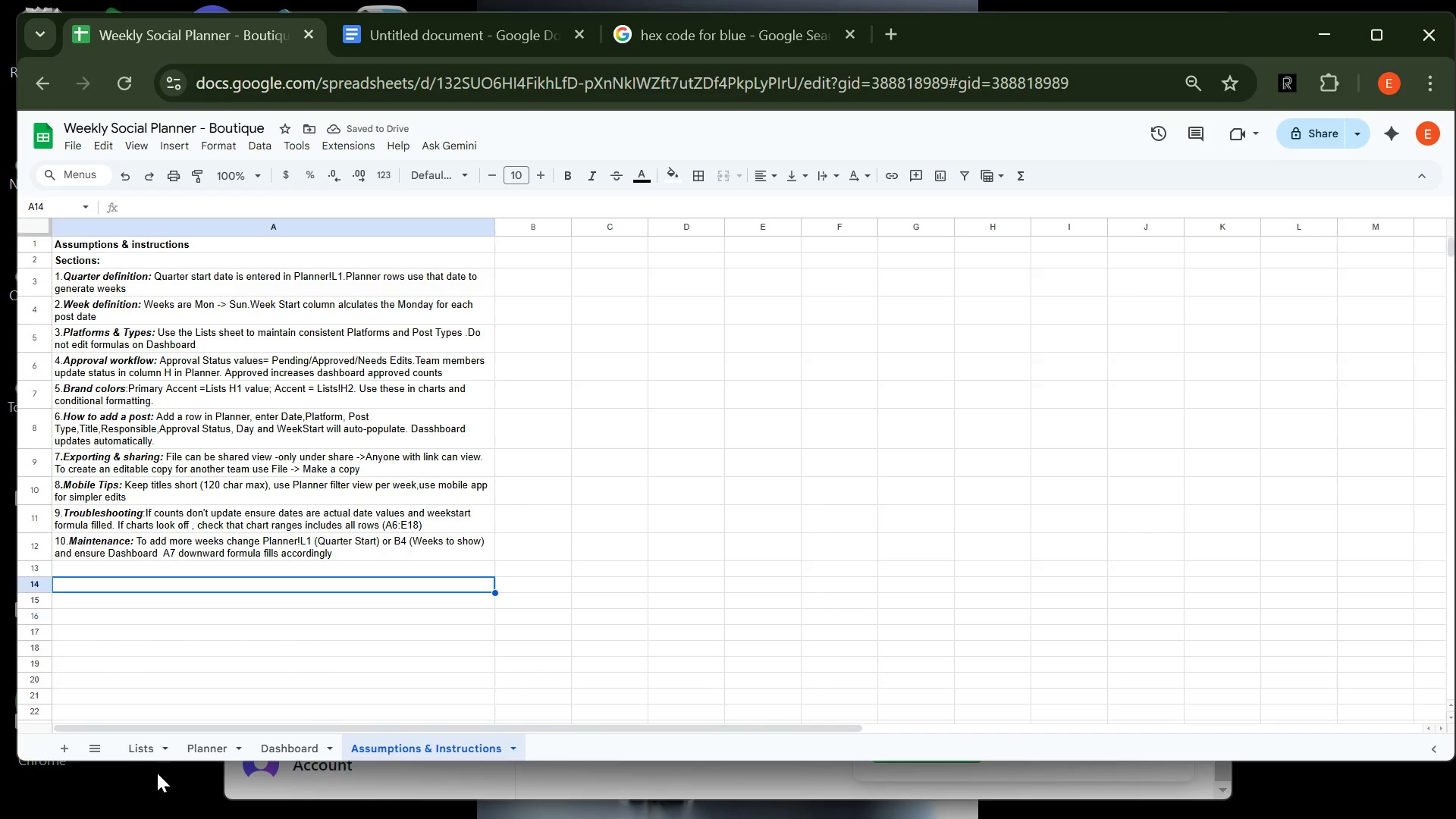 
wait(6.38)
 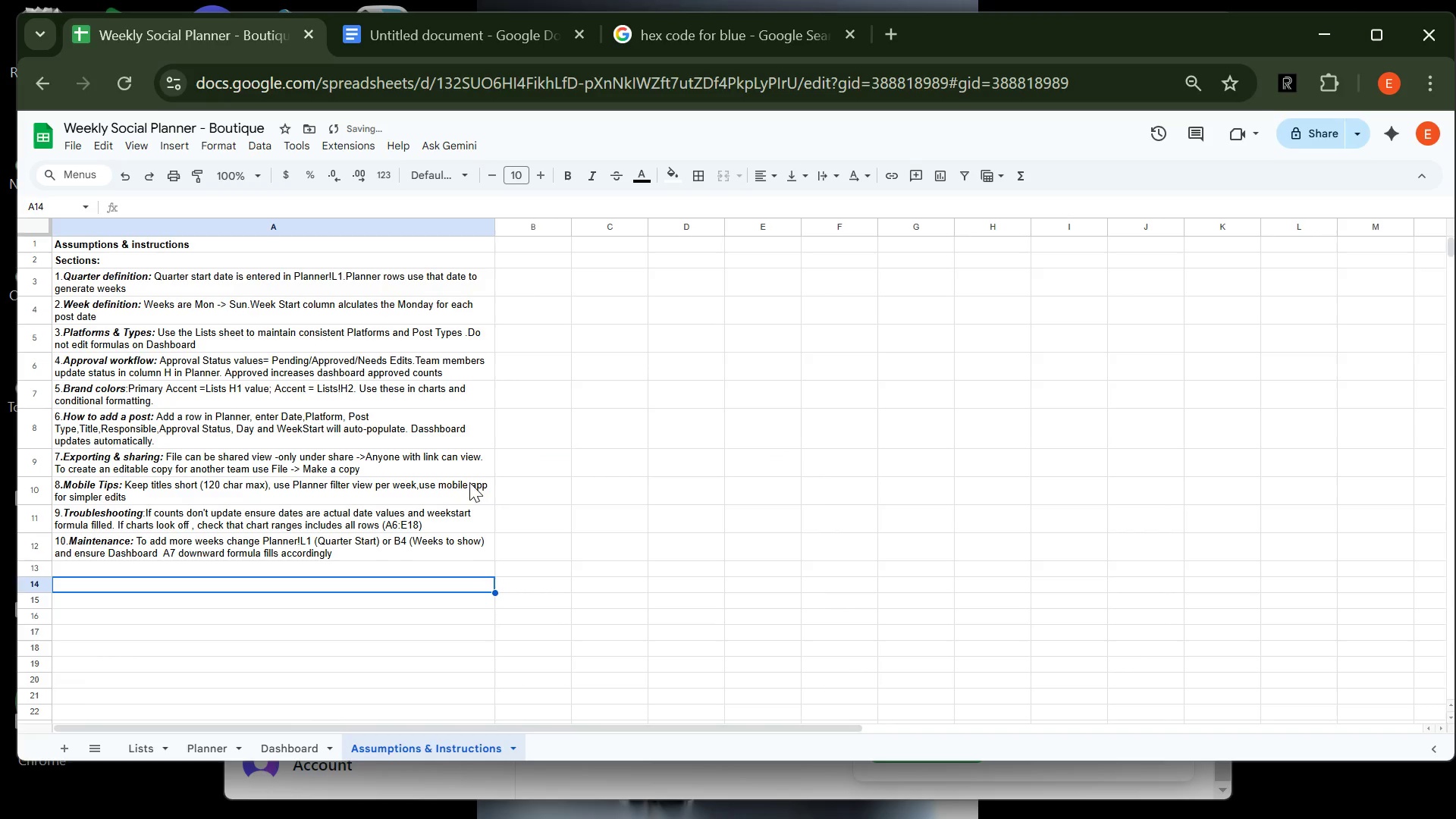 
left_click([136, 748])
 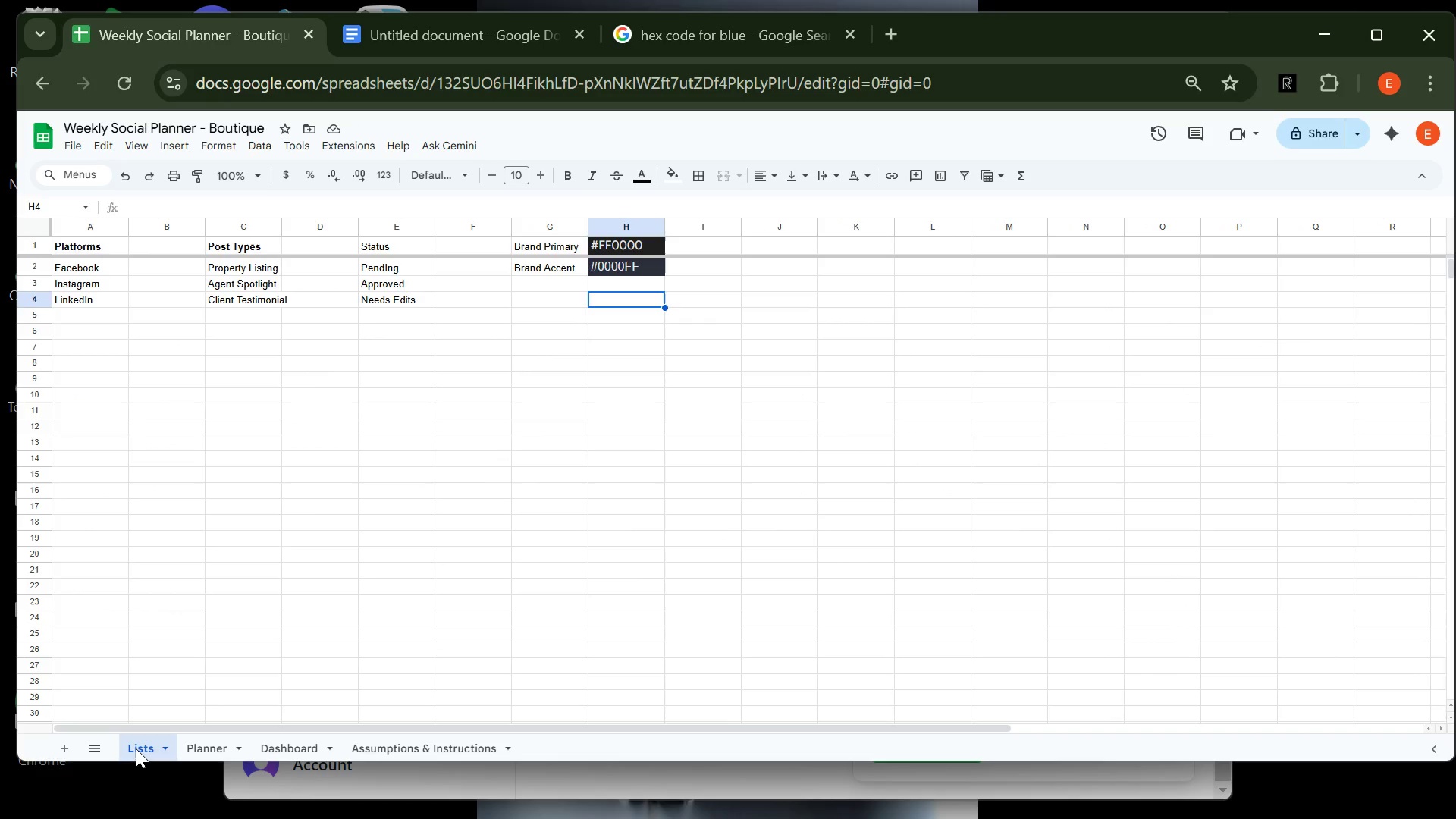 
left_click_drag(start_coordinate=[136, 748], to_coordinate=[539, 753])
 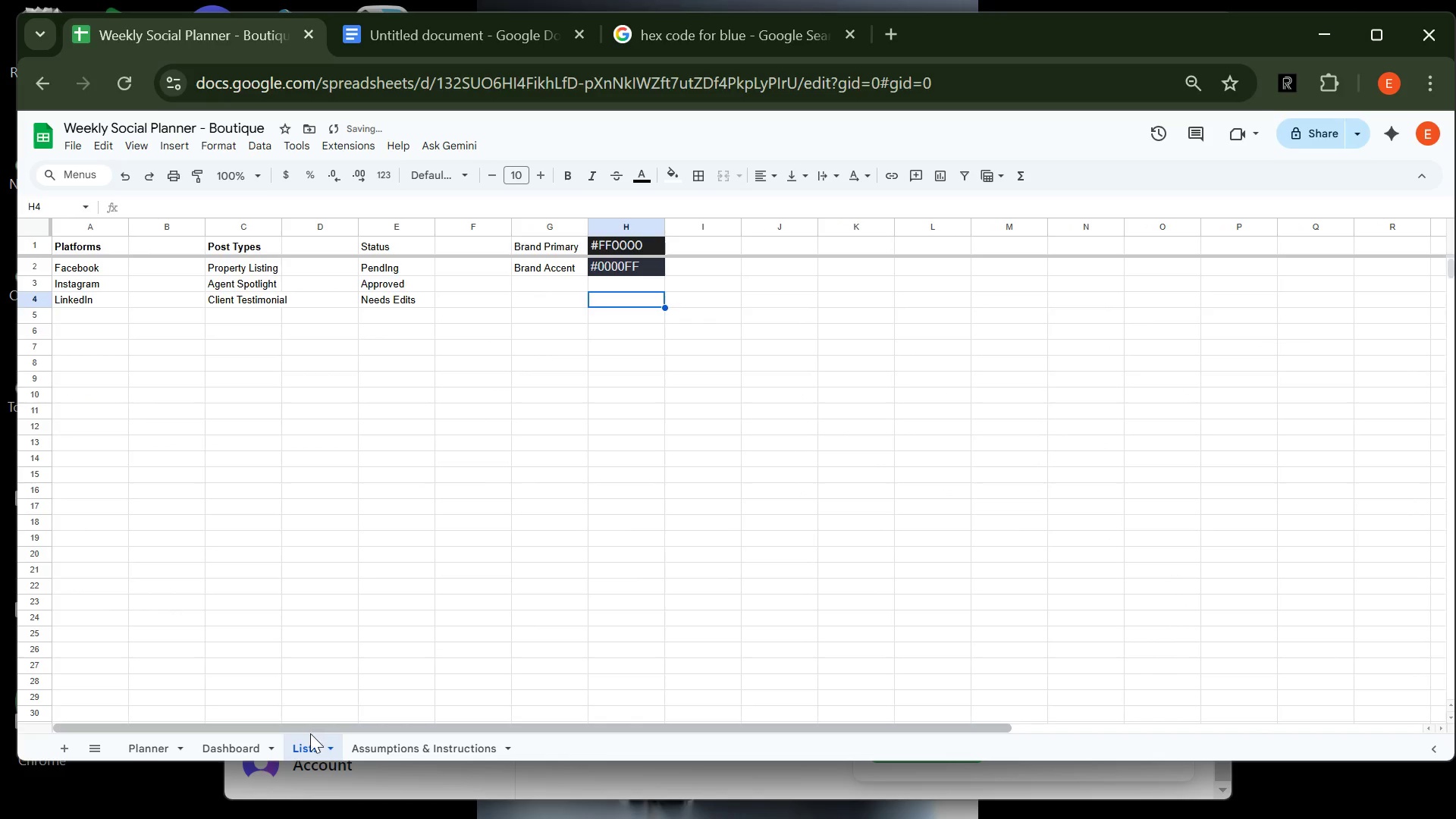 
left_click_drag(start_coordinate=[310, 748], to_coordinate=[549, 754])
 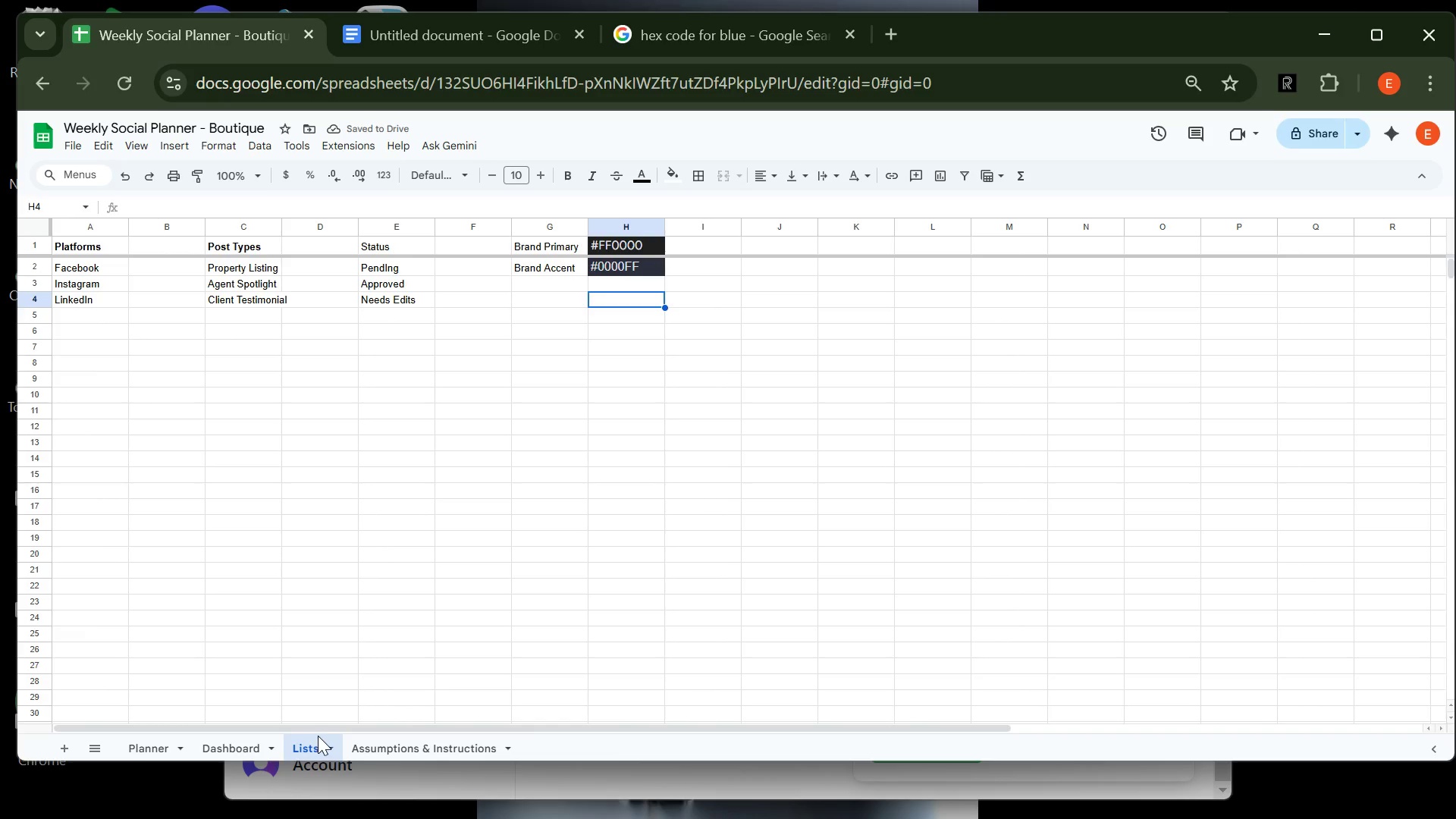 
left_click_drag(start_coordinate=[318, 736], to_coordinate=[507, 749])
 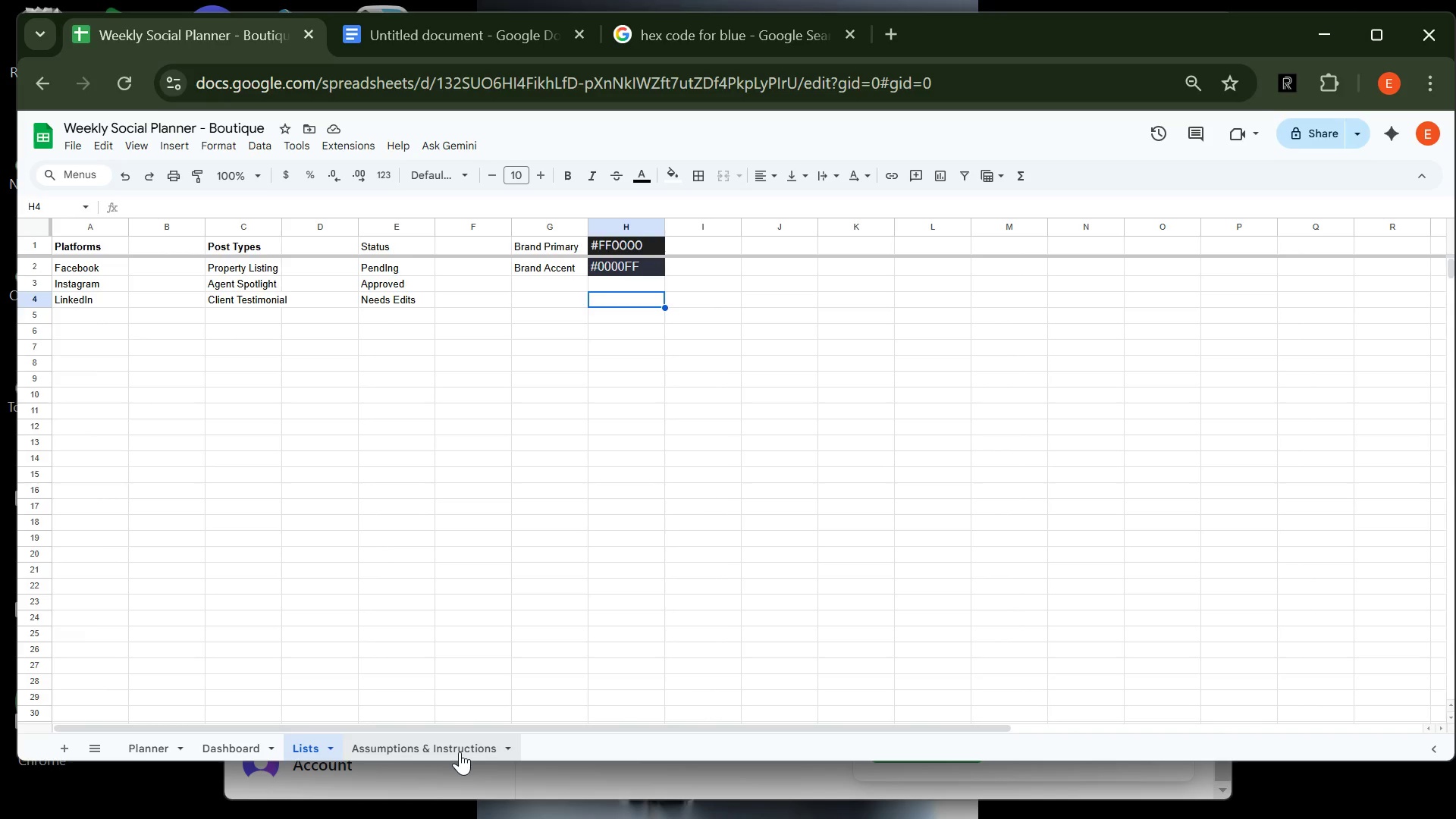 
left_click_drag(start_coordinate=[460, 752], to_coordinate=[359, 763])
 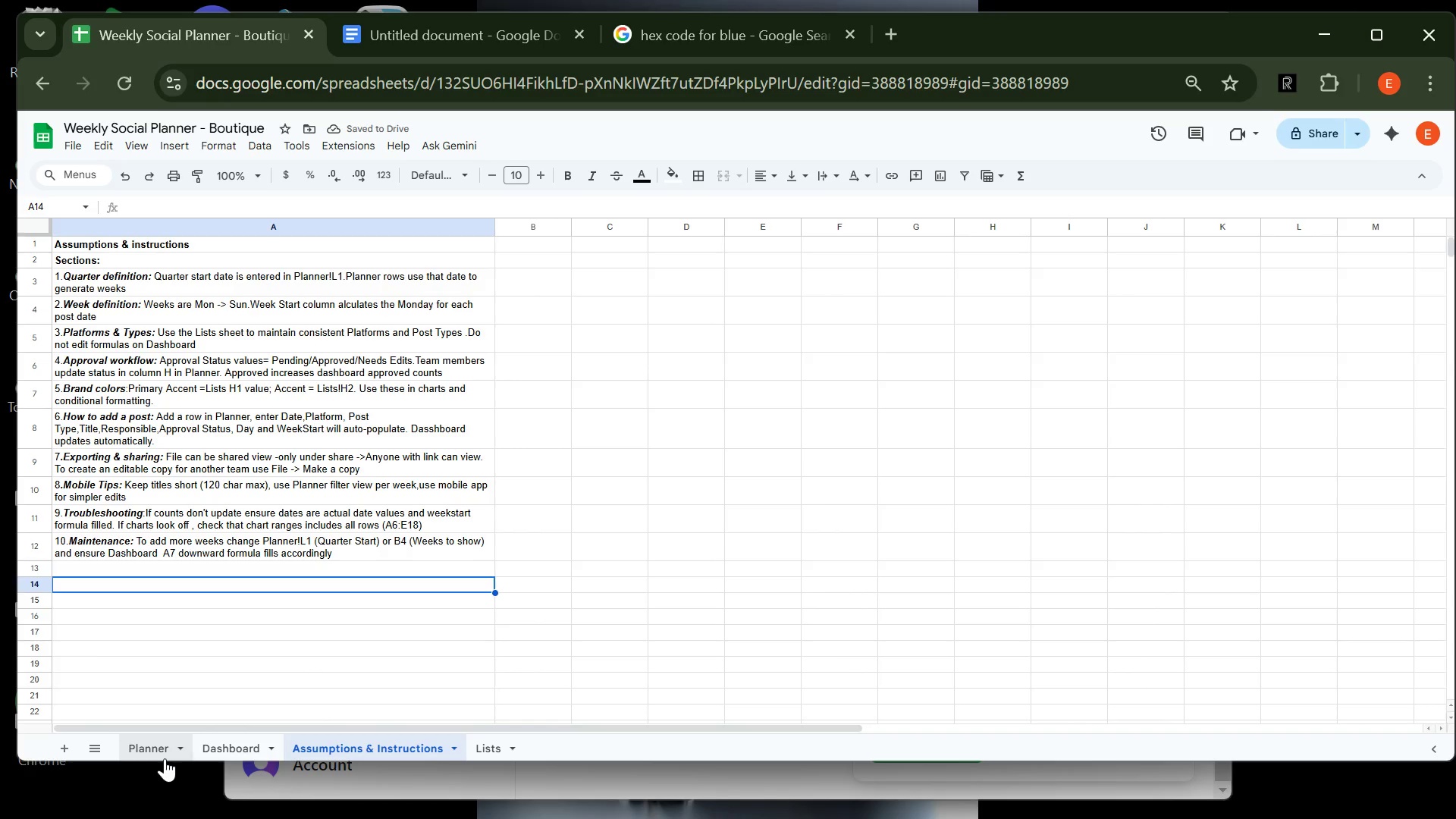 
left_click([161, 746])
 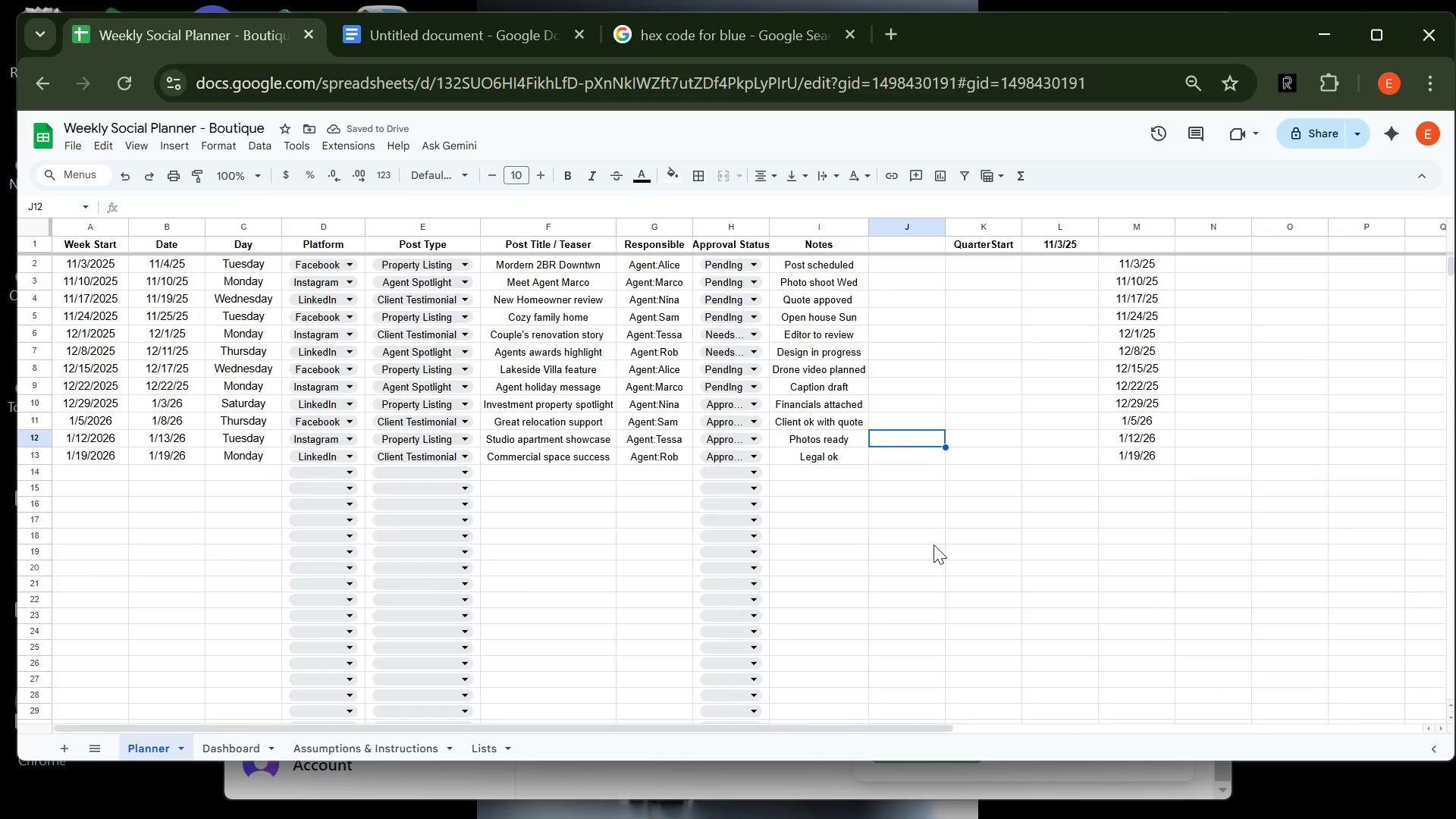 
left_click([946, 549])
 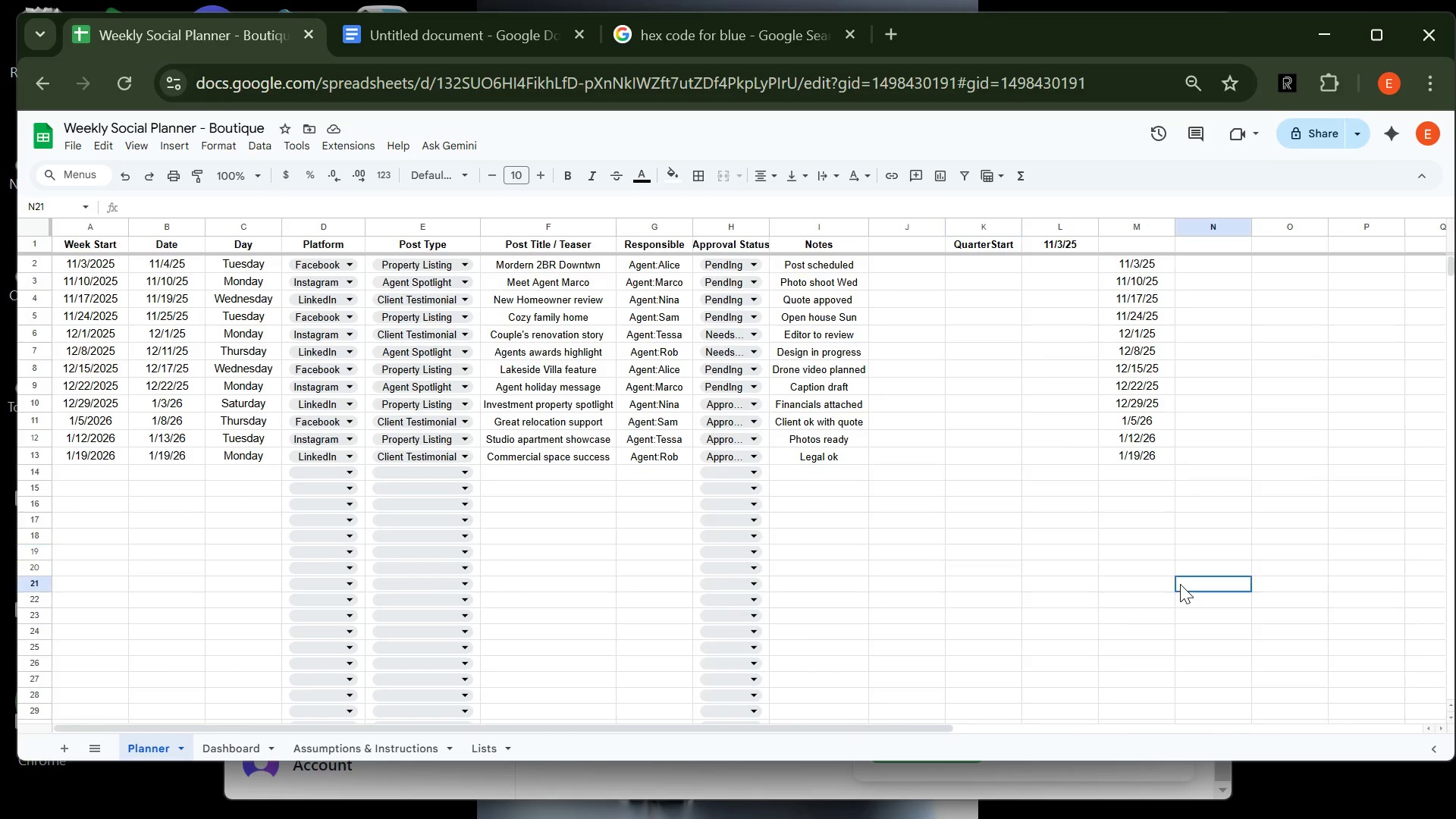 
left_click([1180, 584])
 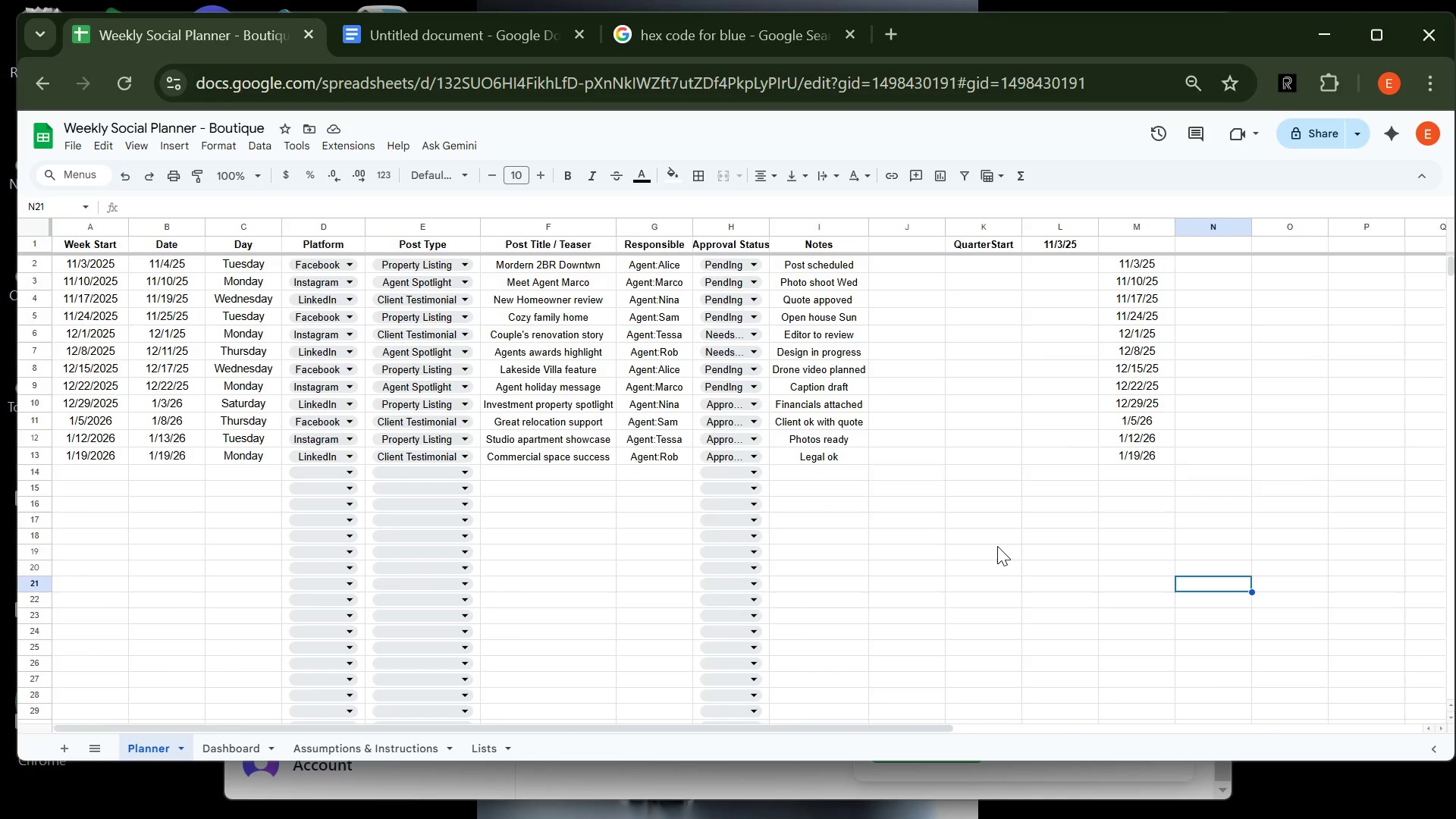 
wait(22.15)
 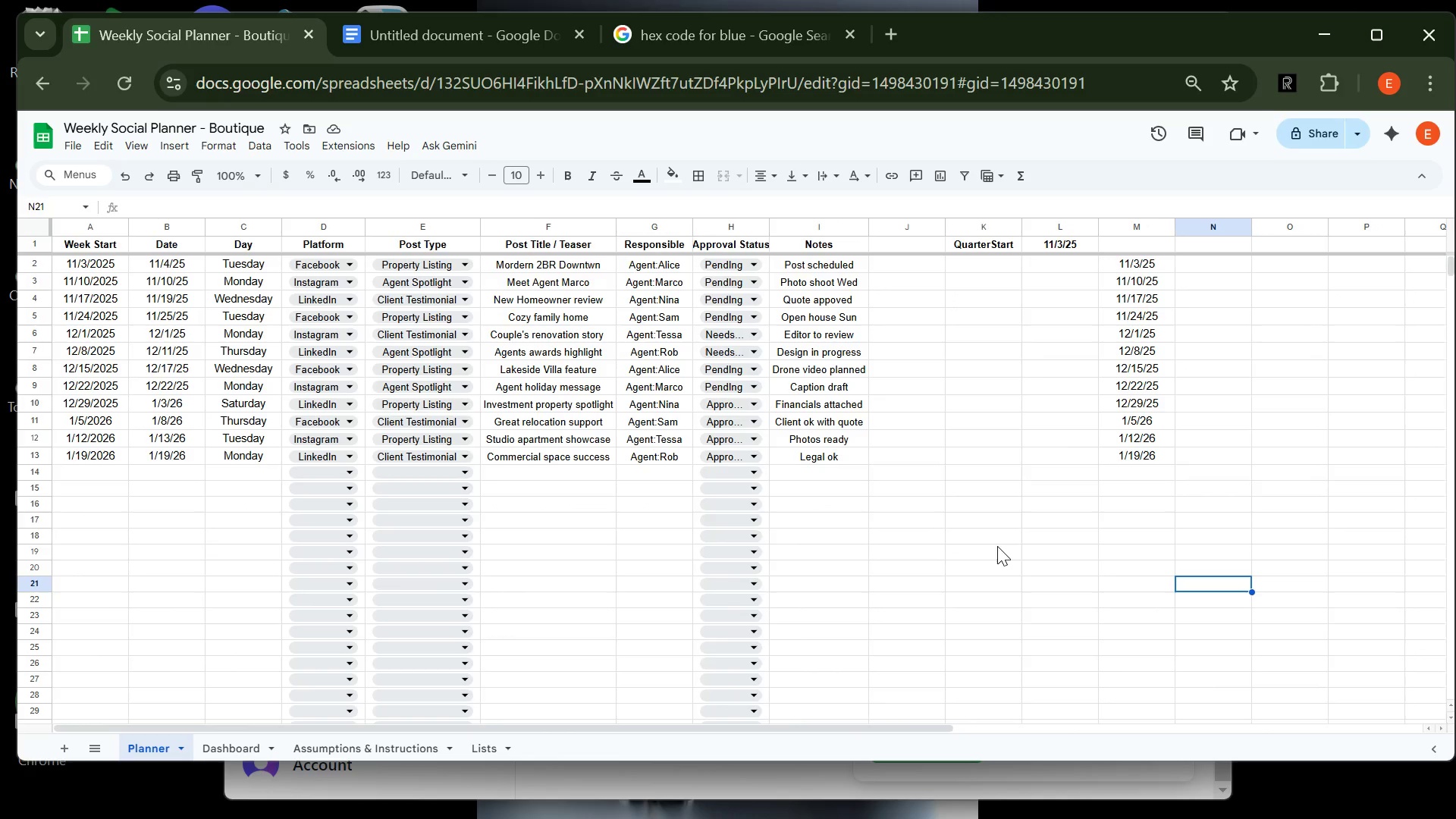 
left_click([742, 224])
 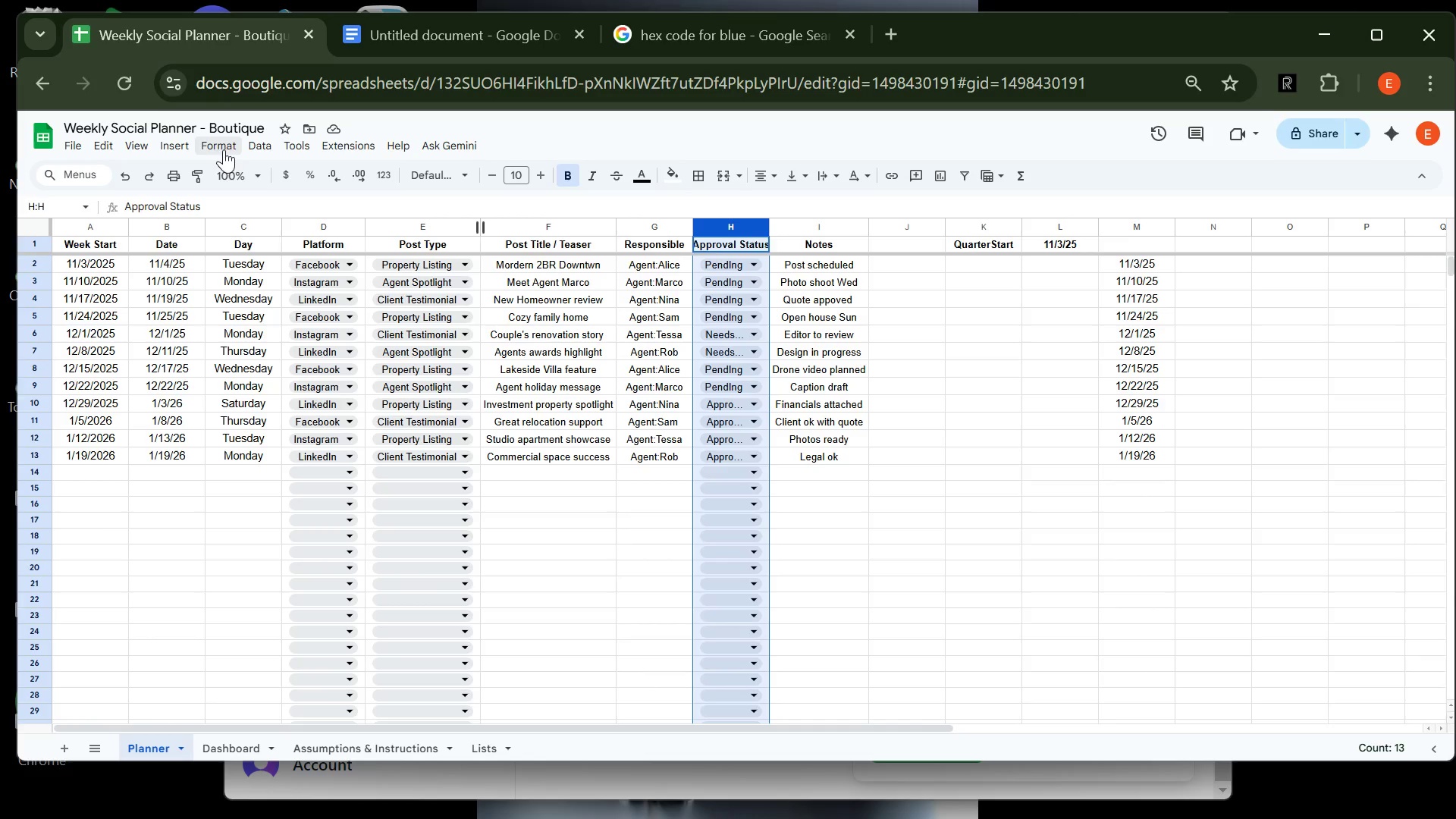 
left_click([215, 147])
 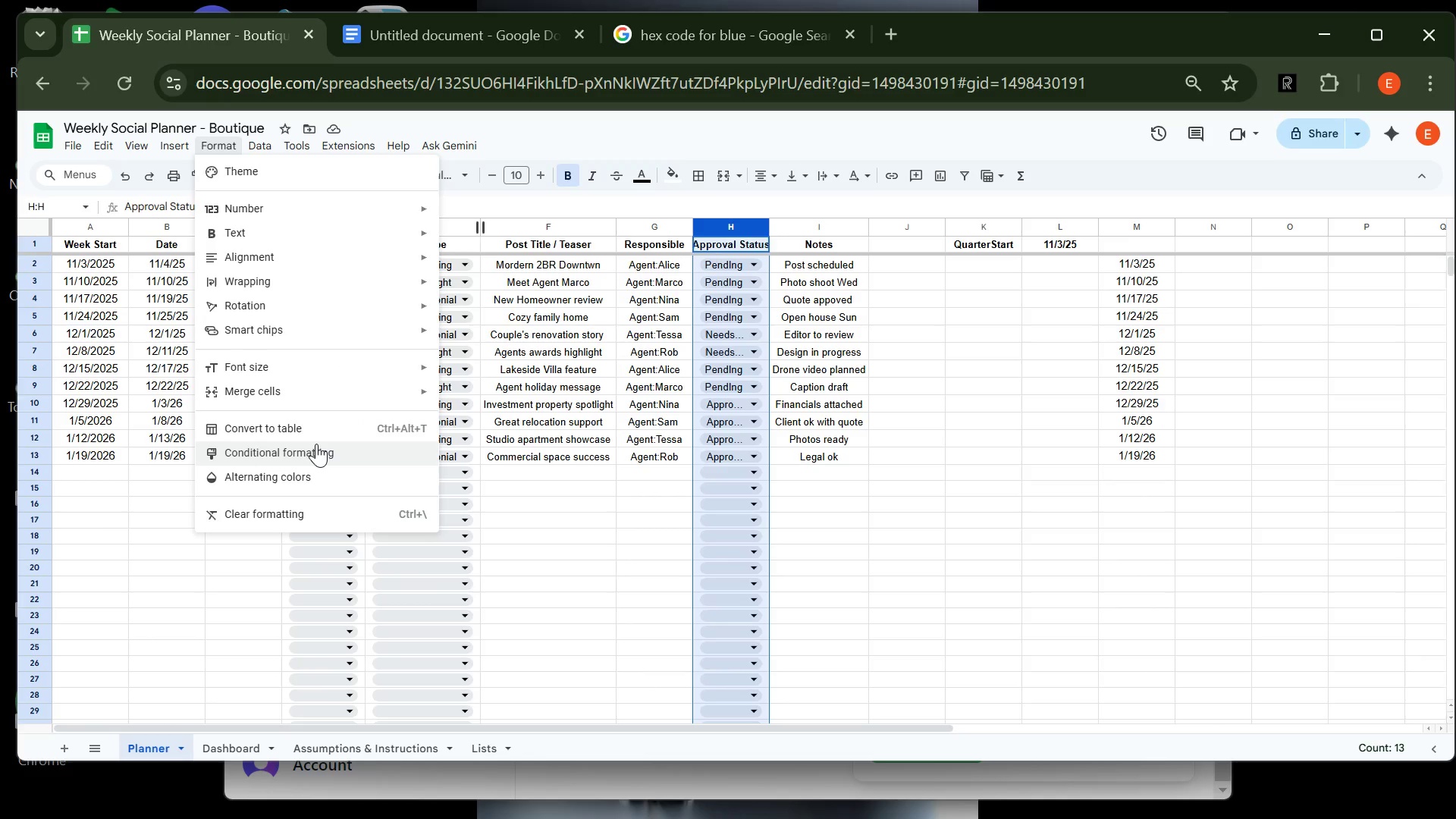 
wait(8.63)
 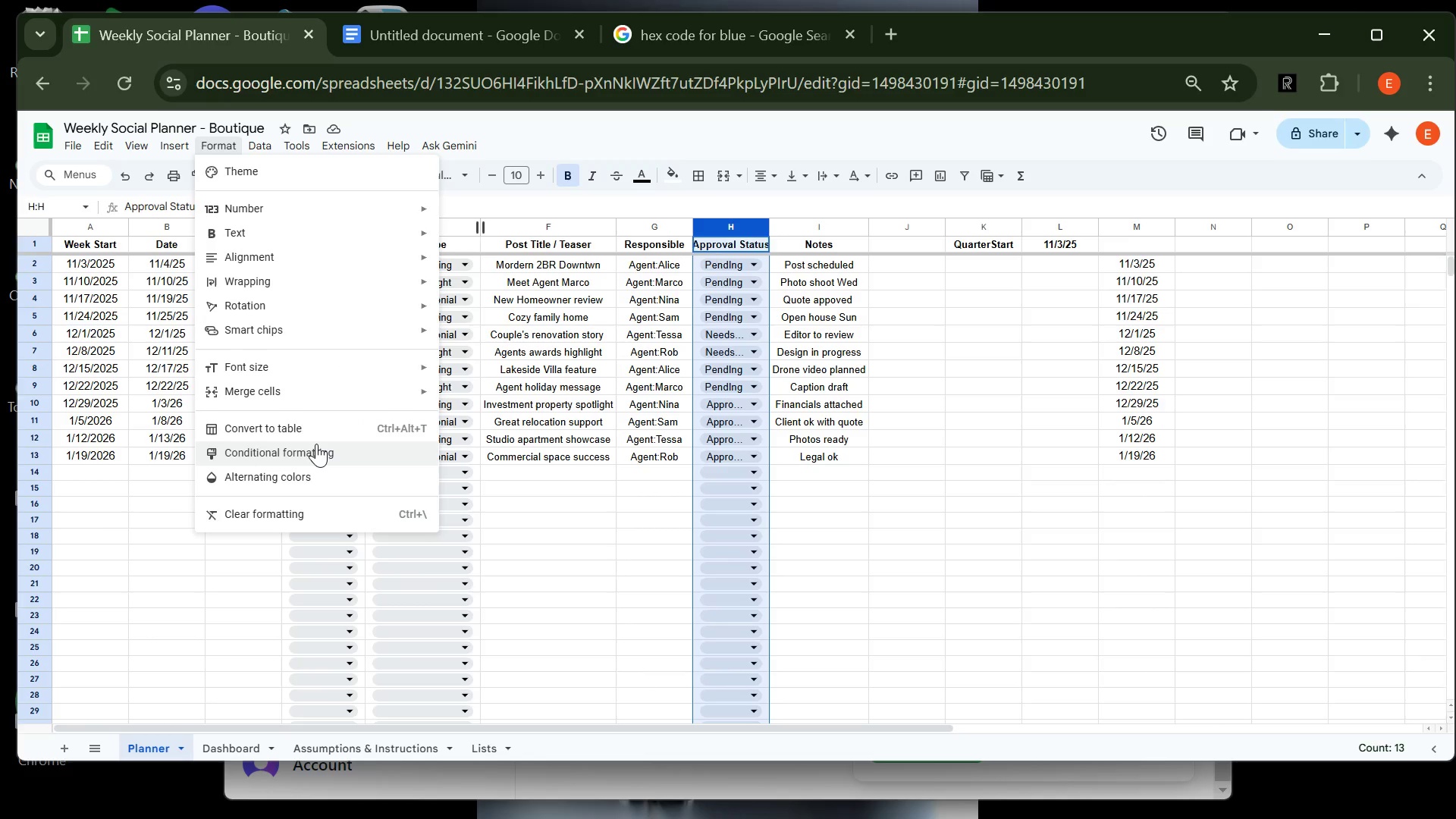 
left_click([316, 444])
 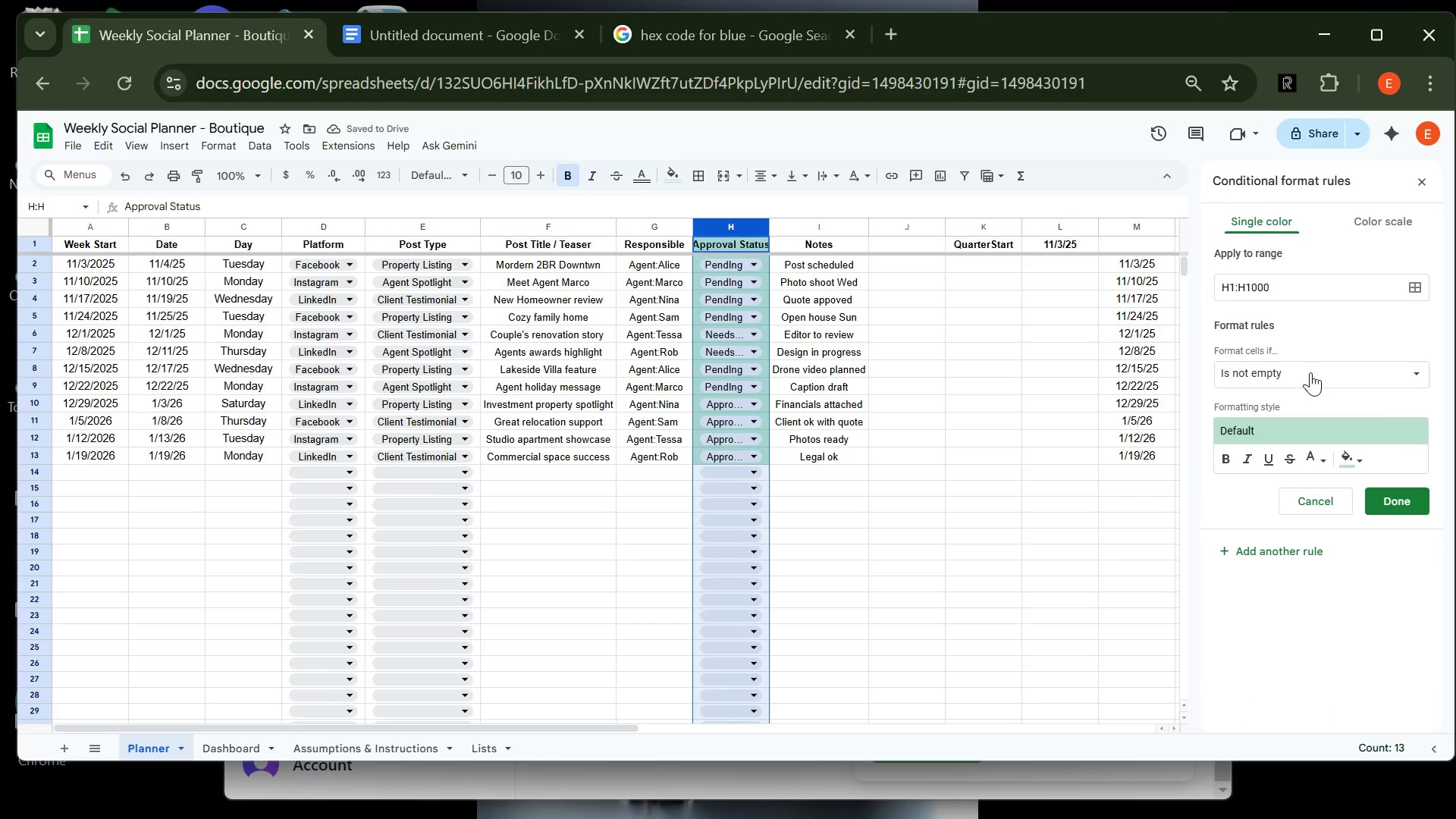 
wait(5.83)
 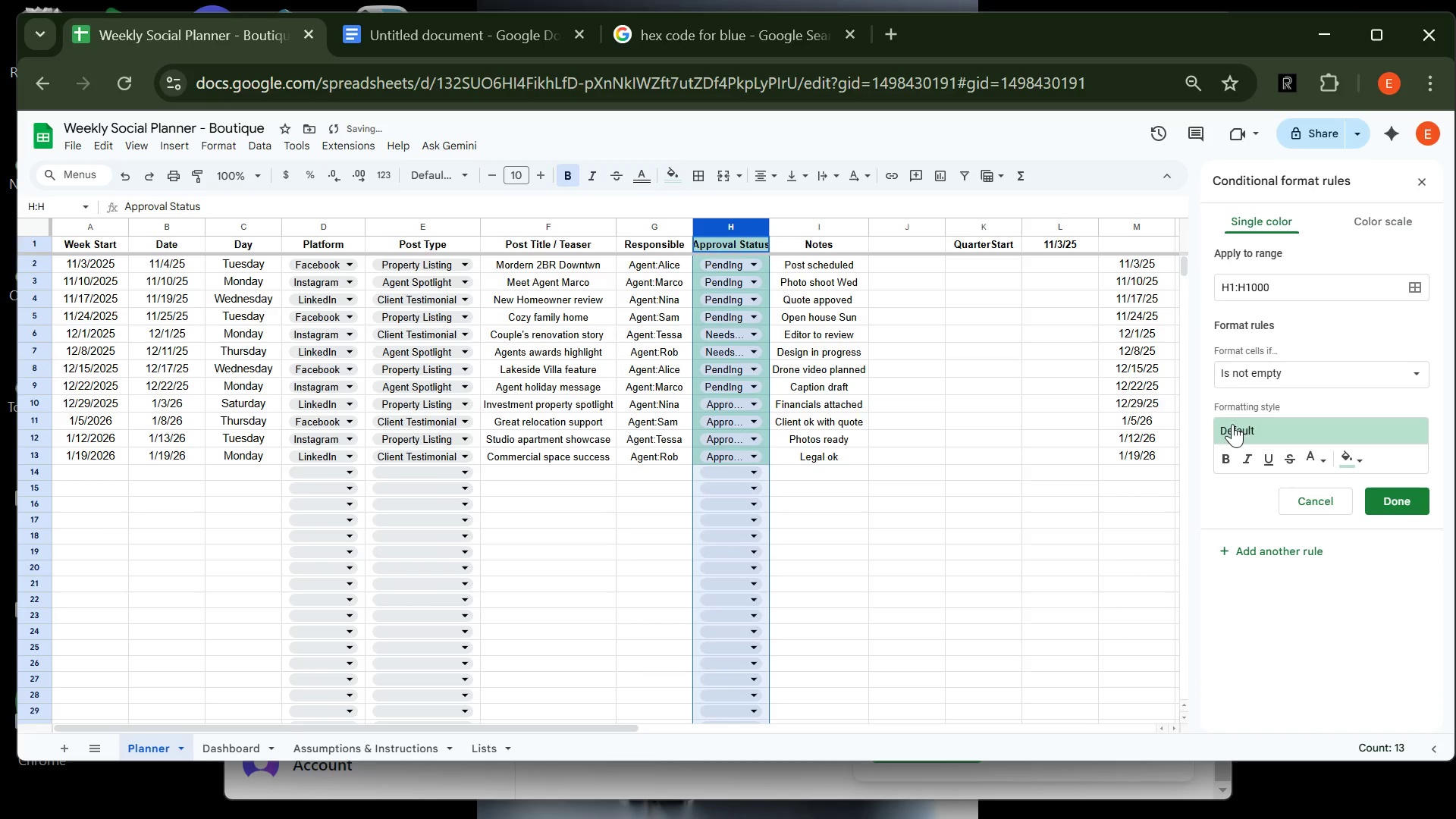 
left_click([1310, 372])
 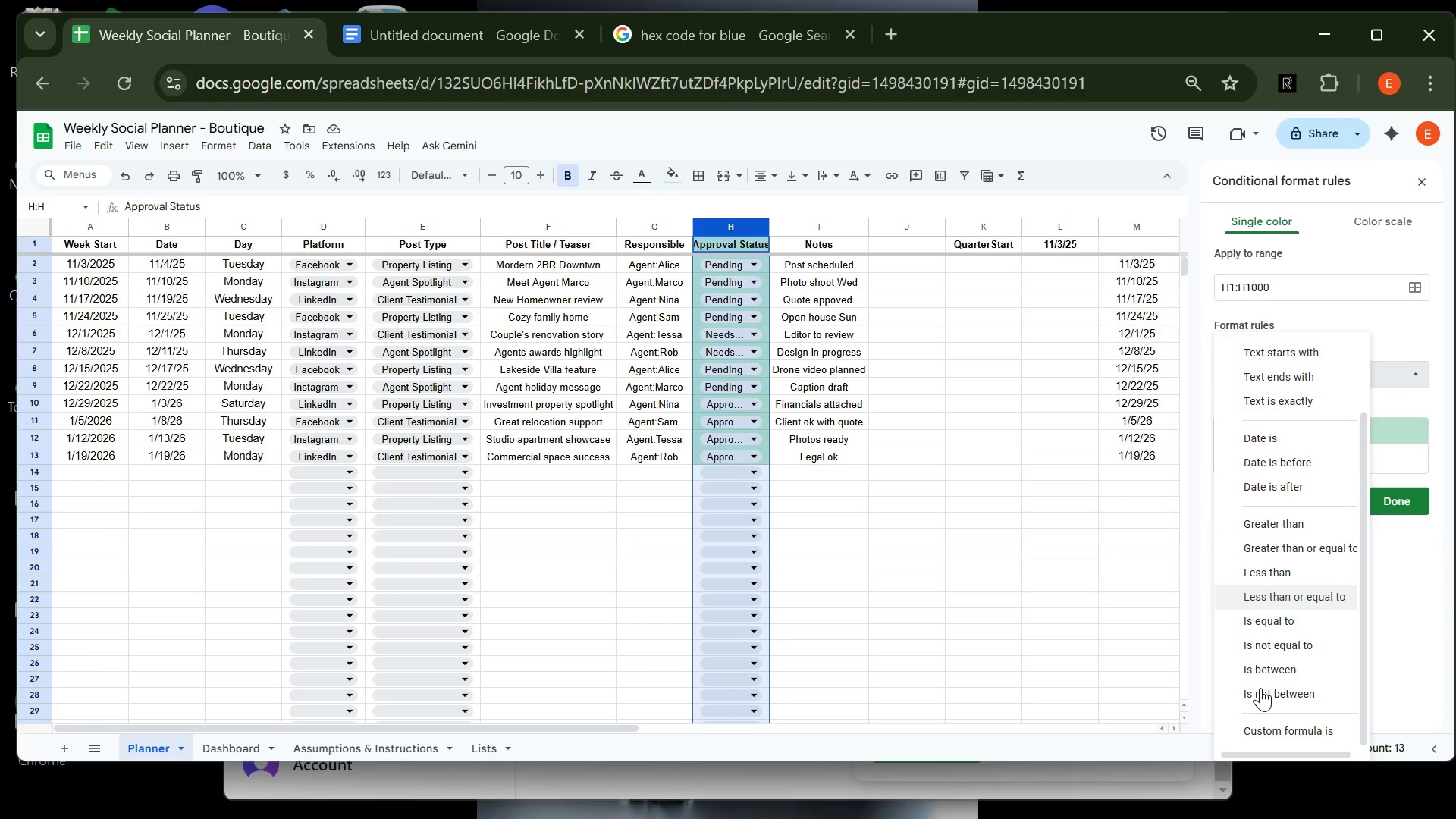 
left_click([1269, 736])
 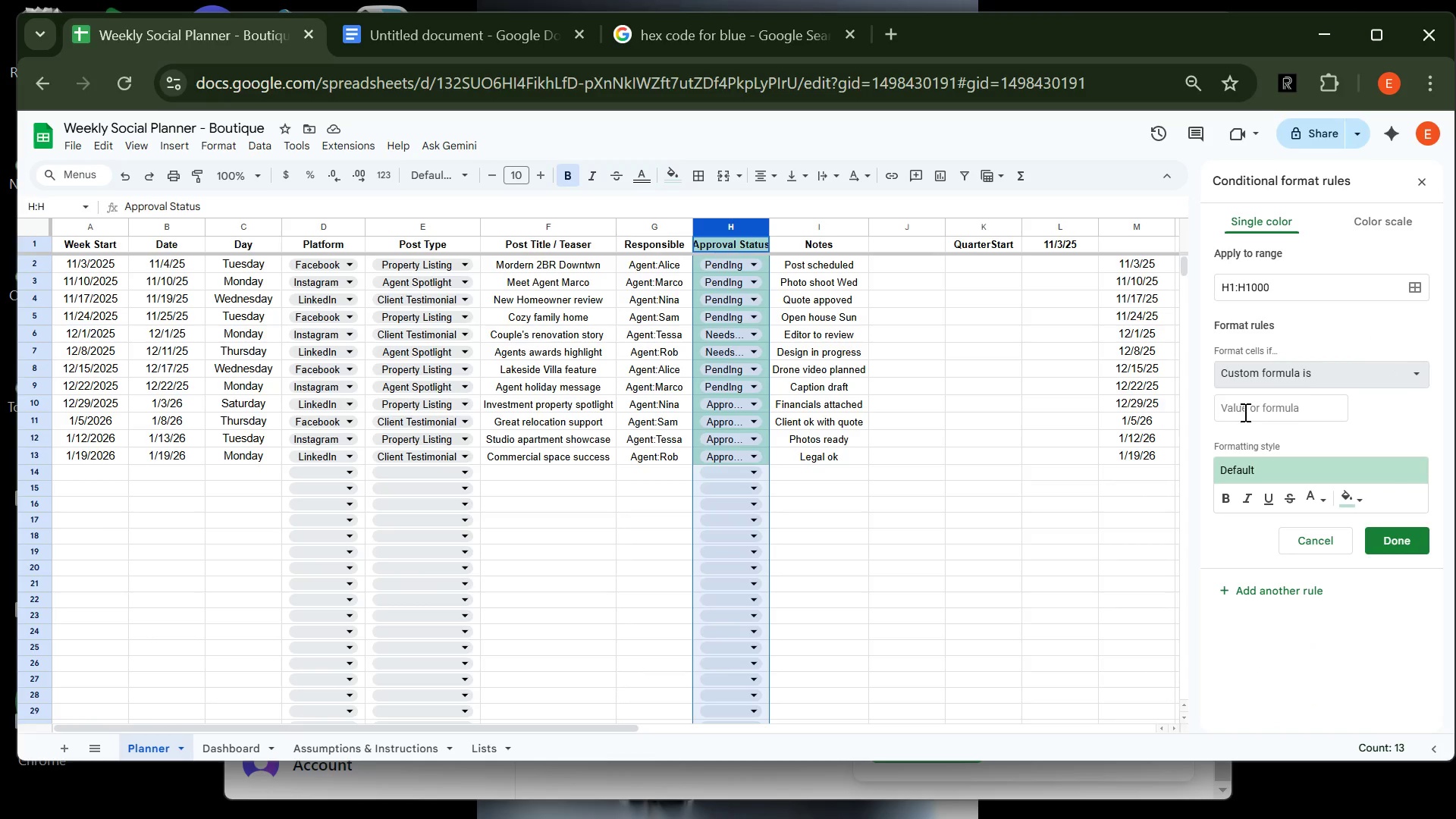 
left_click([1244, 412])
 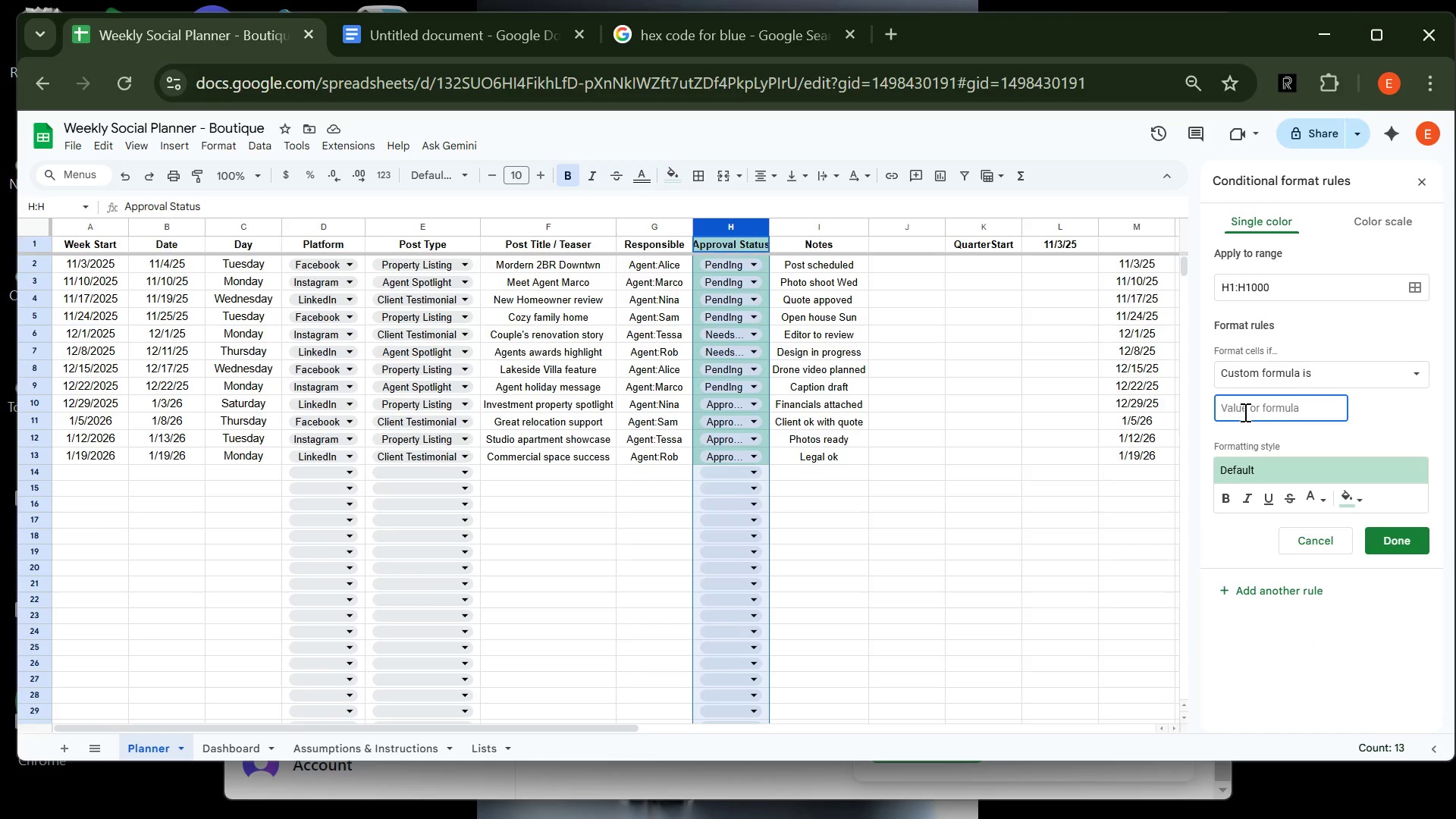 
key(Equal)
 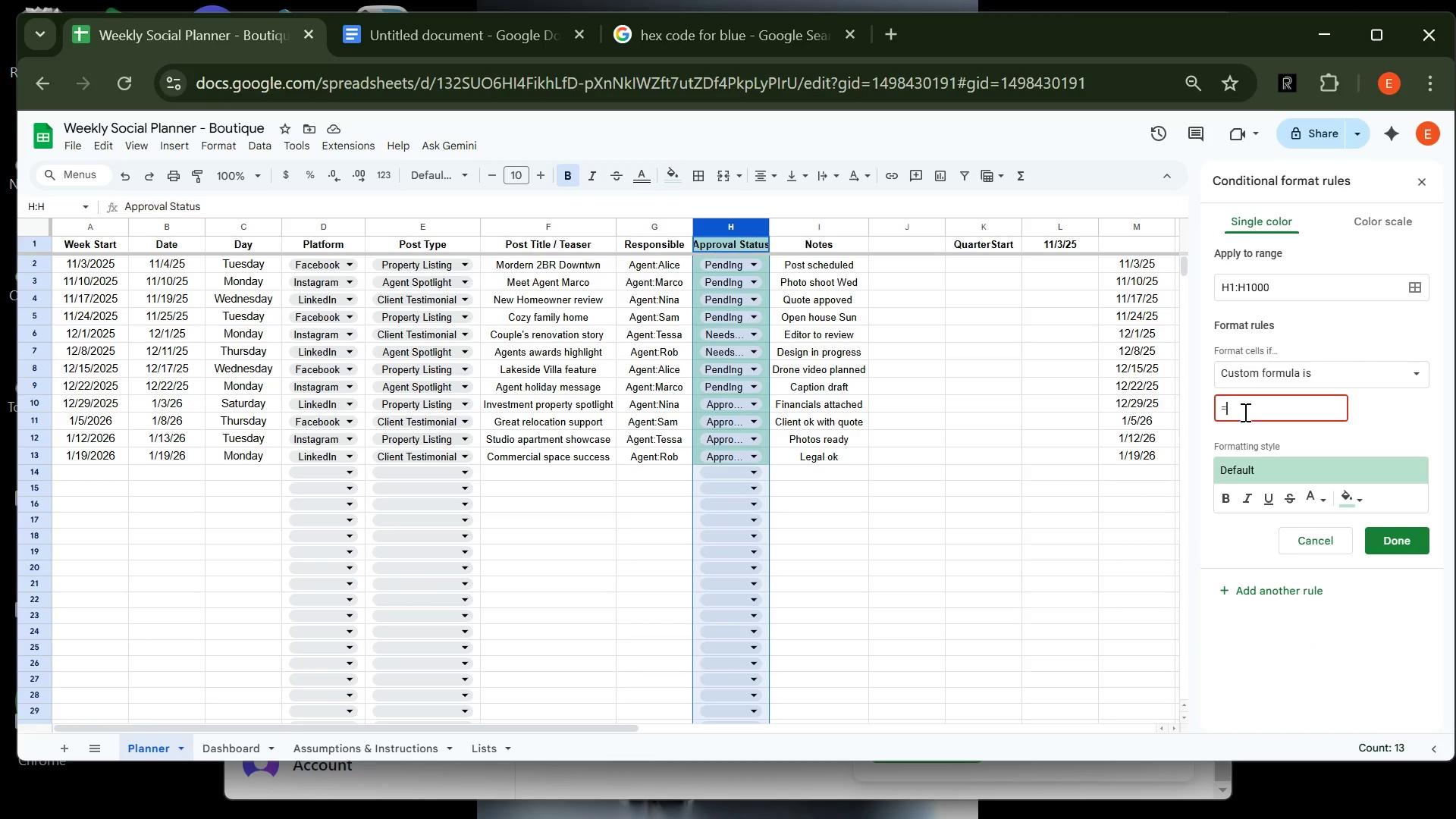 
key(Shift+4)
 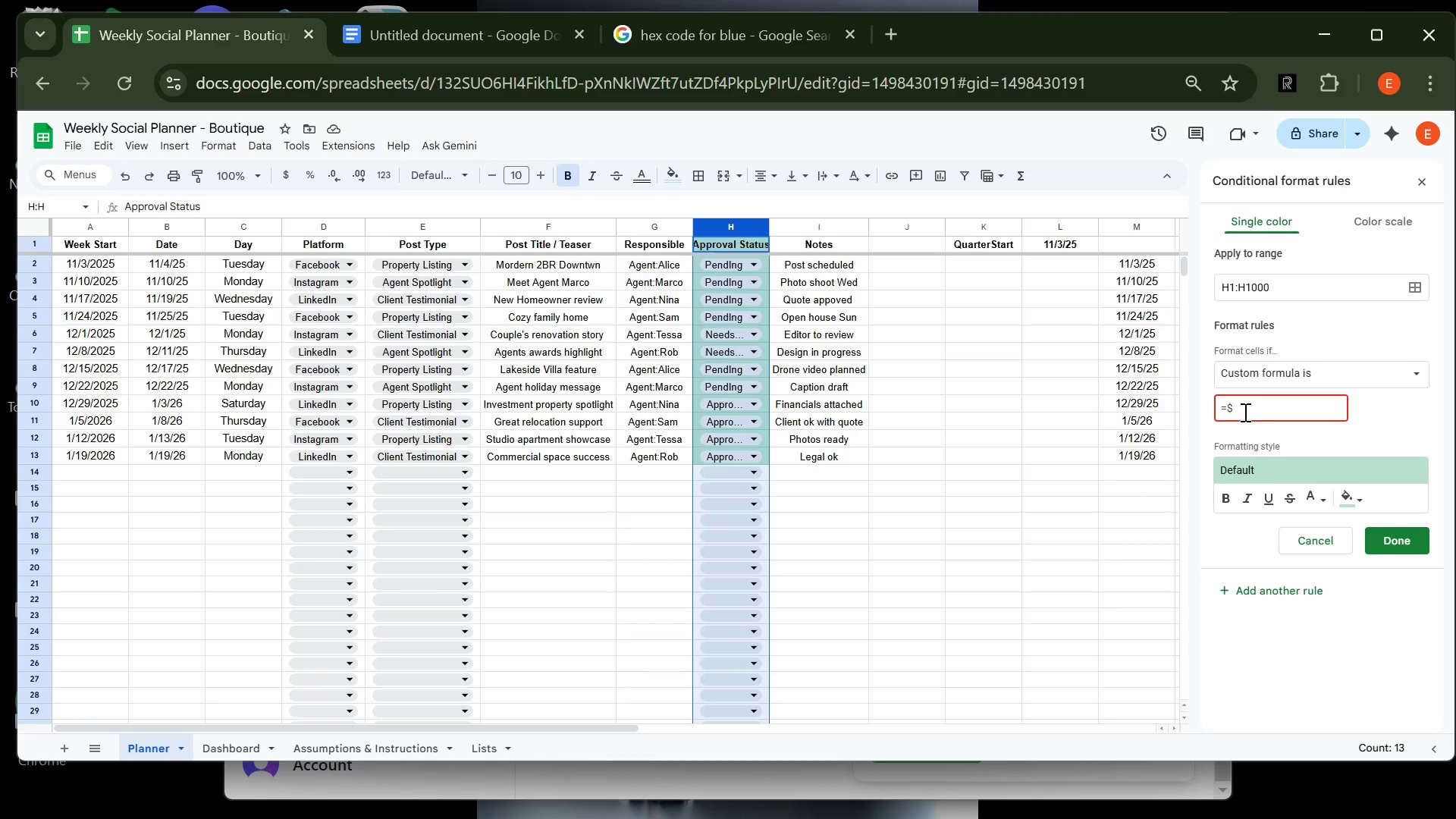 
wait(7.96)
 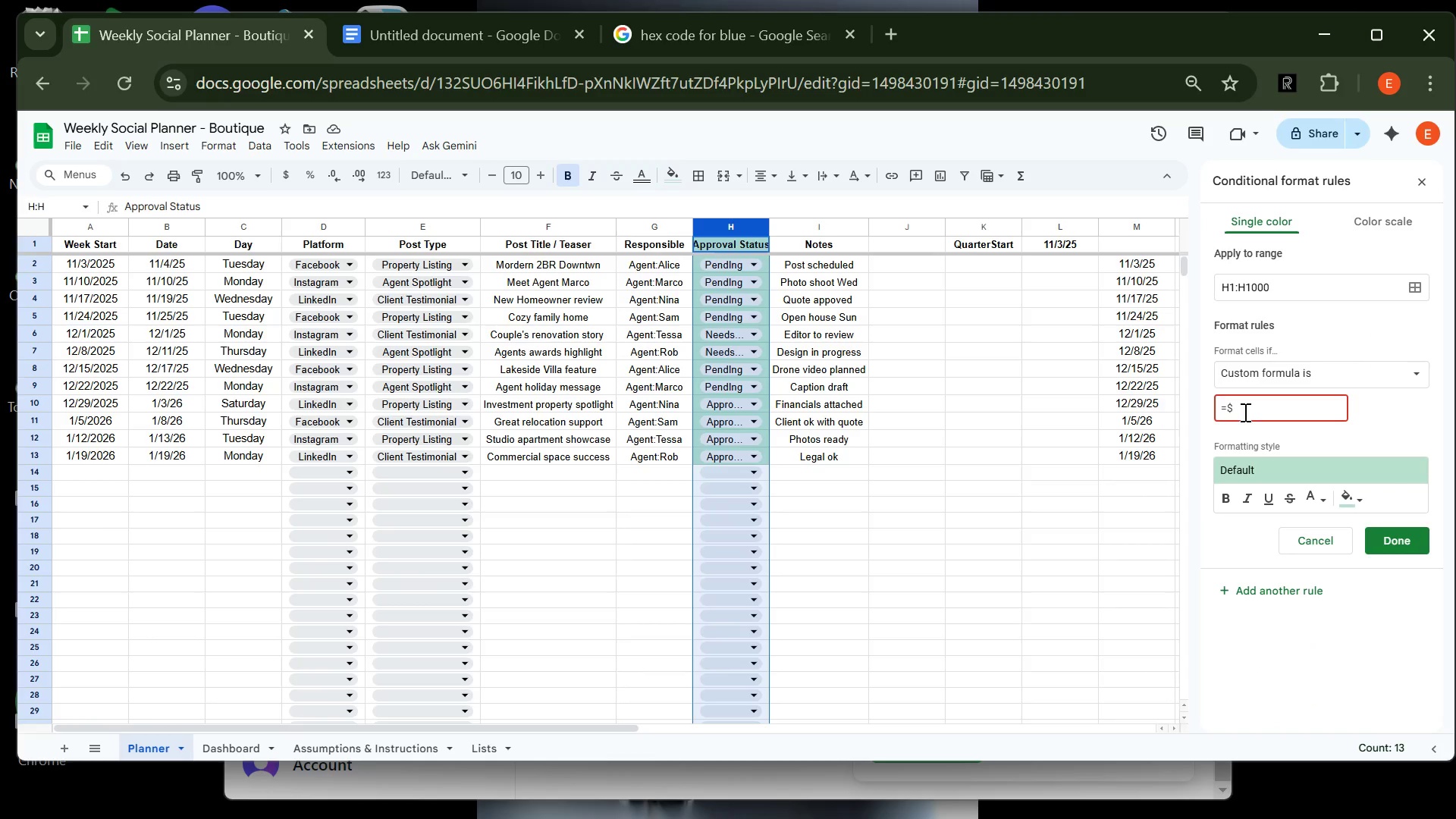 
key(Shift+CapsLock)
 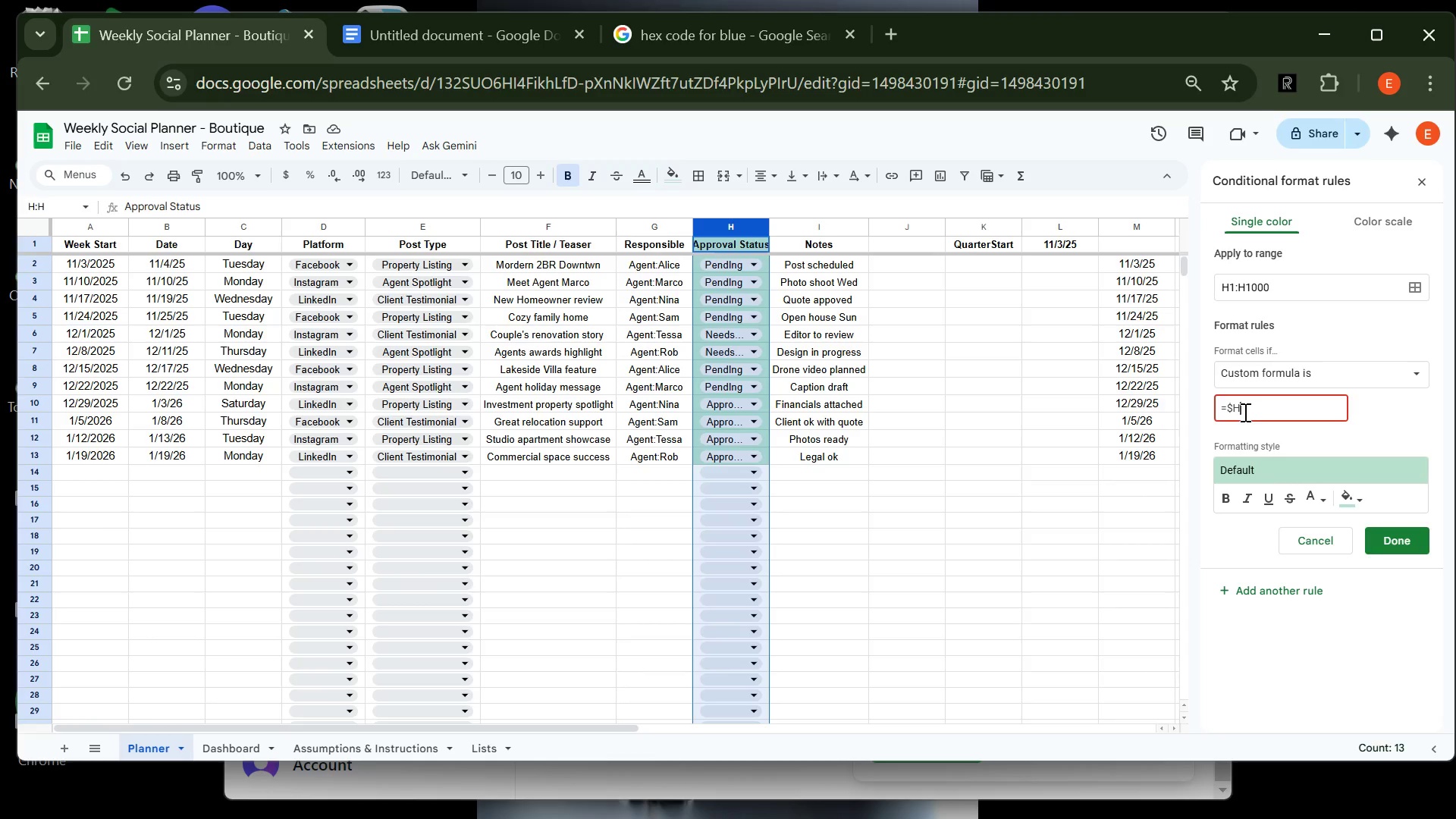 
key(Shift+H)
 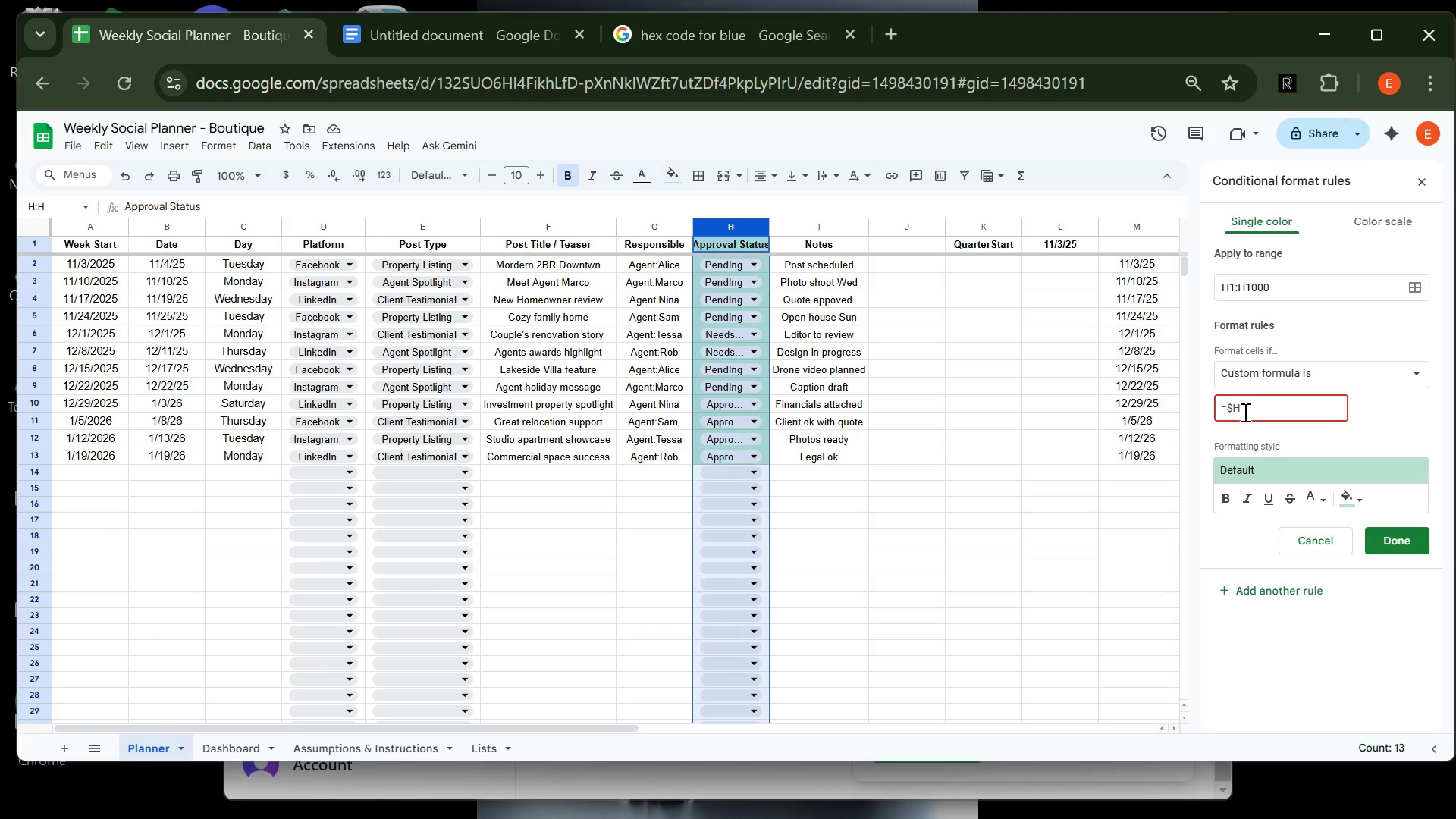 
key(Shift+2)
 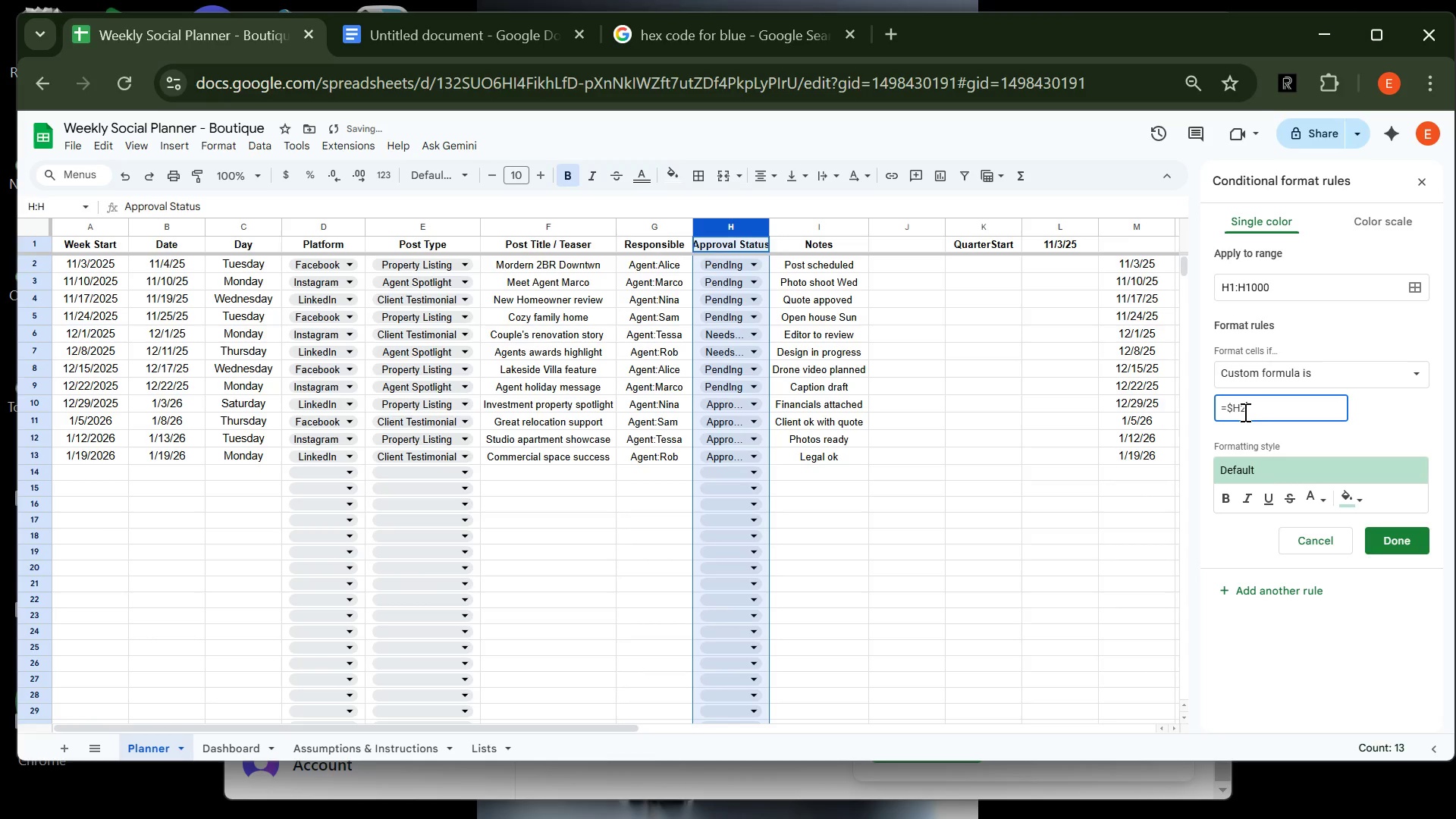 
key(Equal)
 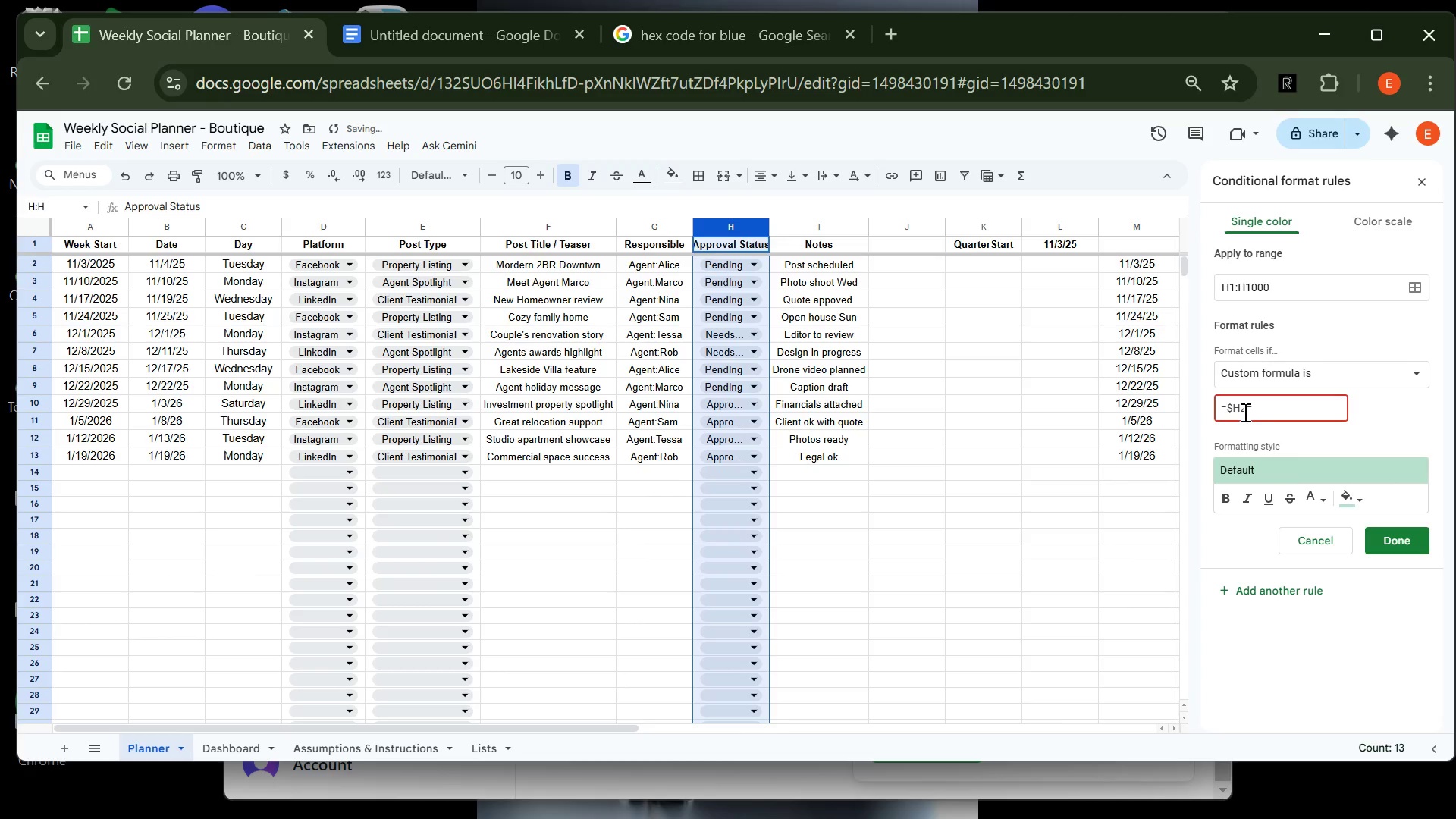 
key(Shift+Quote)
 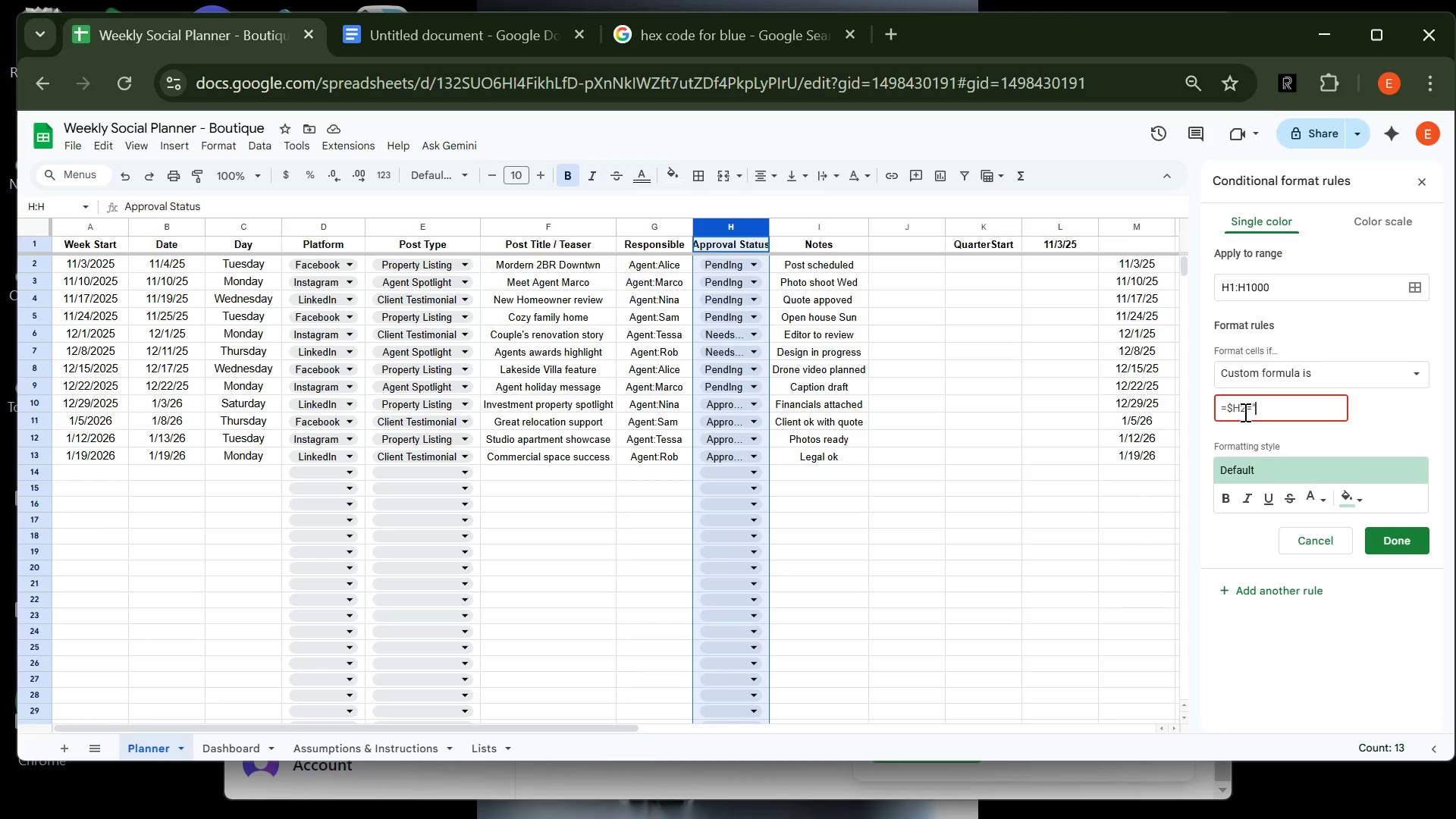 
type(Approe)
key(Backspace)
type(ved)
 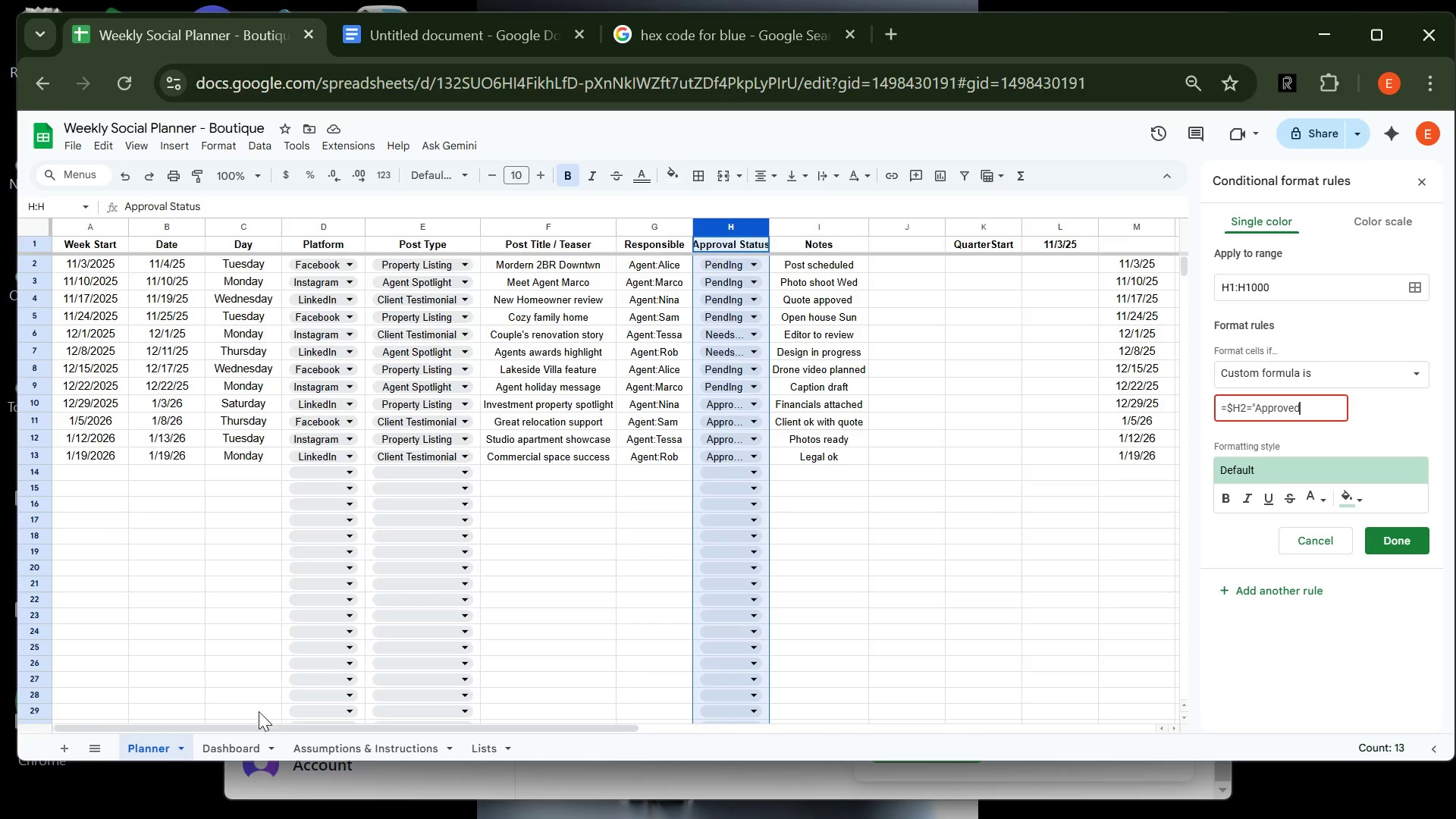 
left_click([222, 742])
 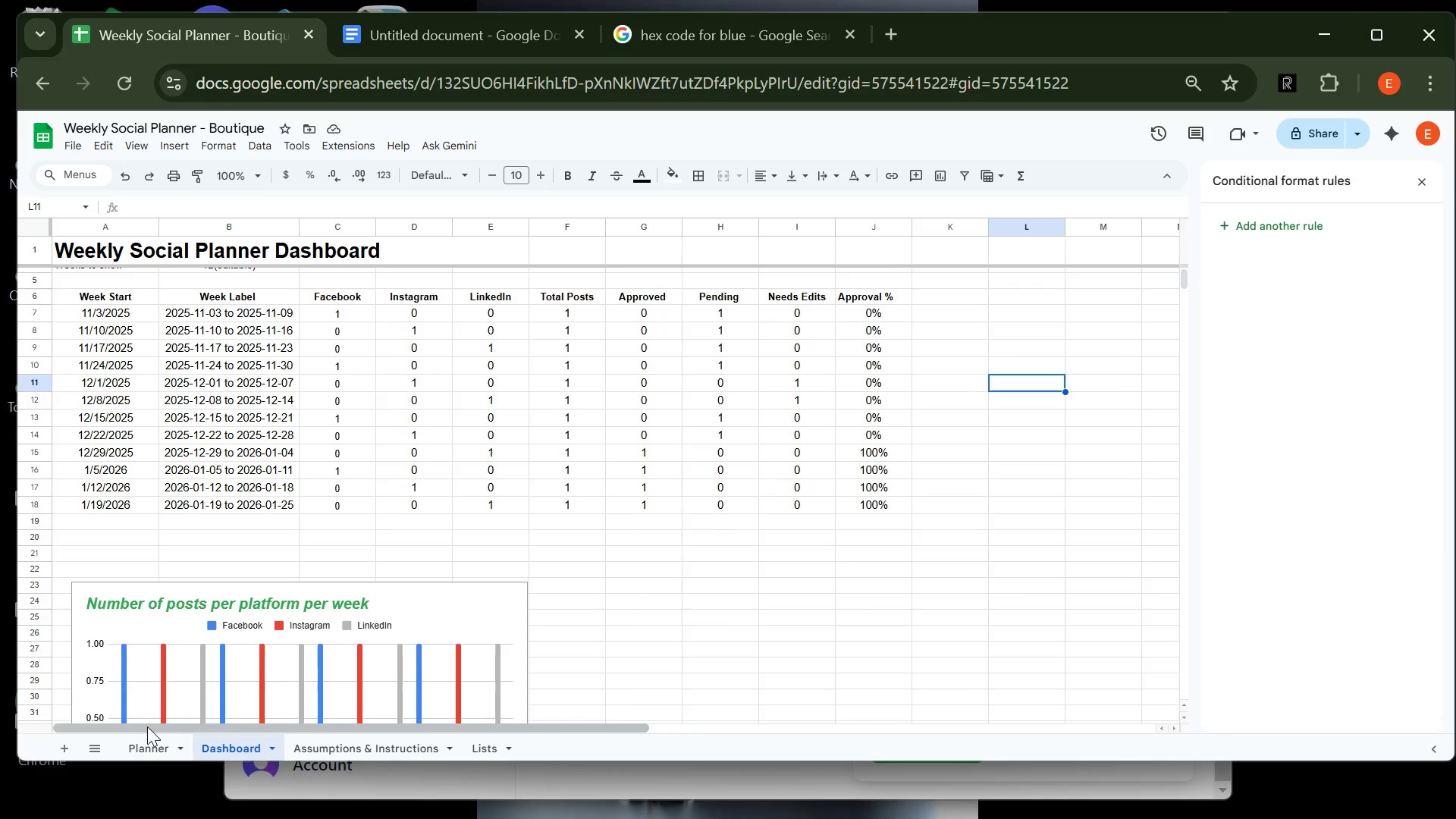 
wait(5.15)
 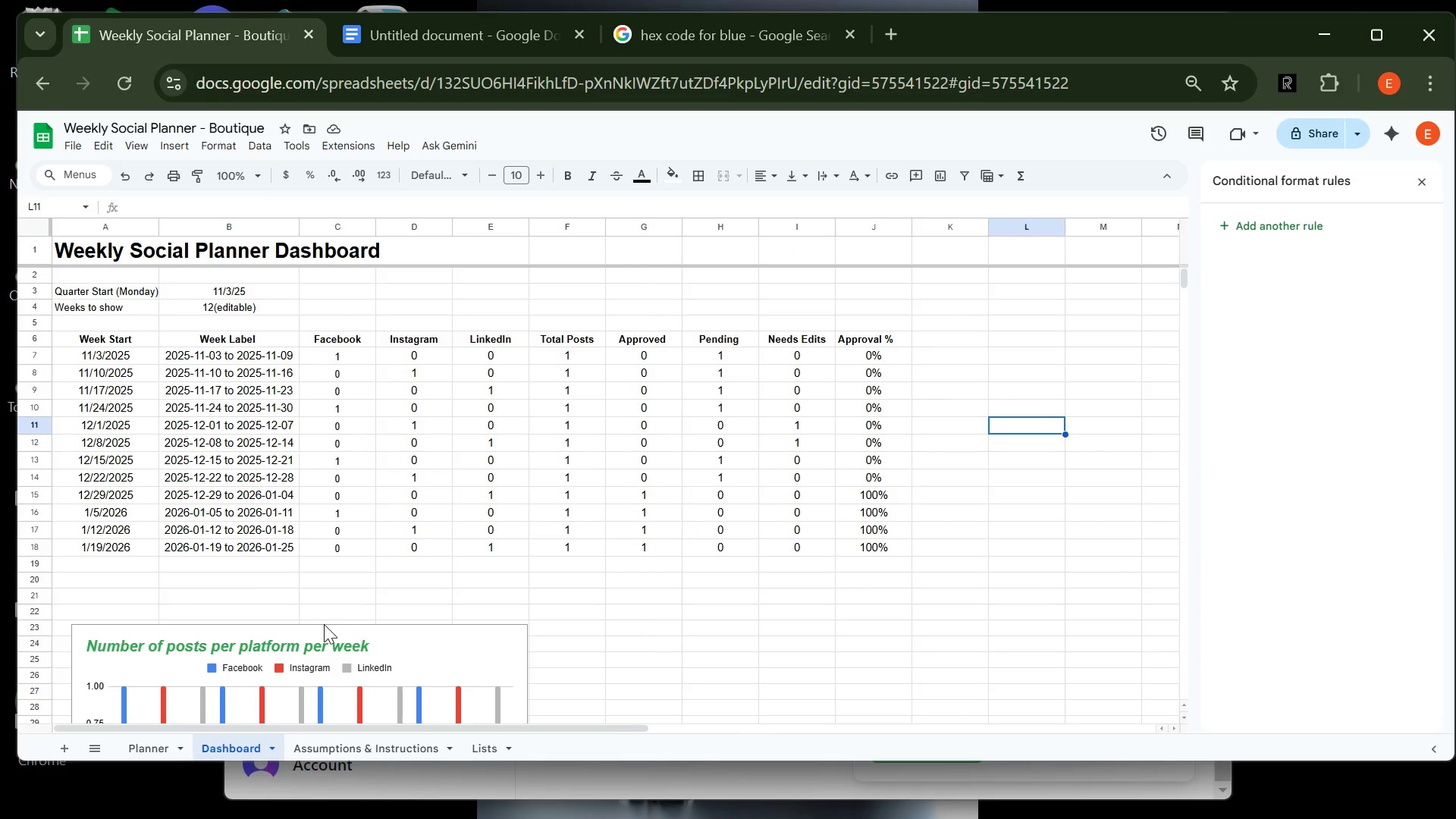 
left_click([152, 750])
 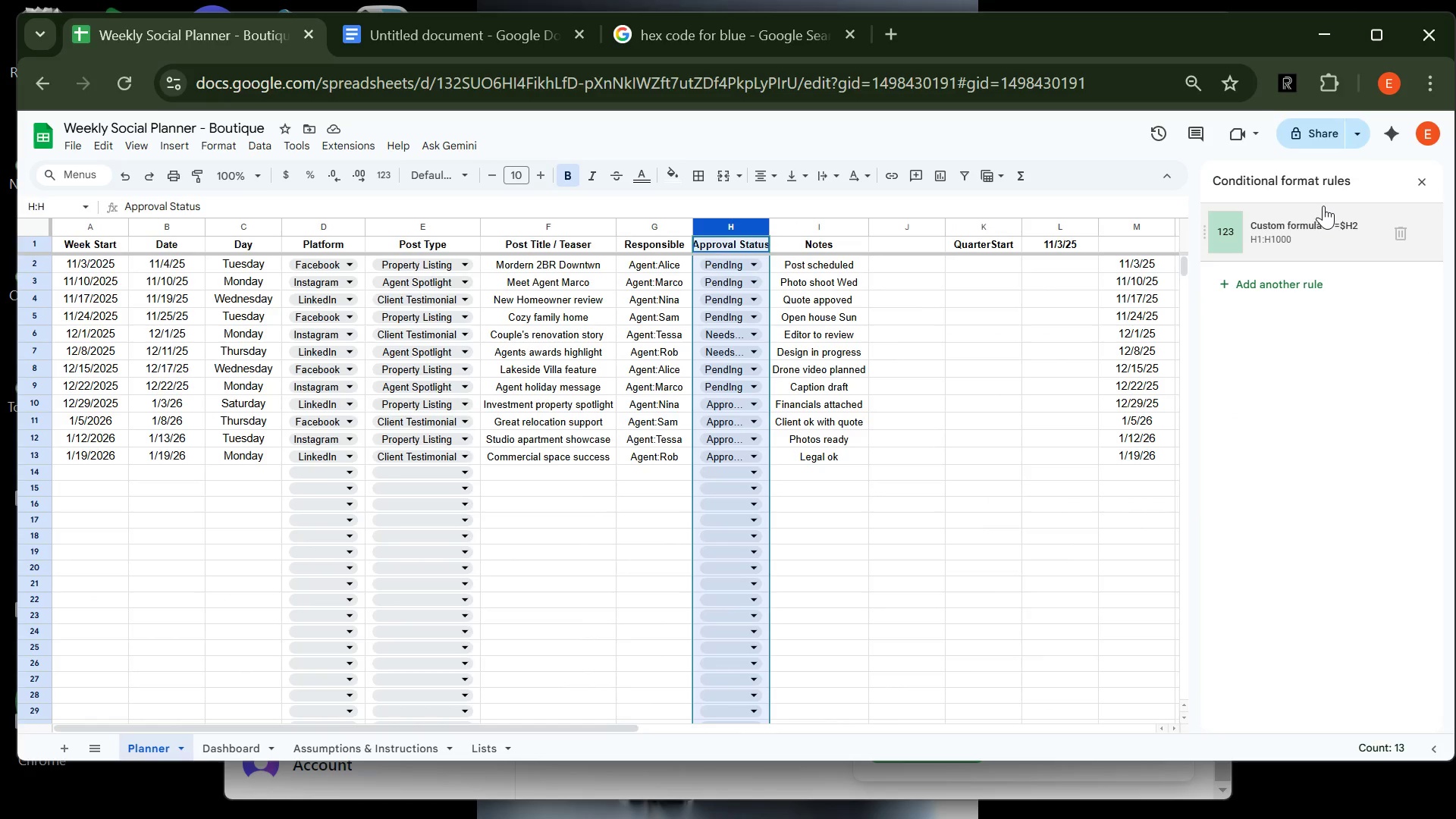 
left_click([1320, 224])
 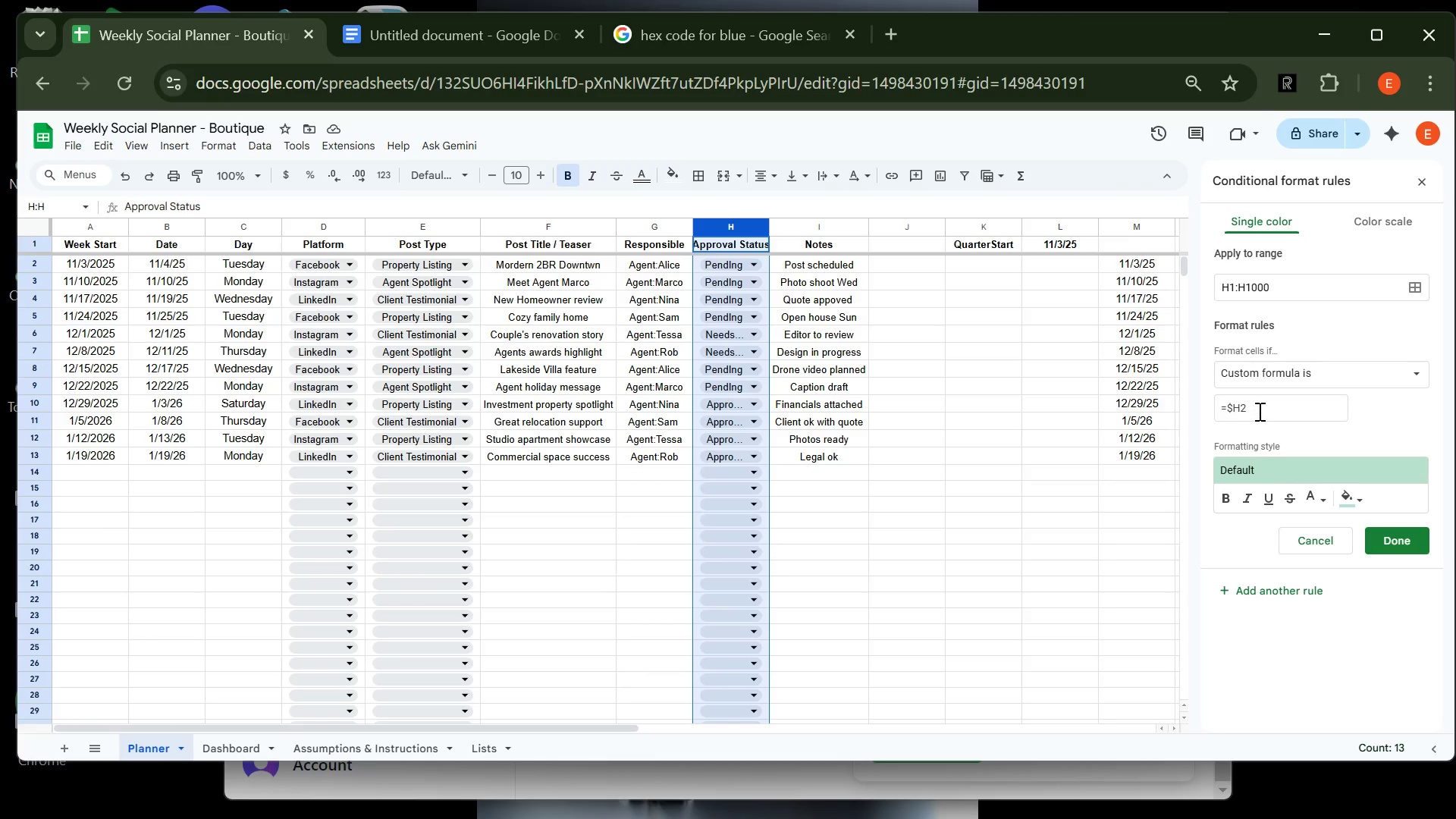 
left_click([1258, 410])
 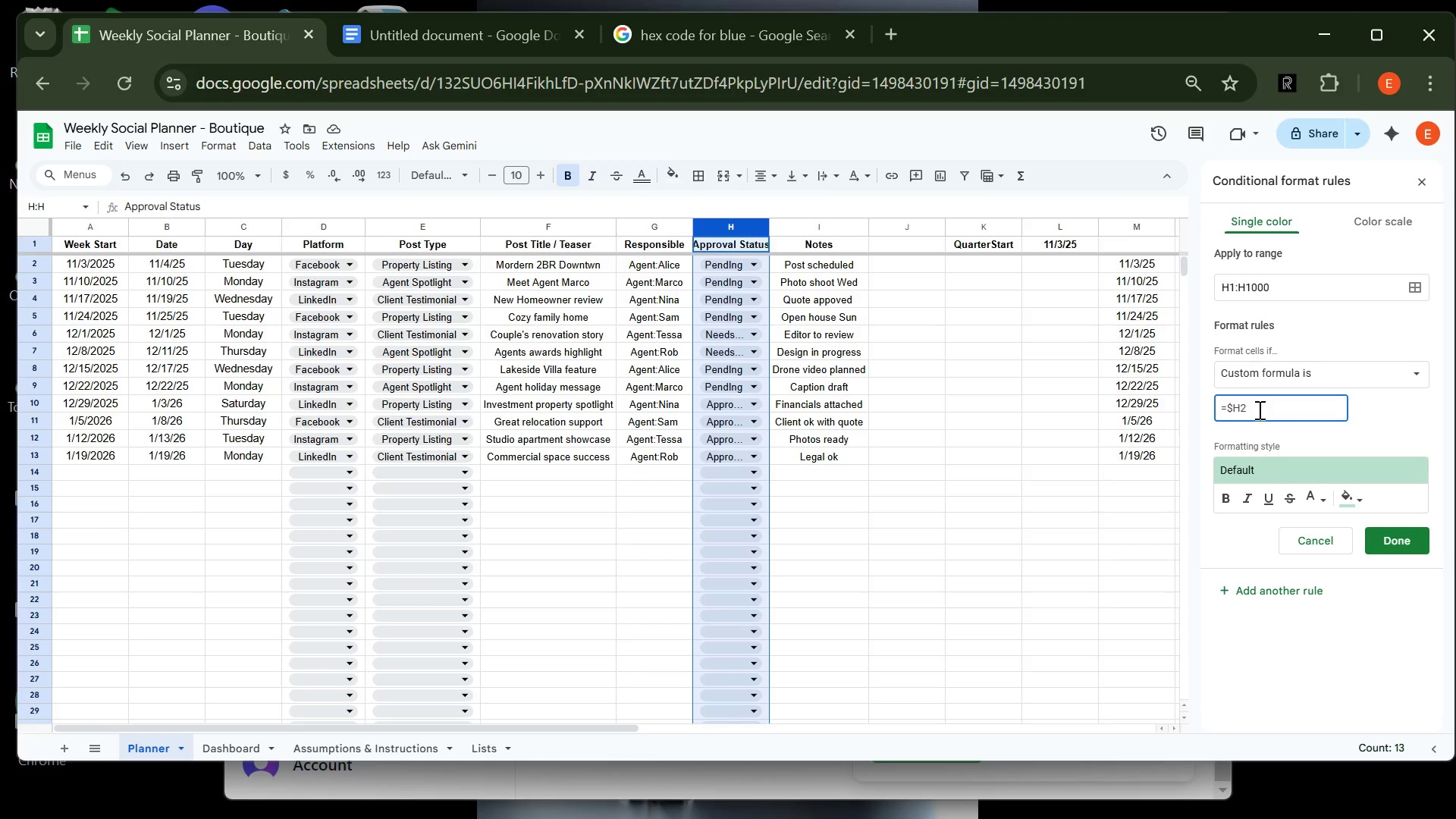 
type(="Ap)
key(Backspace)
type(pproved")
 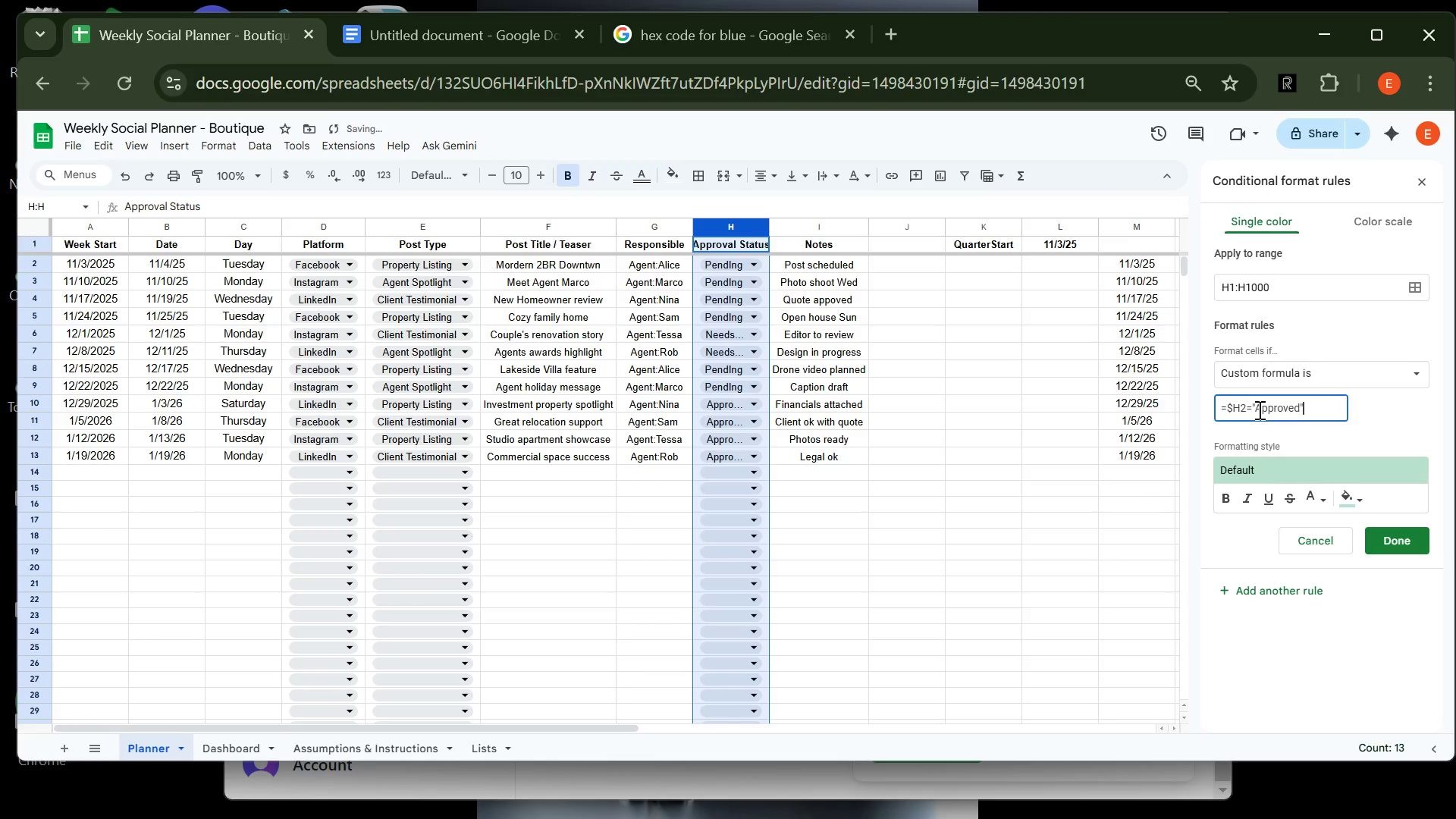 
left_click([1362, 500])
 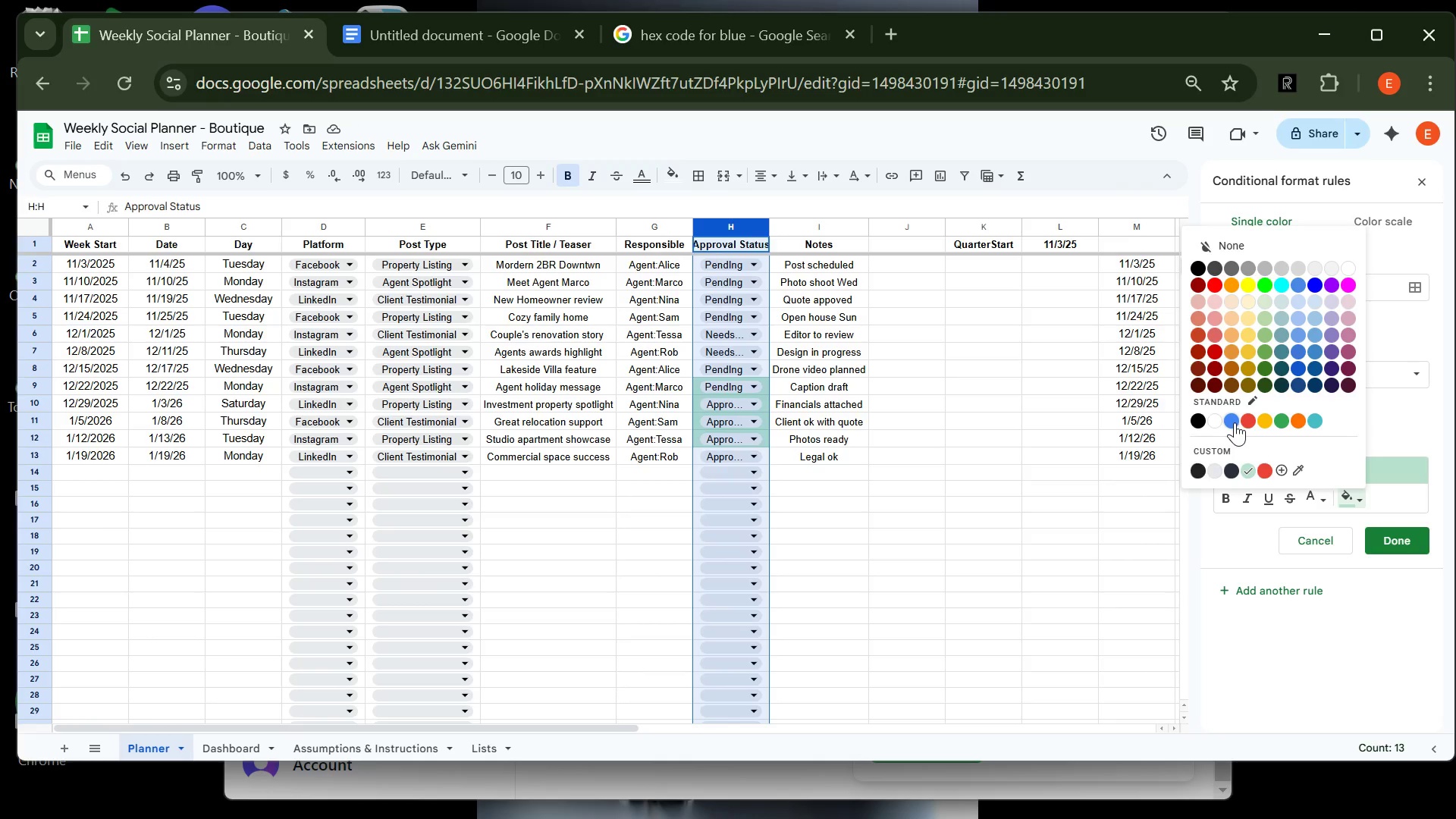 
left_click([1235, 422])
 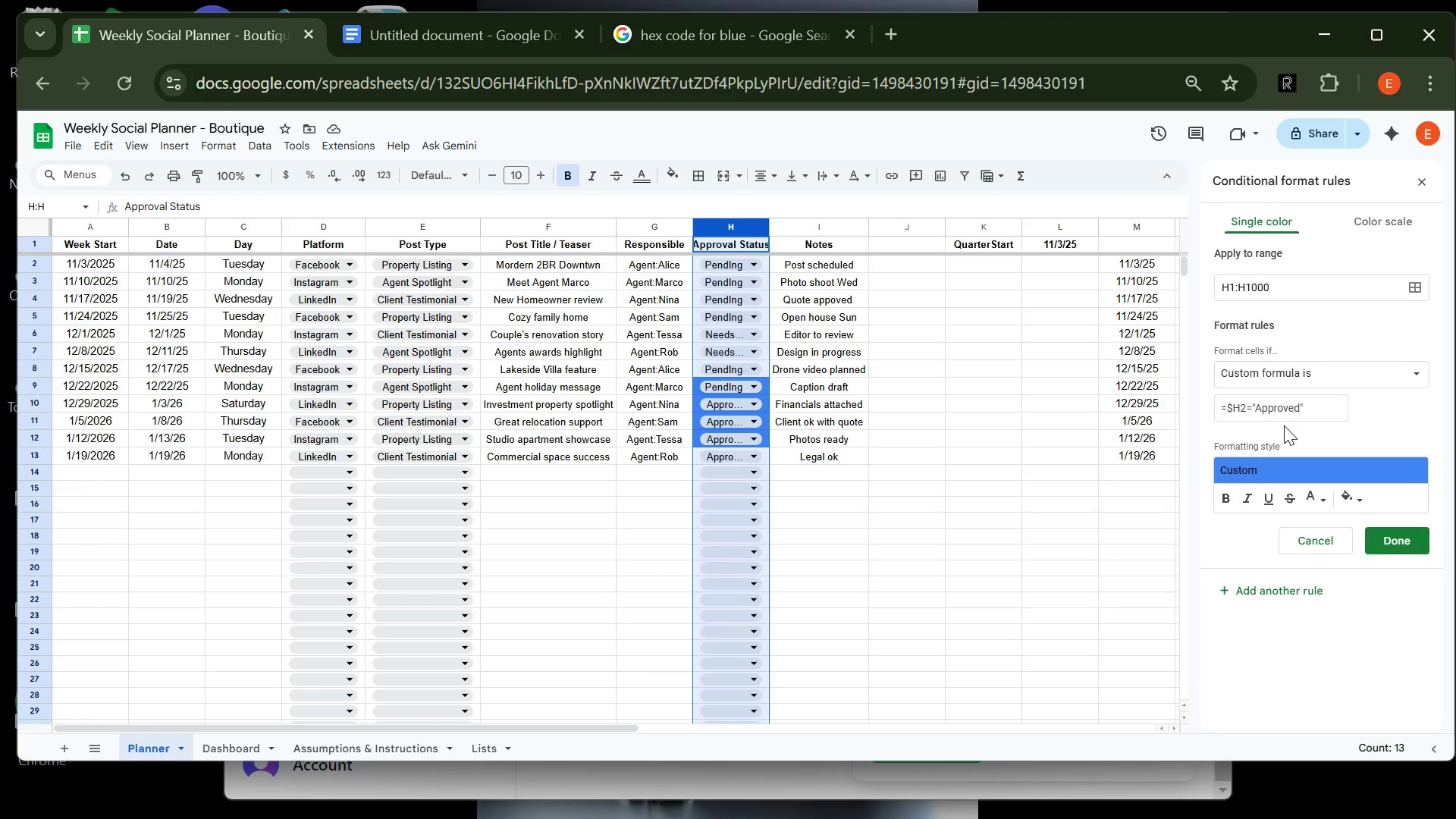 
wait(26.78)
 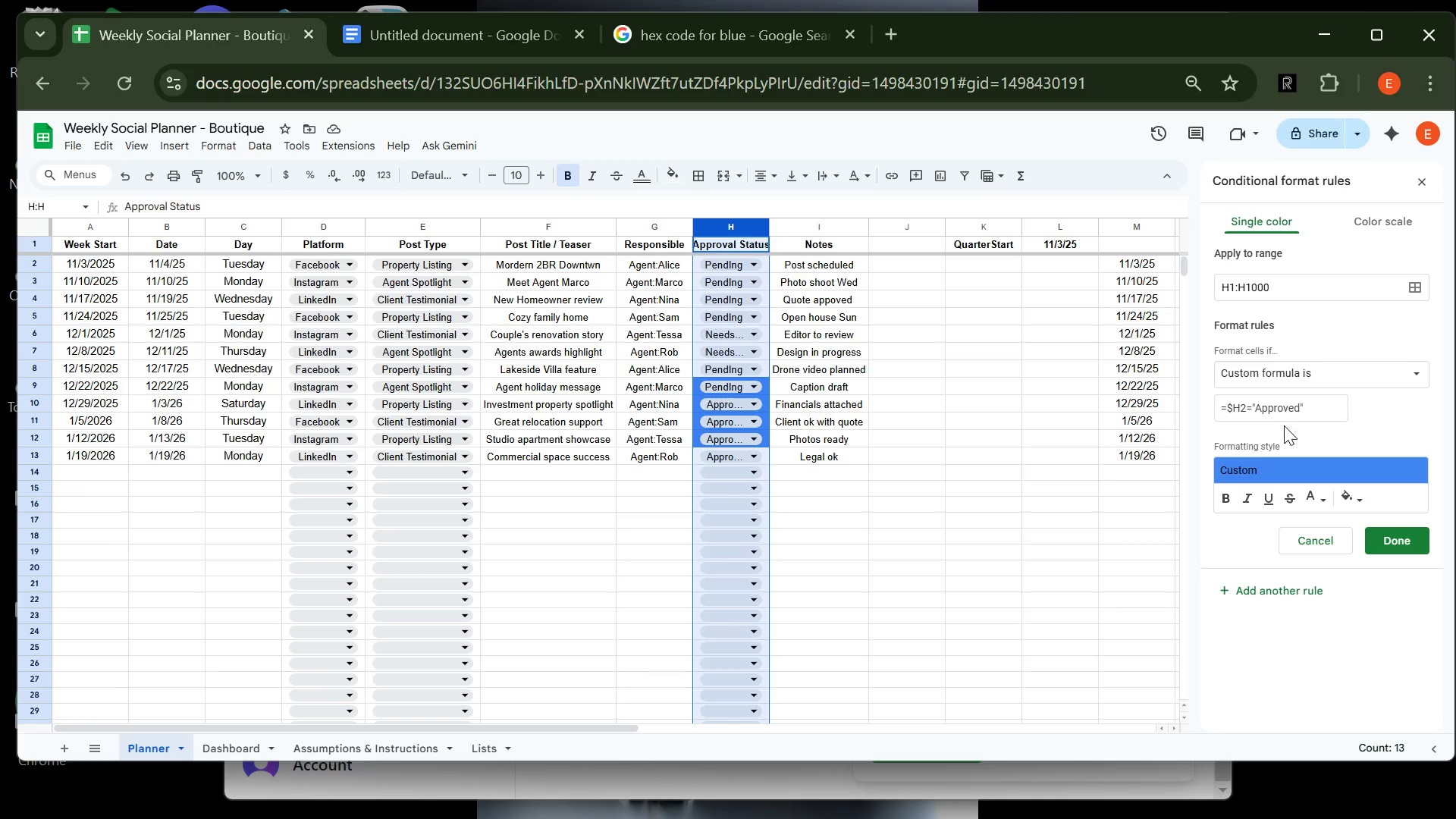 
left_click([725, 453])
 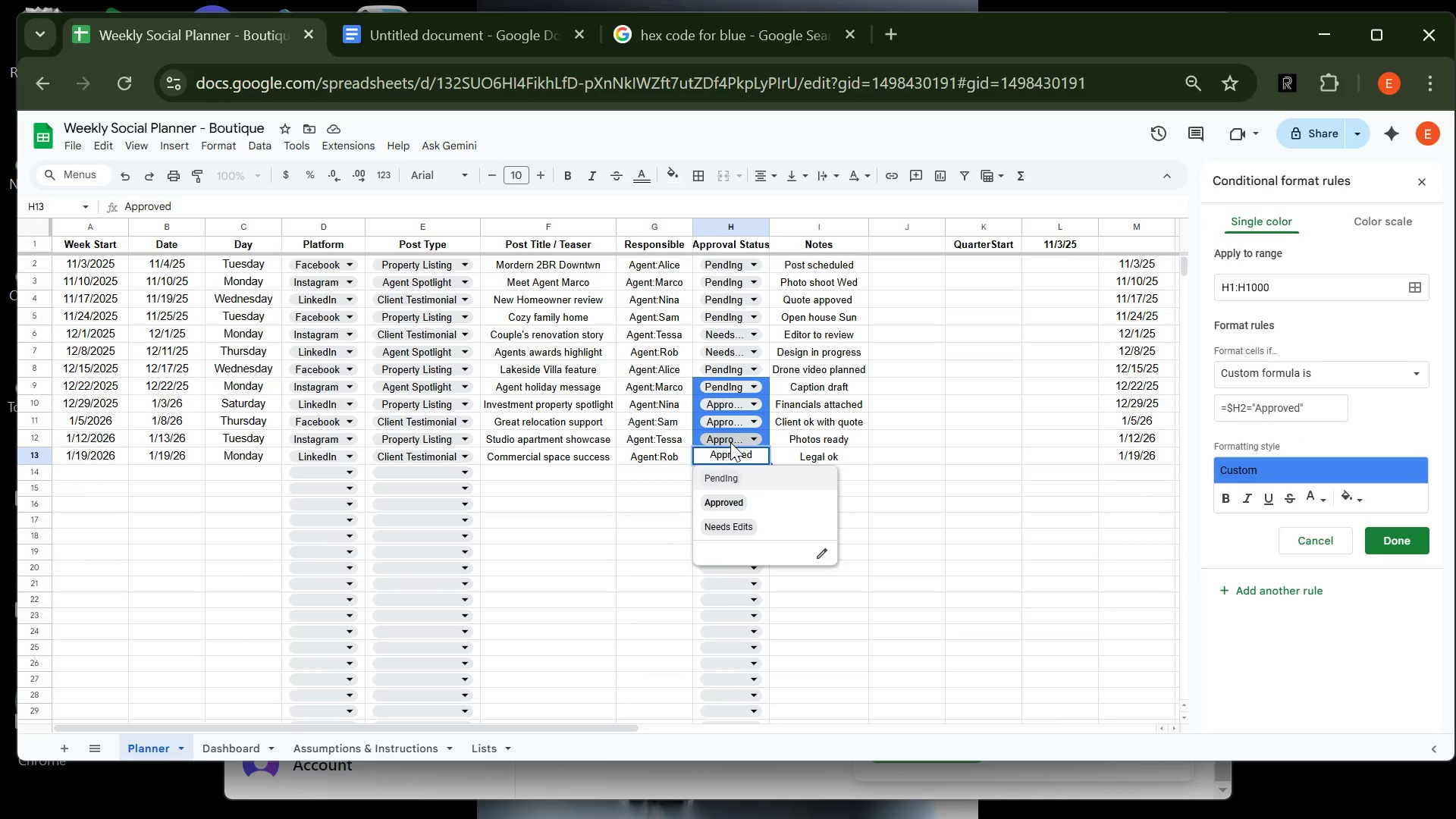 
left_click([730, 442])
 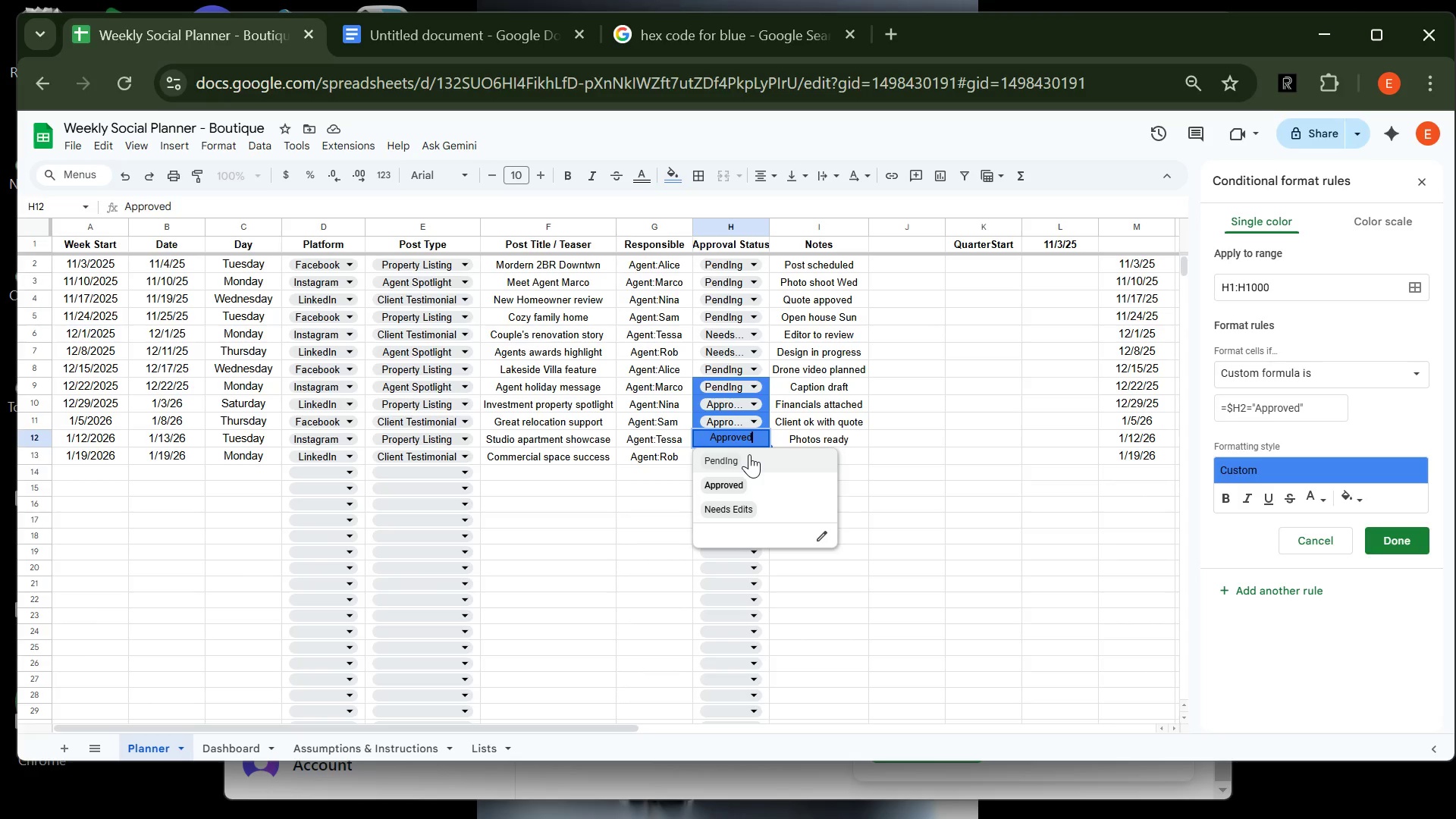 
wait(7.09)
 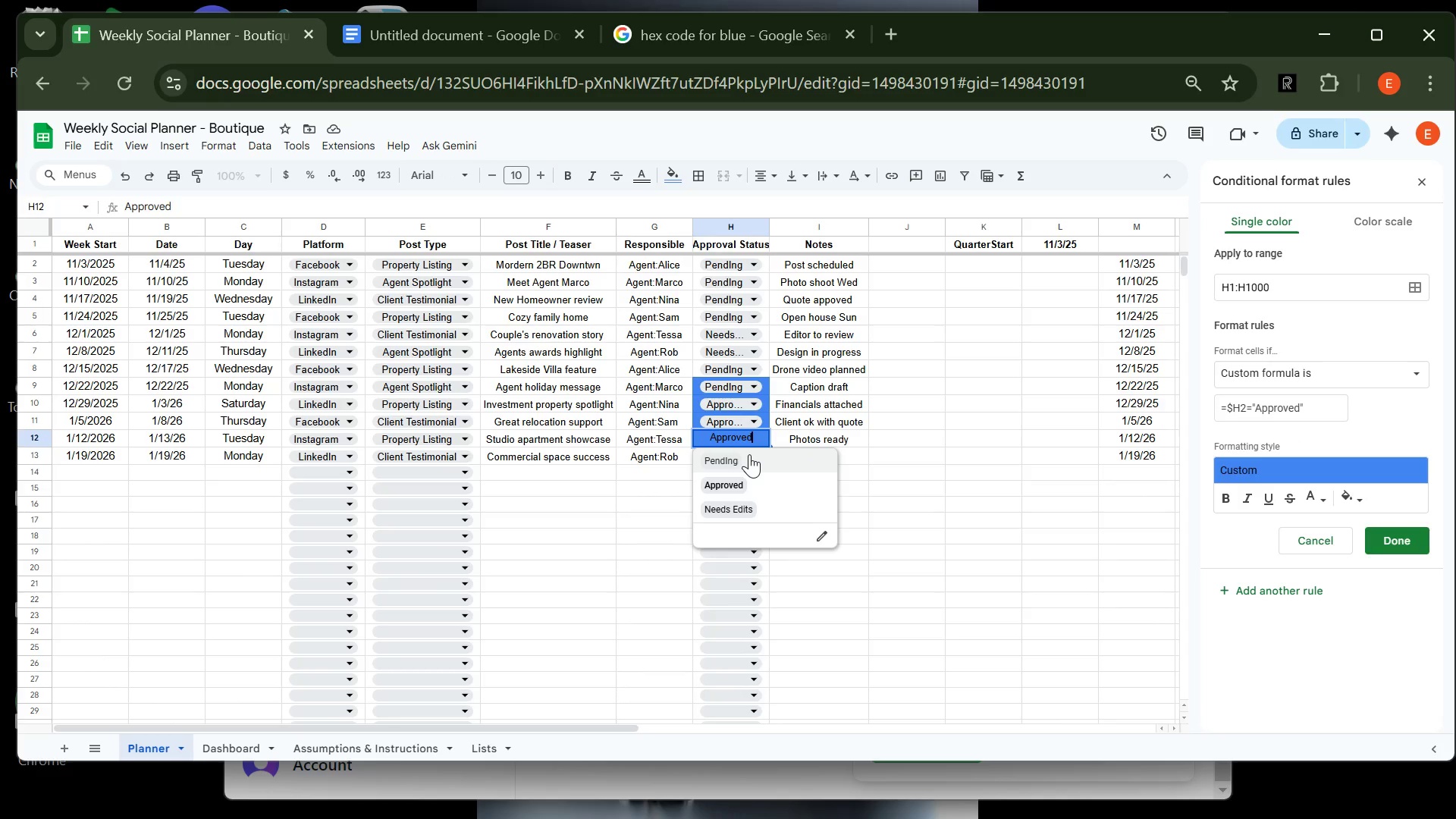 
left_click([858, 482])
 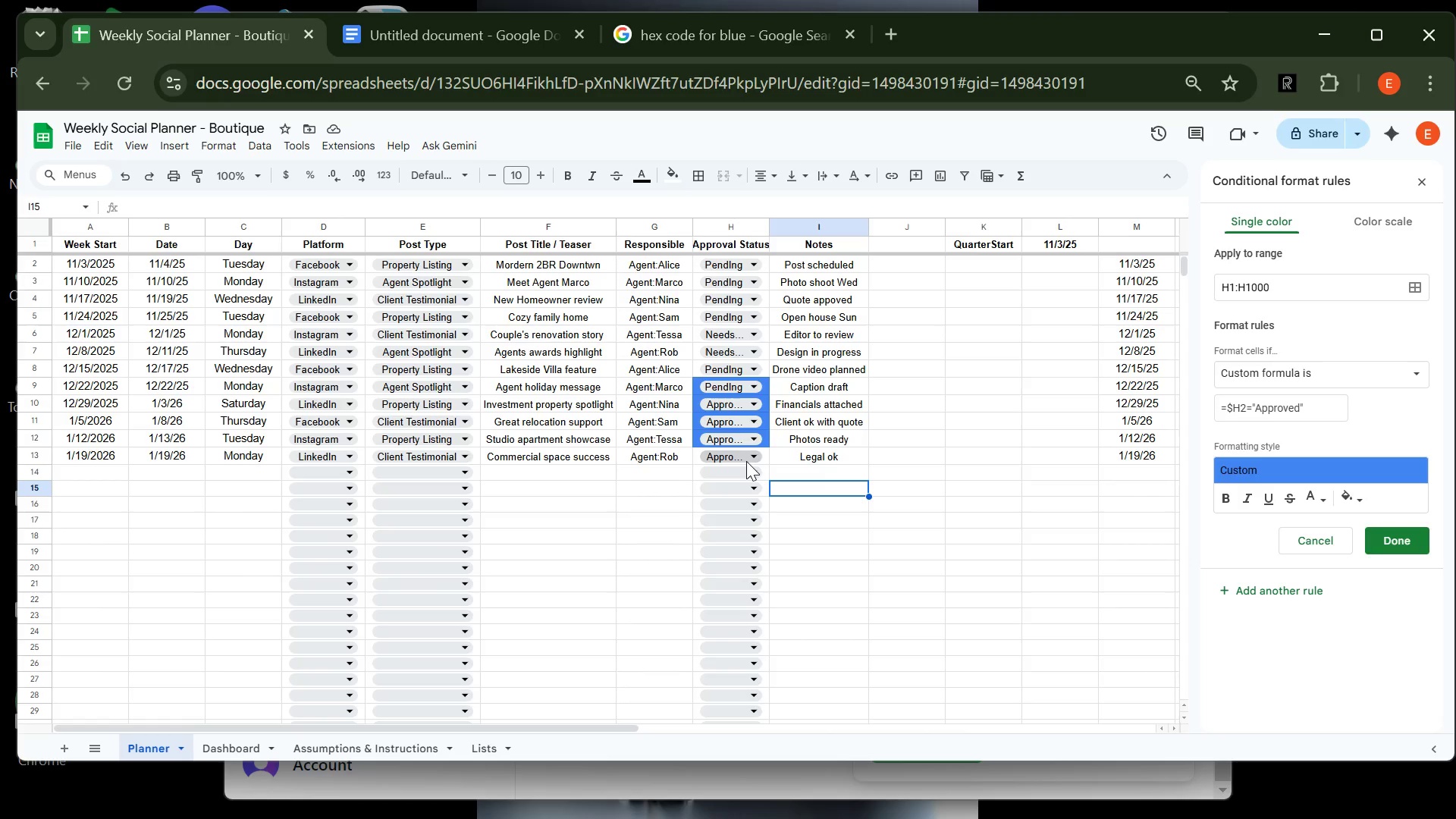 
left_click([746, 461])
 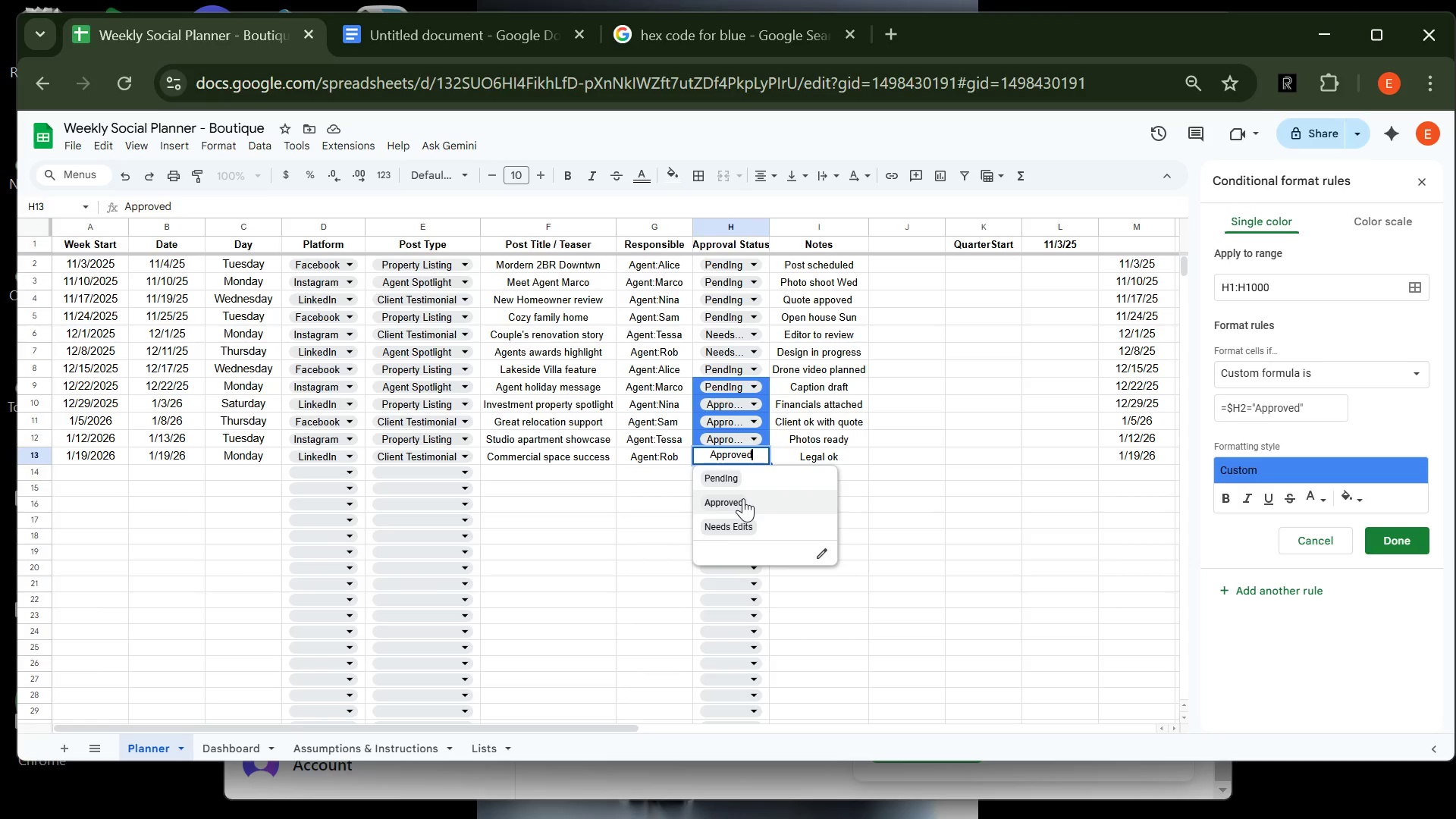 
left_click([743, 498])
 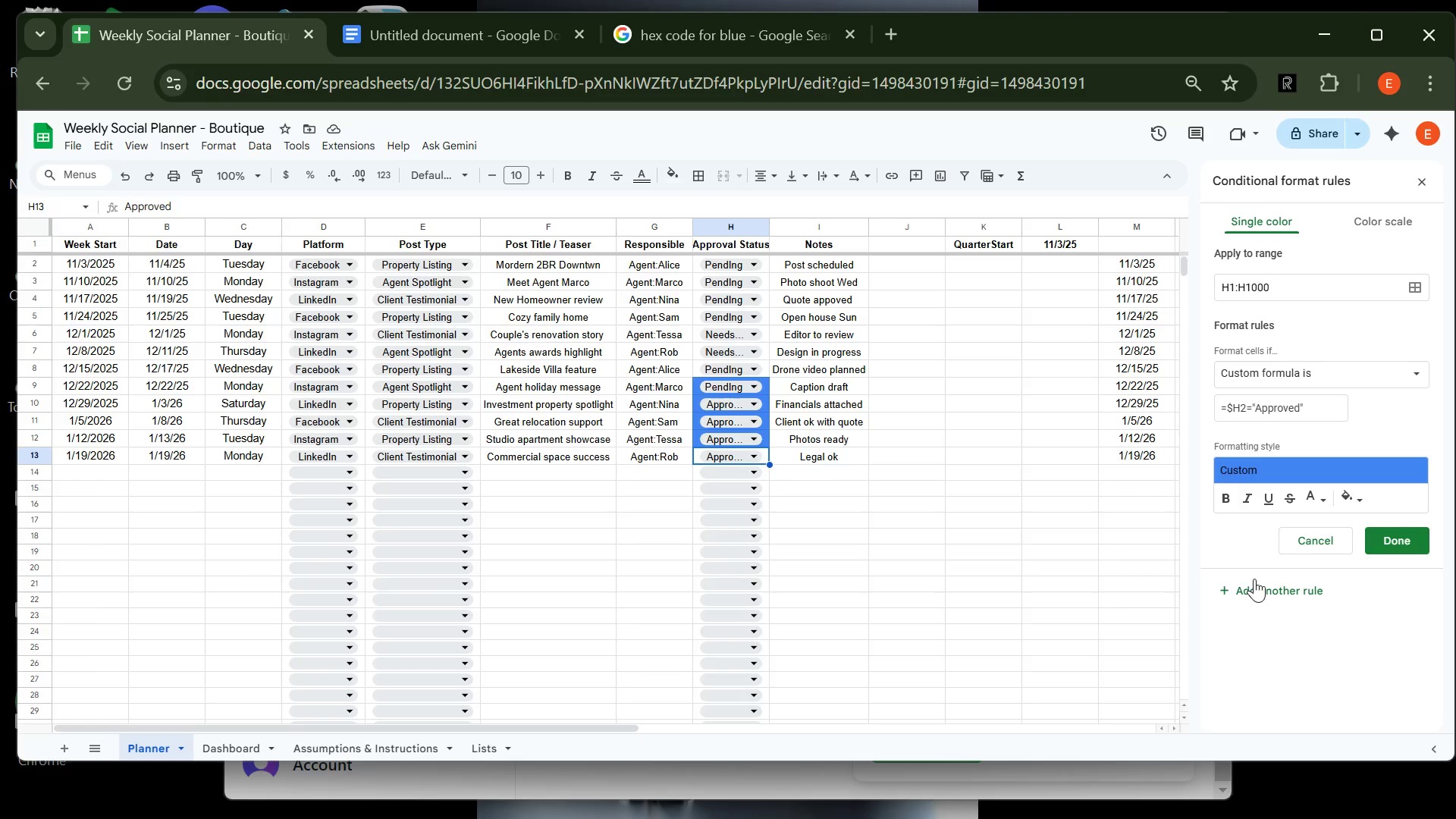 
wait(7.49)
 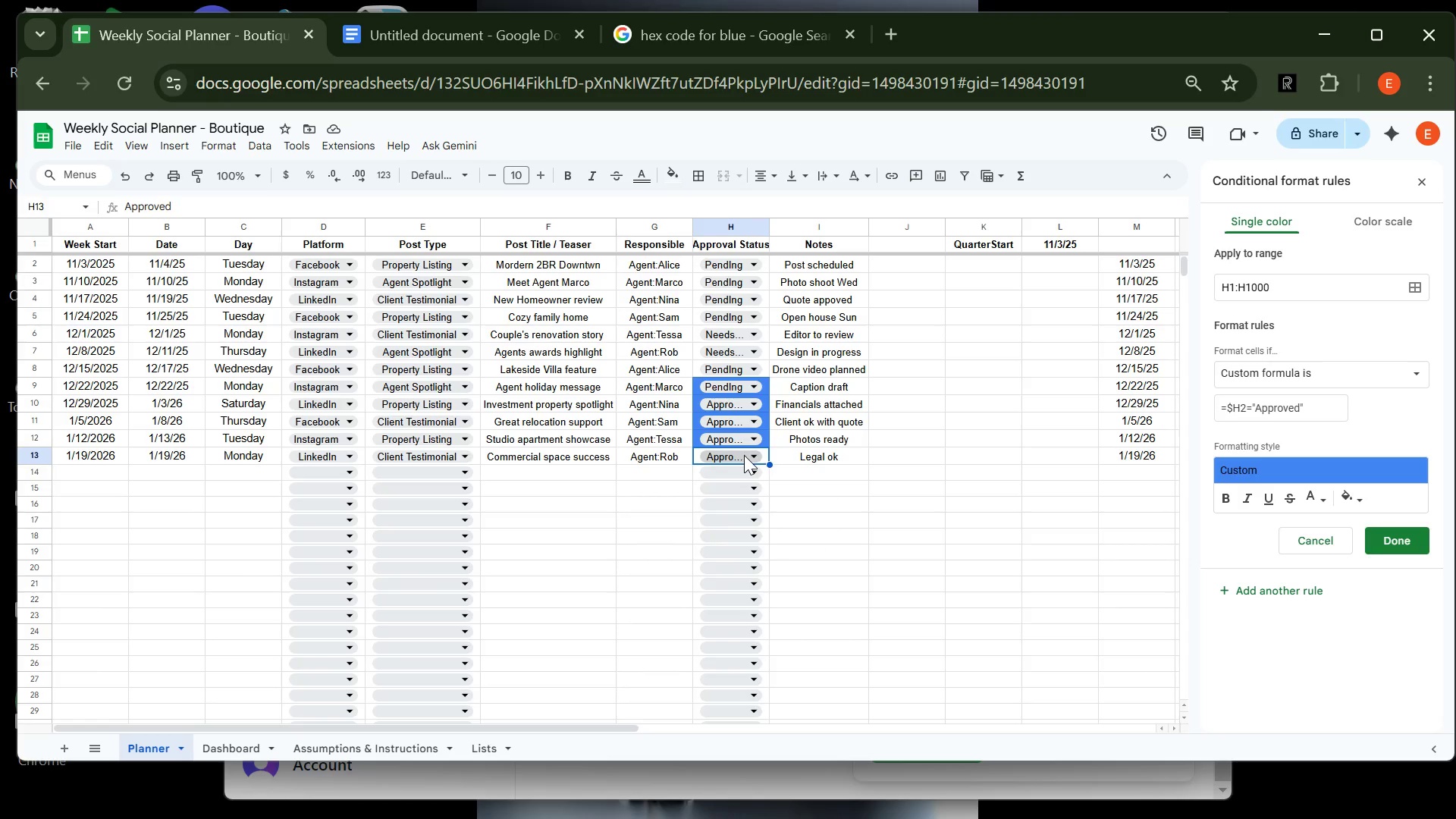 
left_click([1252, 584])
 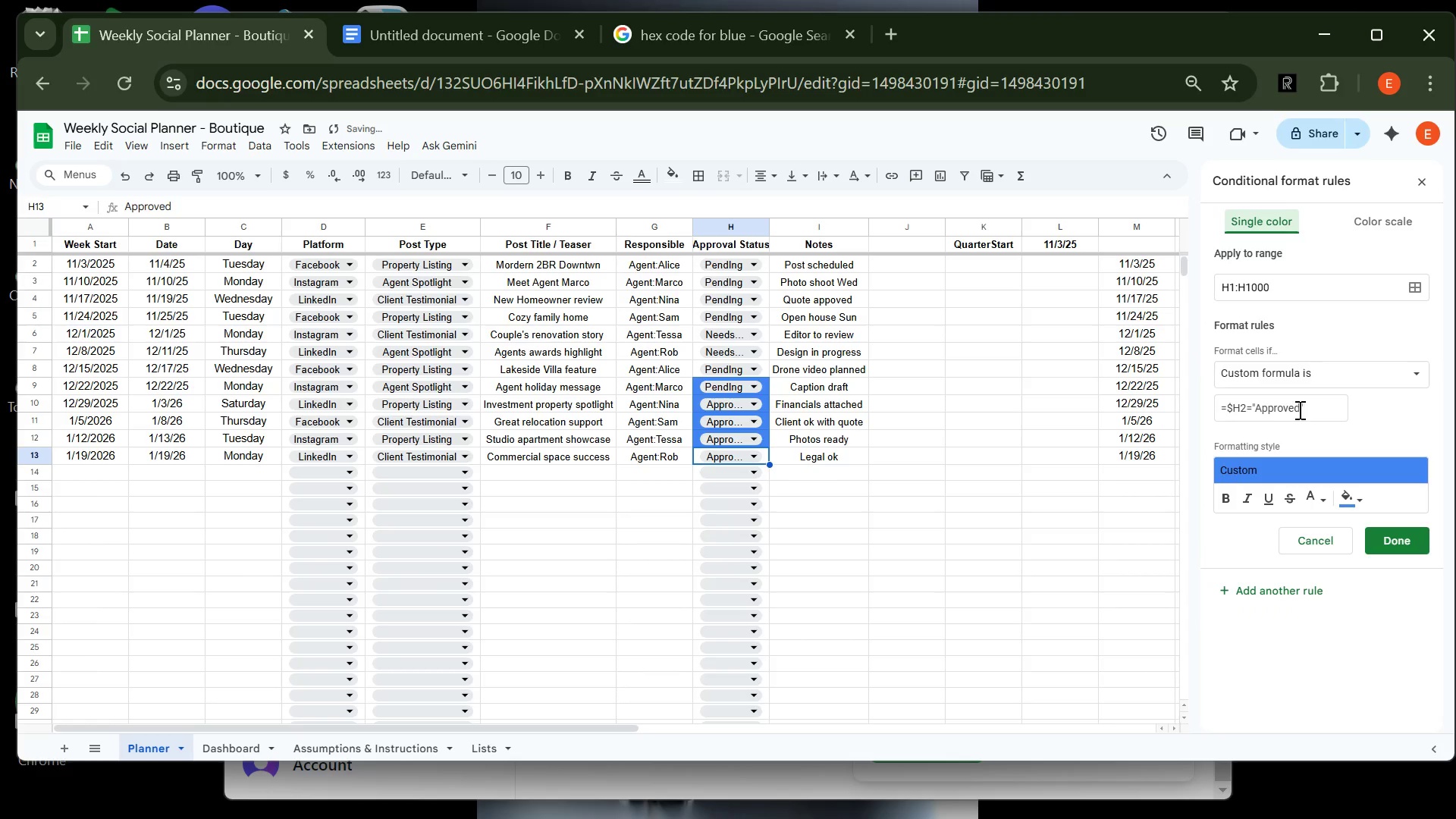 
left_click([1300, 410])
 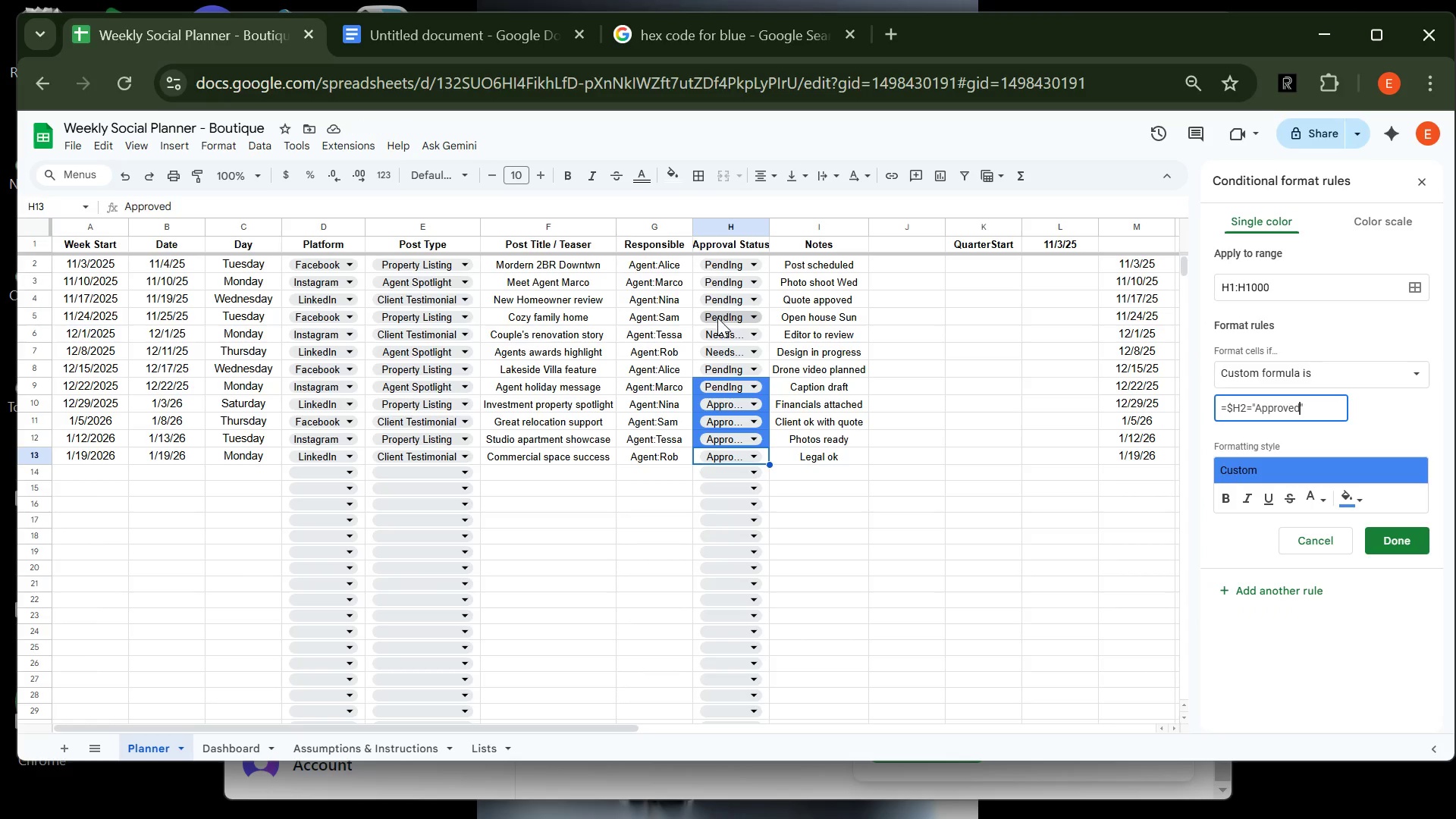 
left_click([718, 318])
 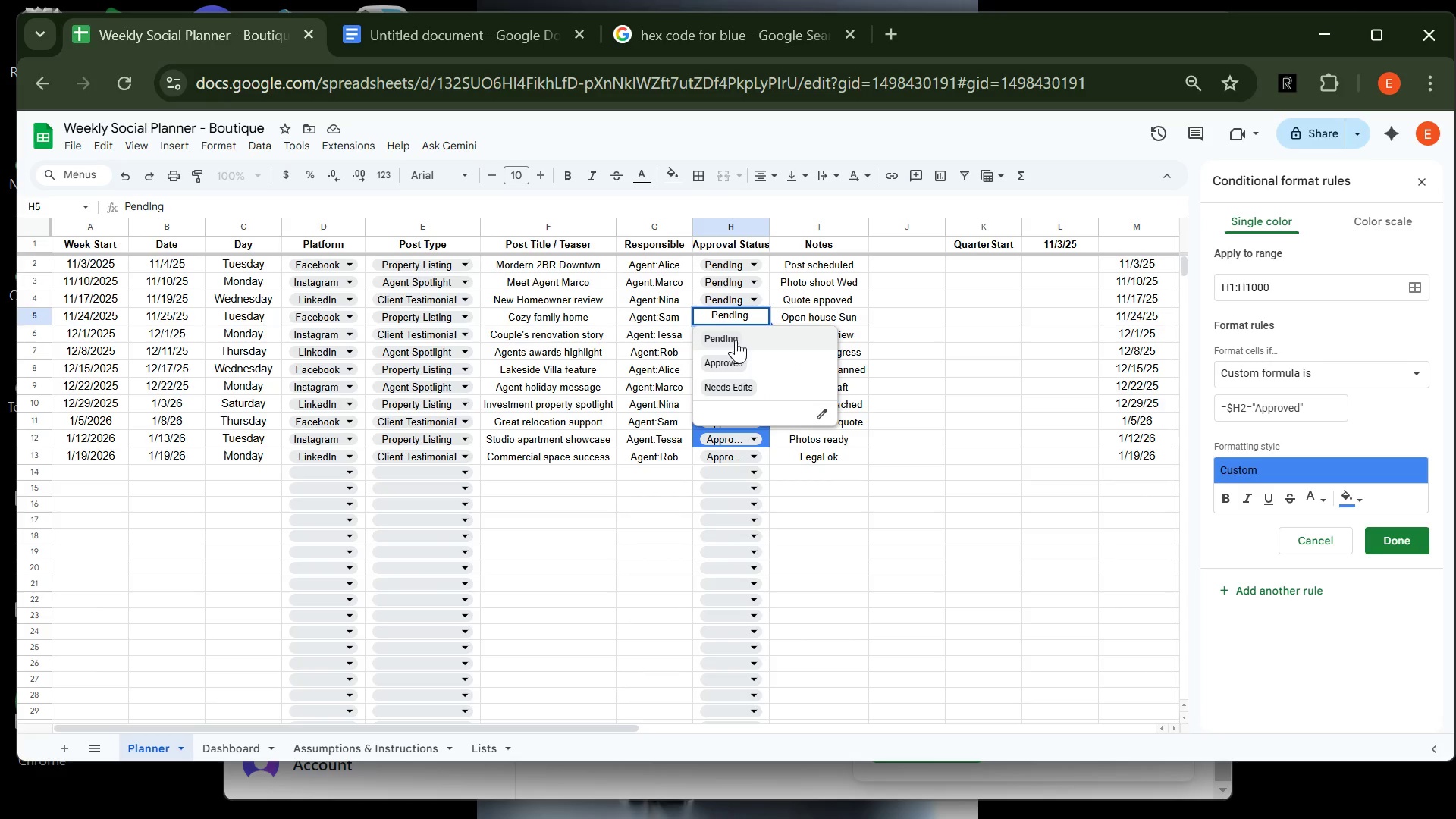 
left_click([834, 566])
 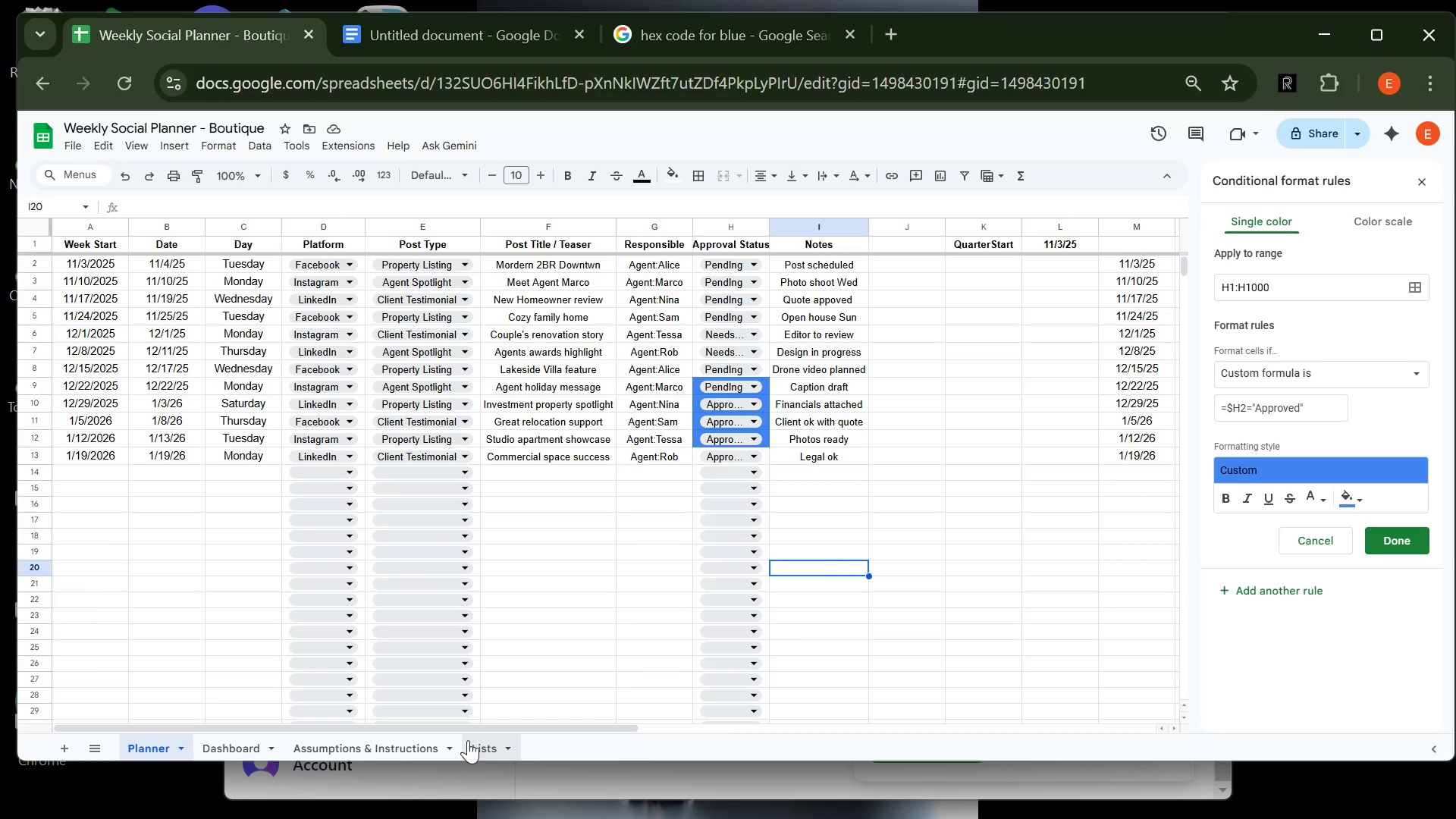 
left_click([475, 743])
 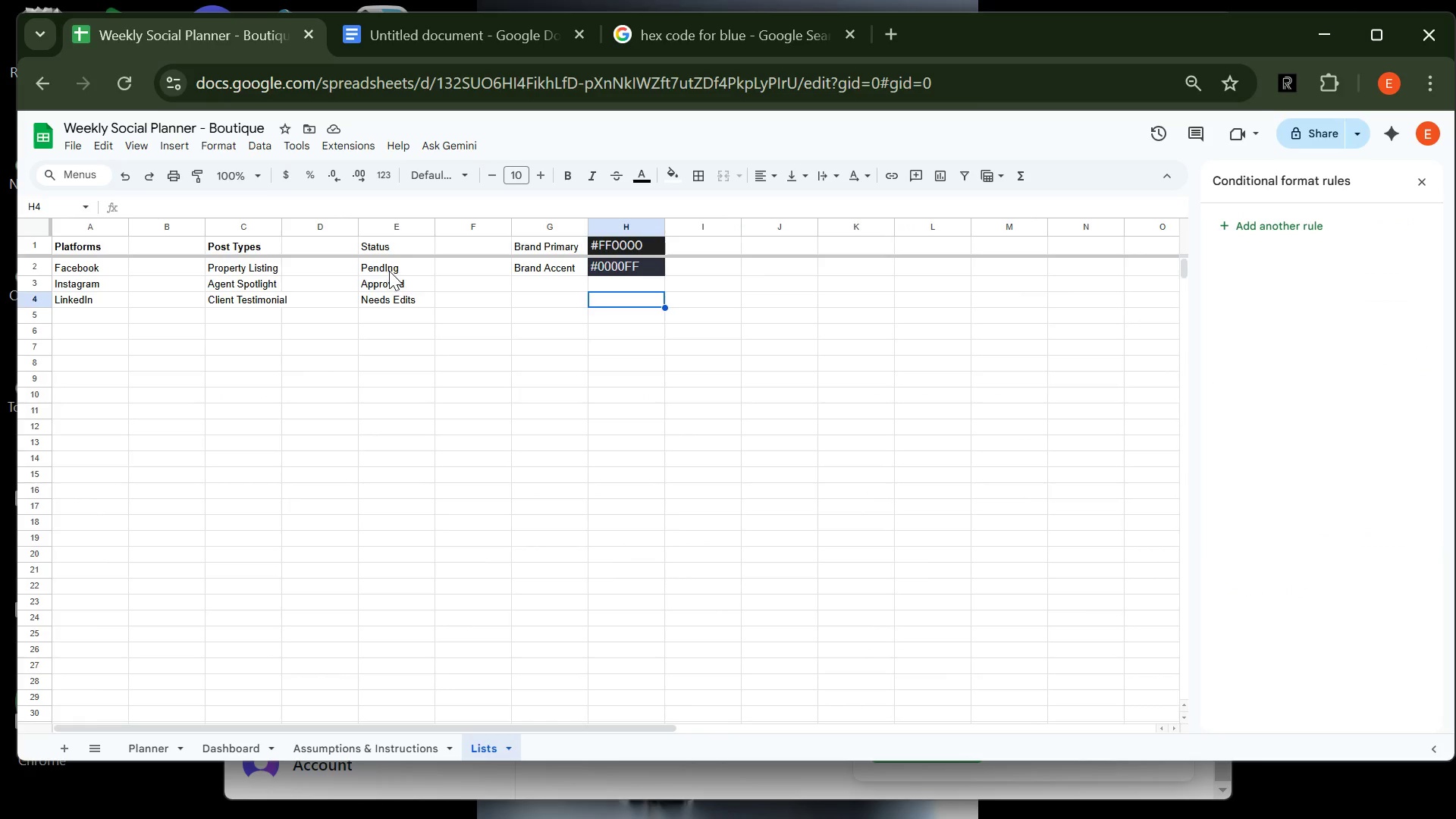 
double_click([389, 270])
 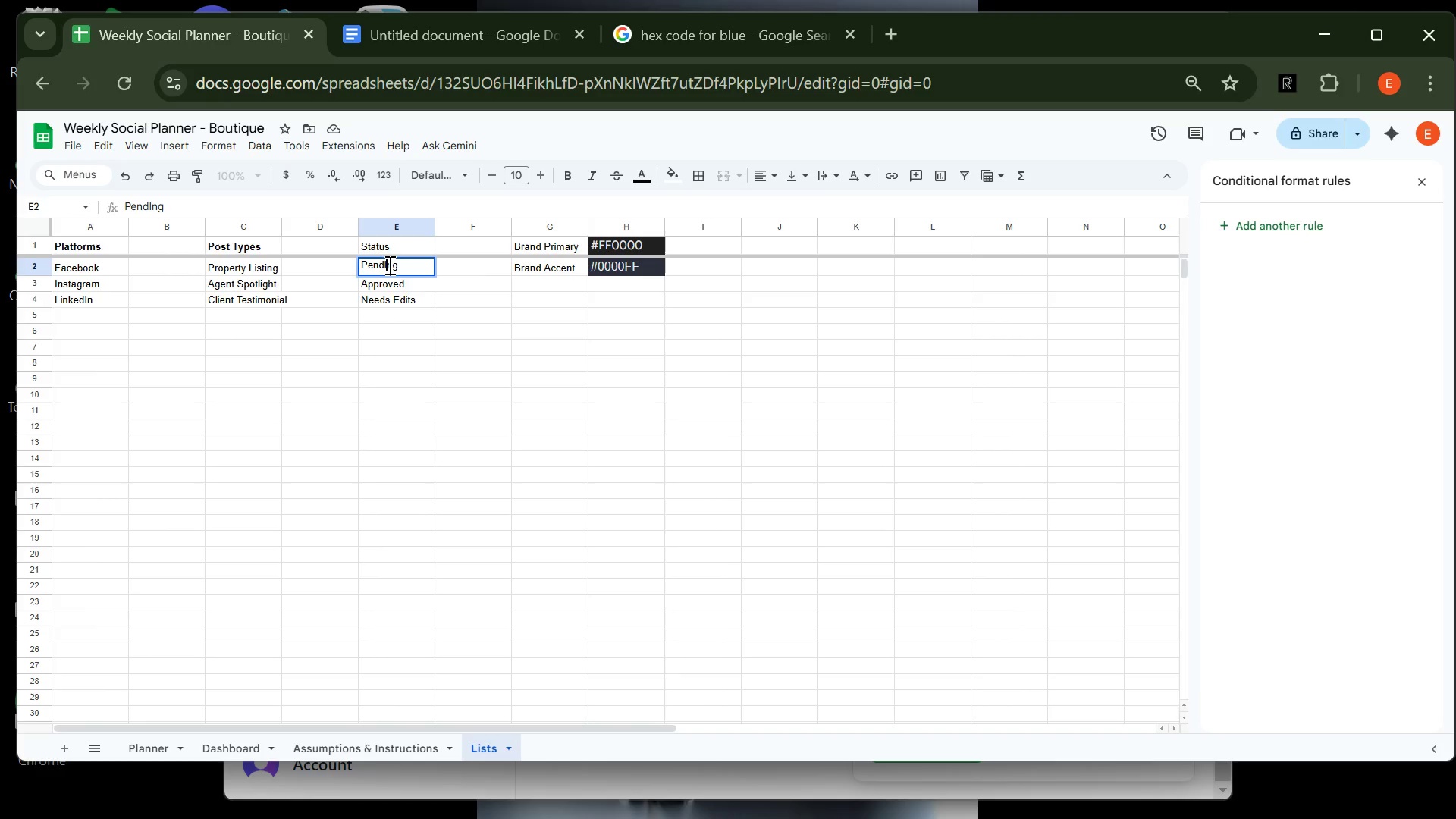 
left_click([388, 265])
 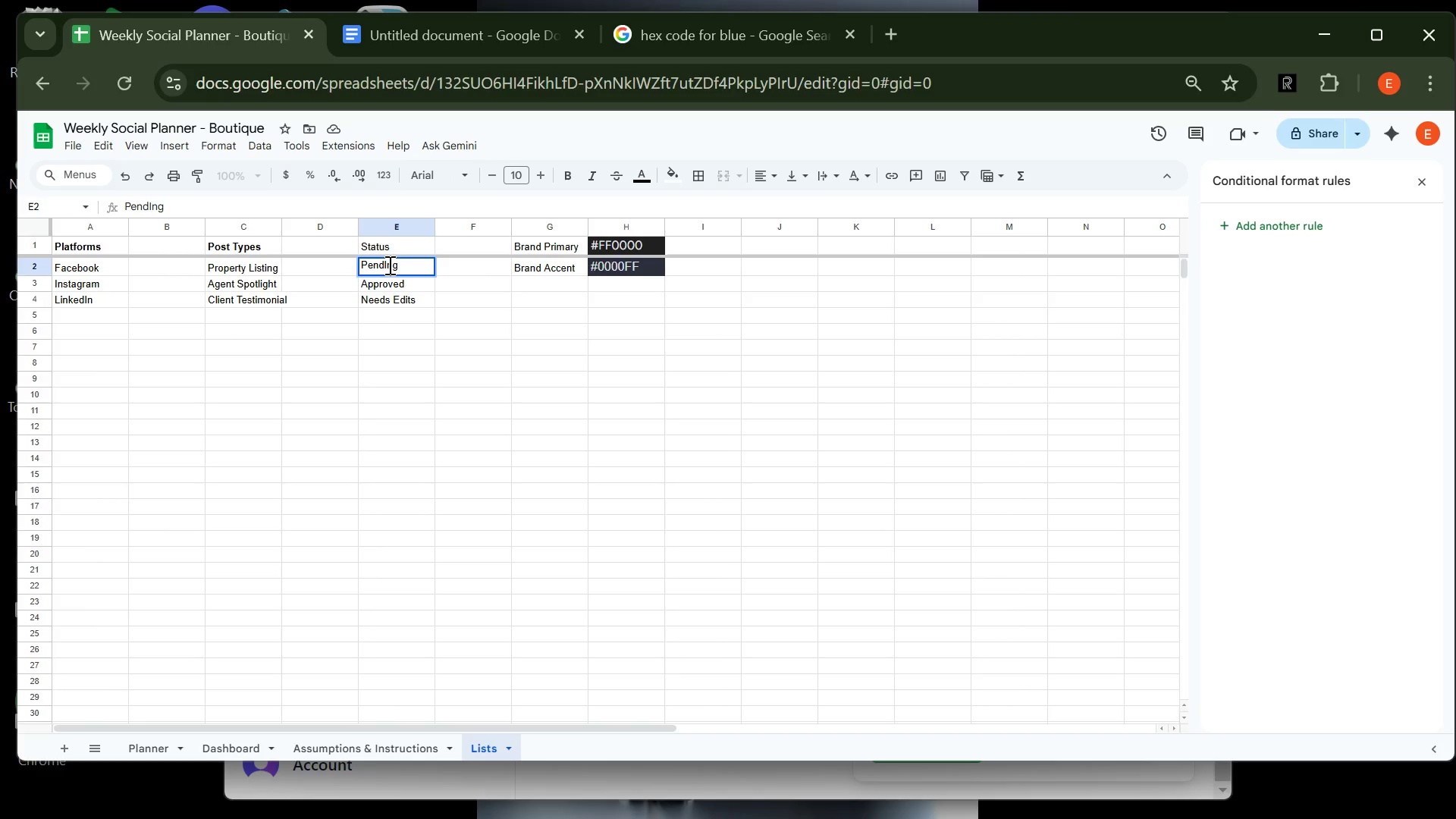 
key(Backspace)
 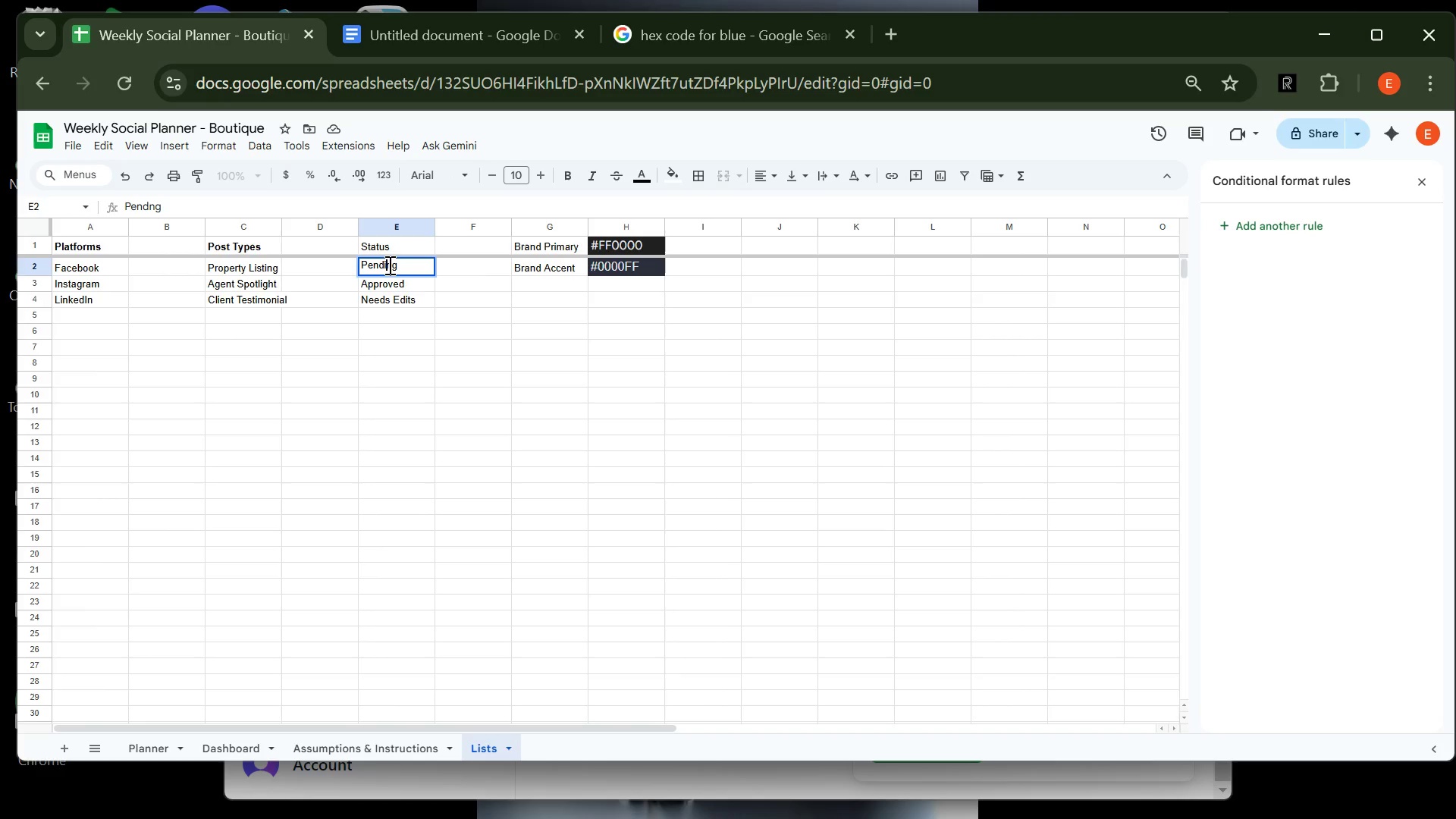 
key(I)
 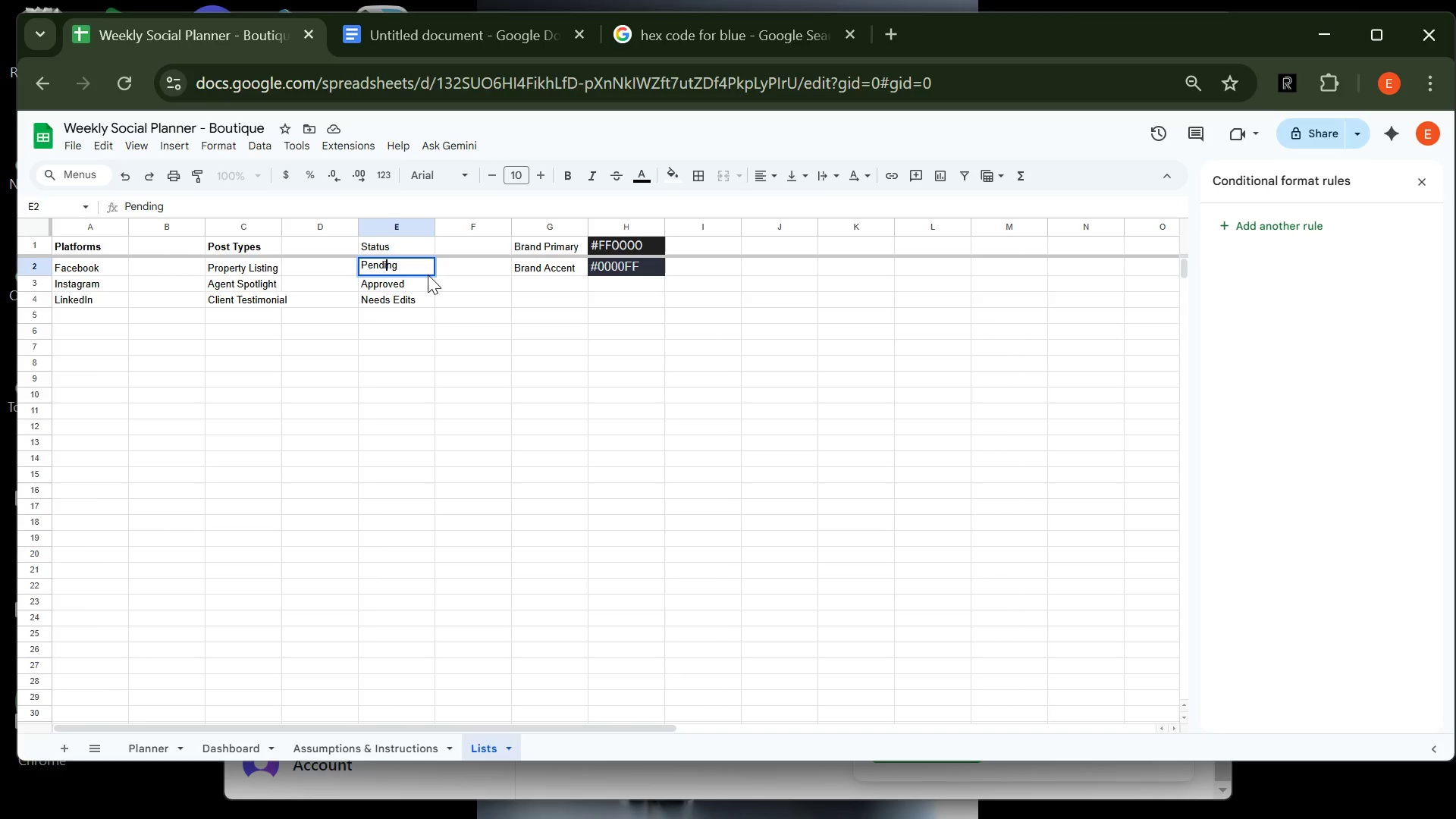 
key(Backspace)
 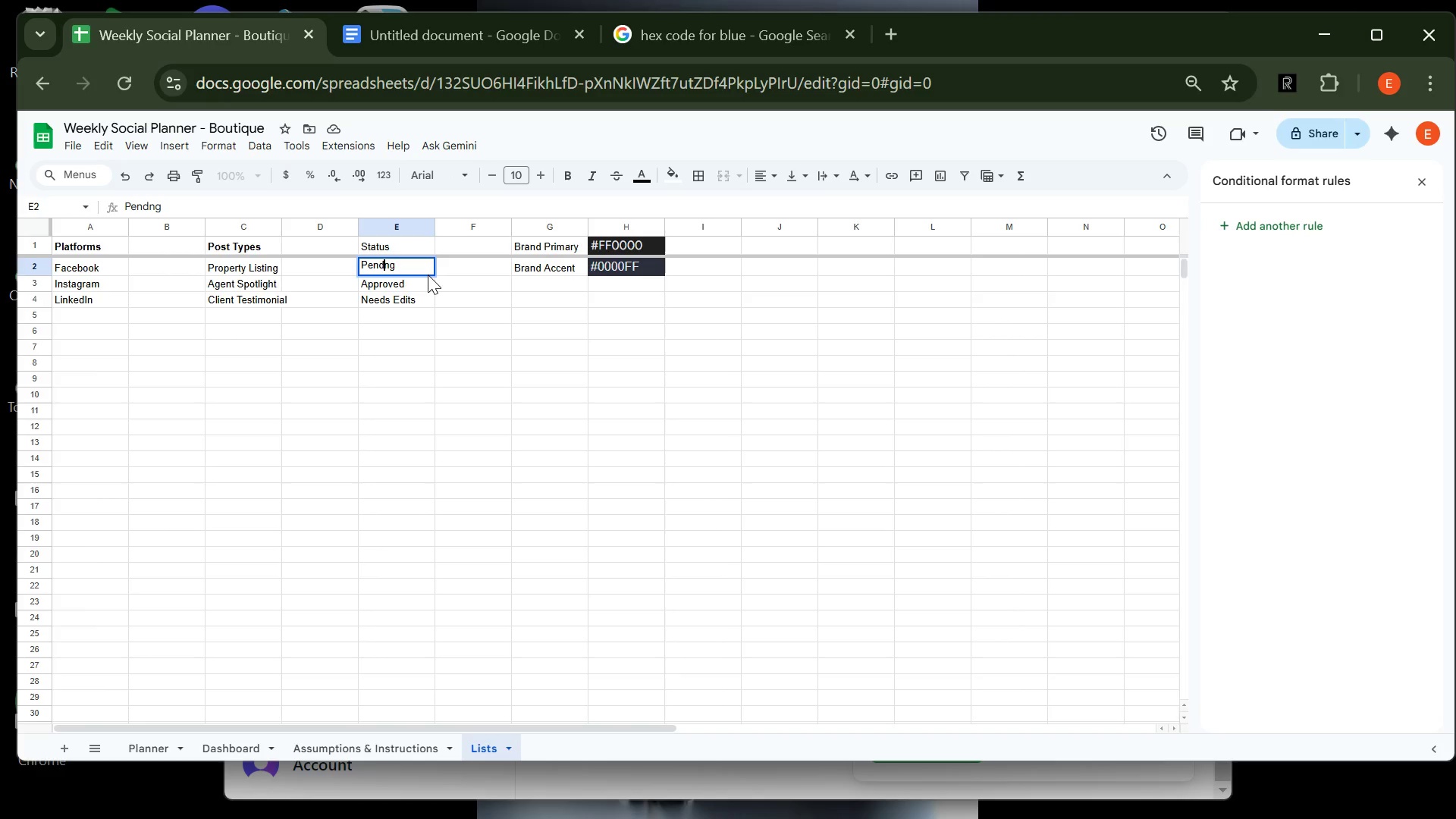 
key(CapsLock)
 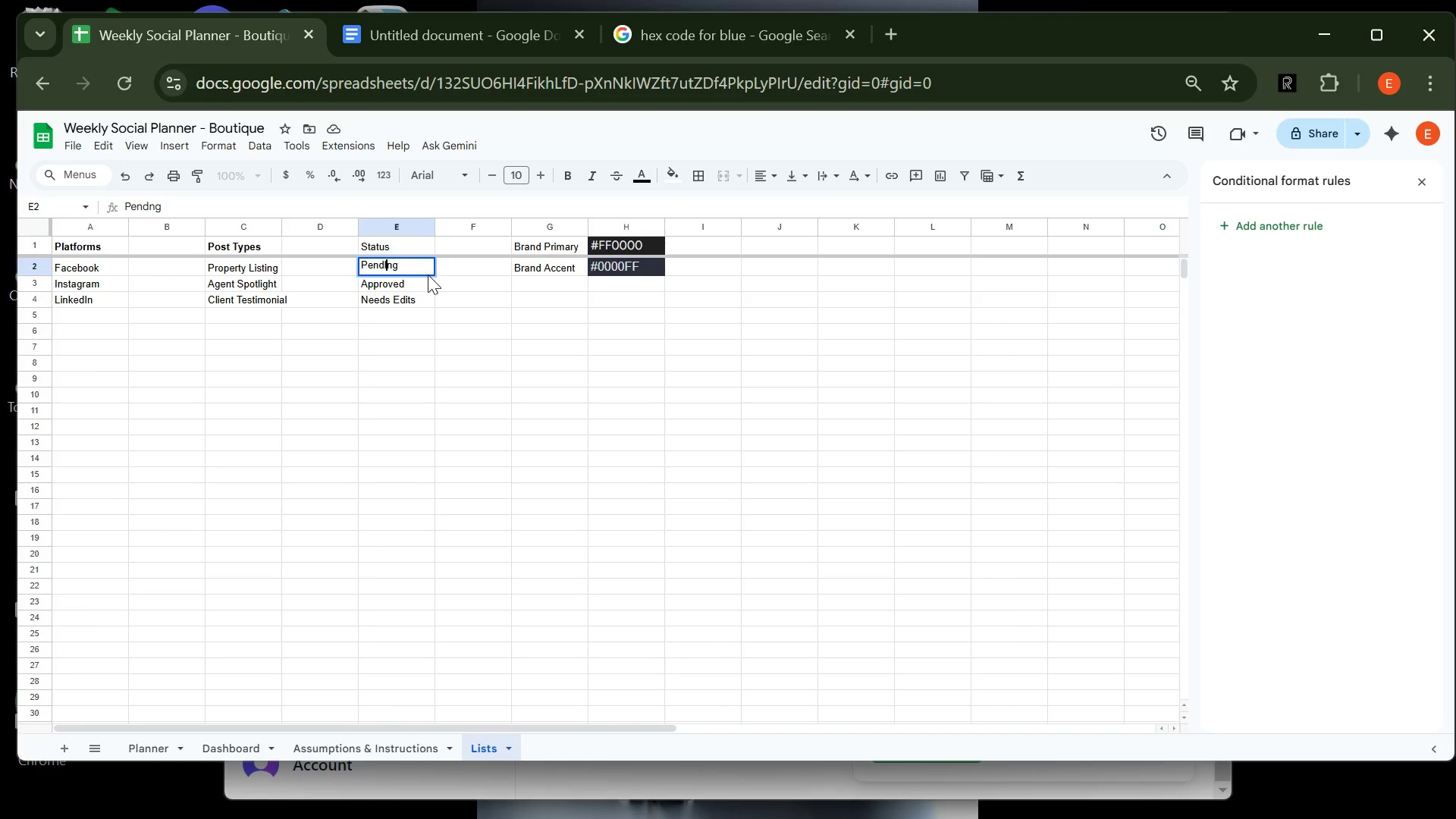 
key(I)
 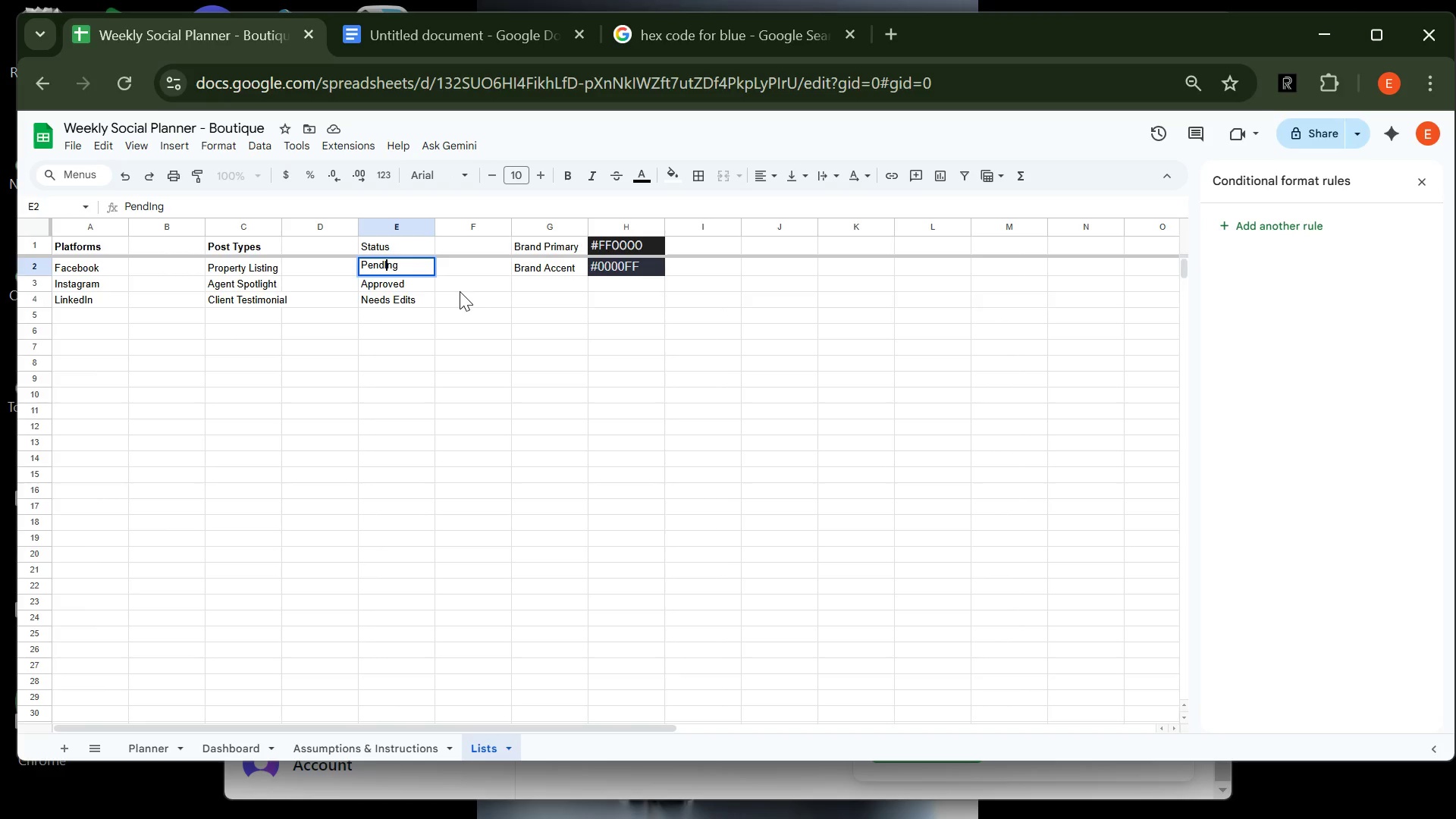 
key(Backspace)
 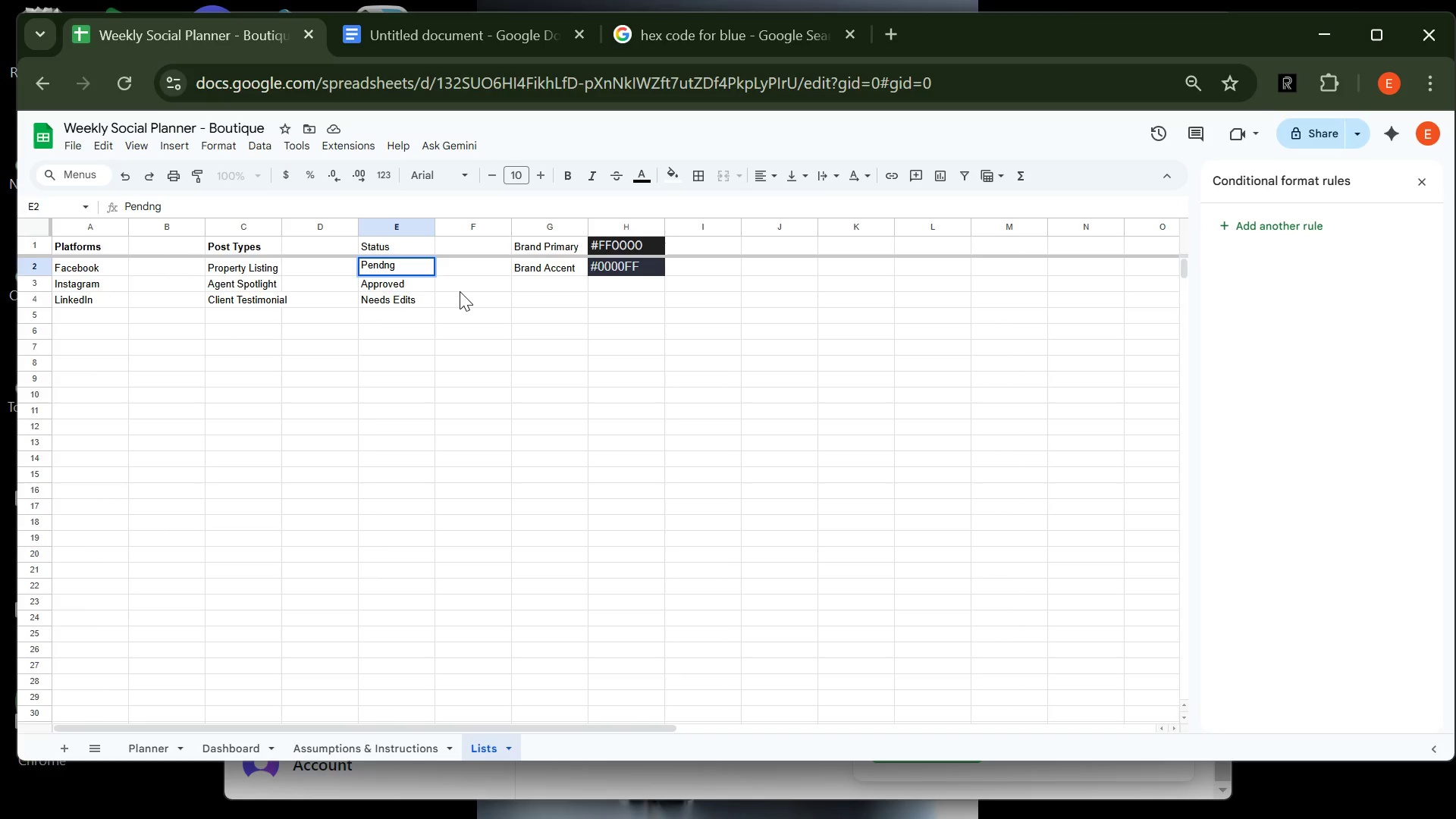 
key(CapsLock)
 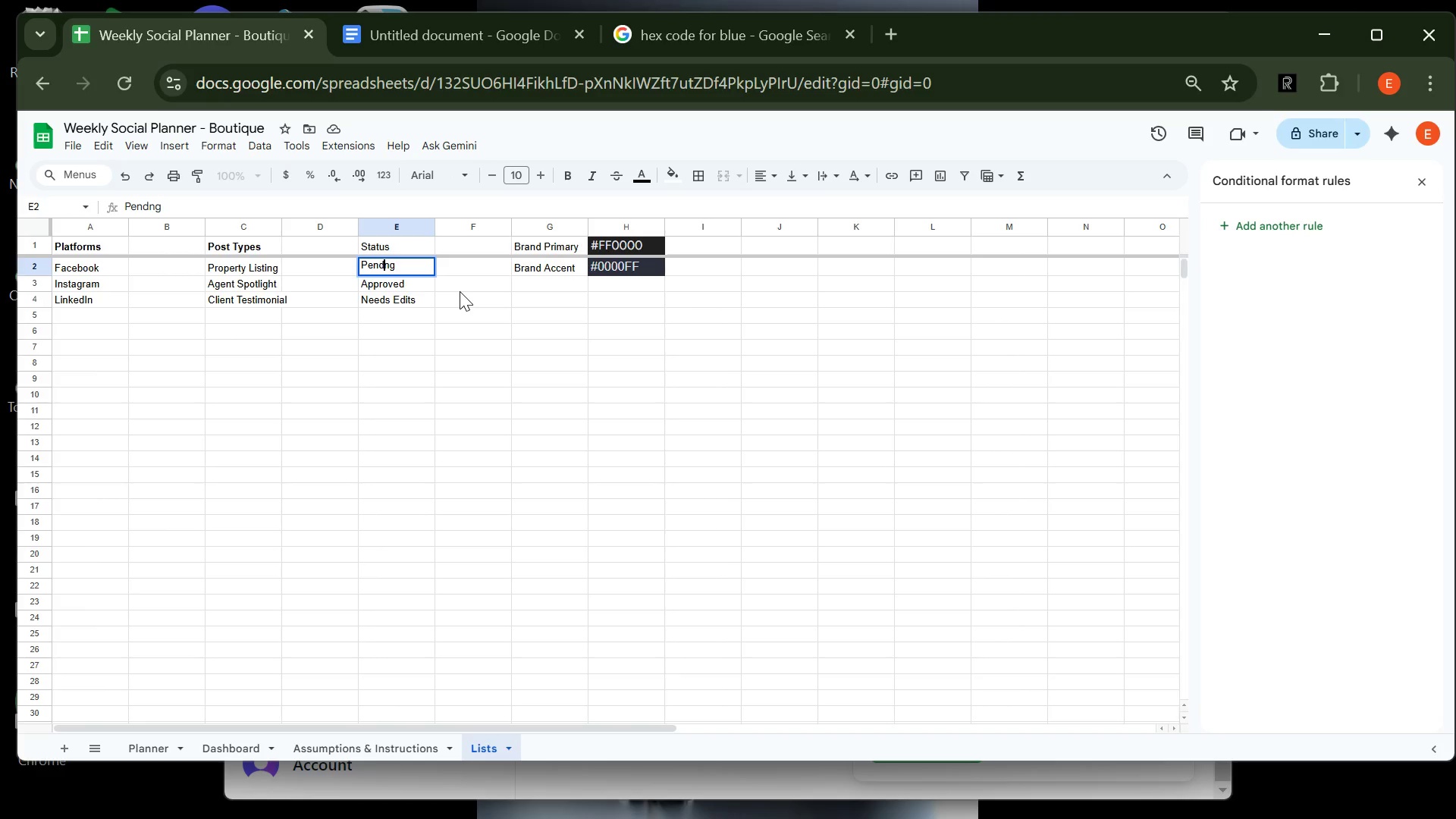 
key(I)
 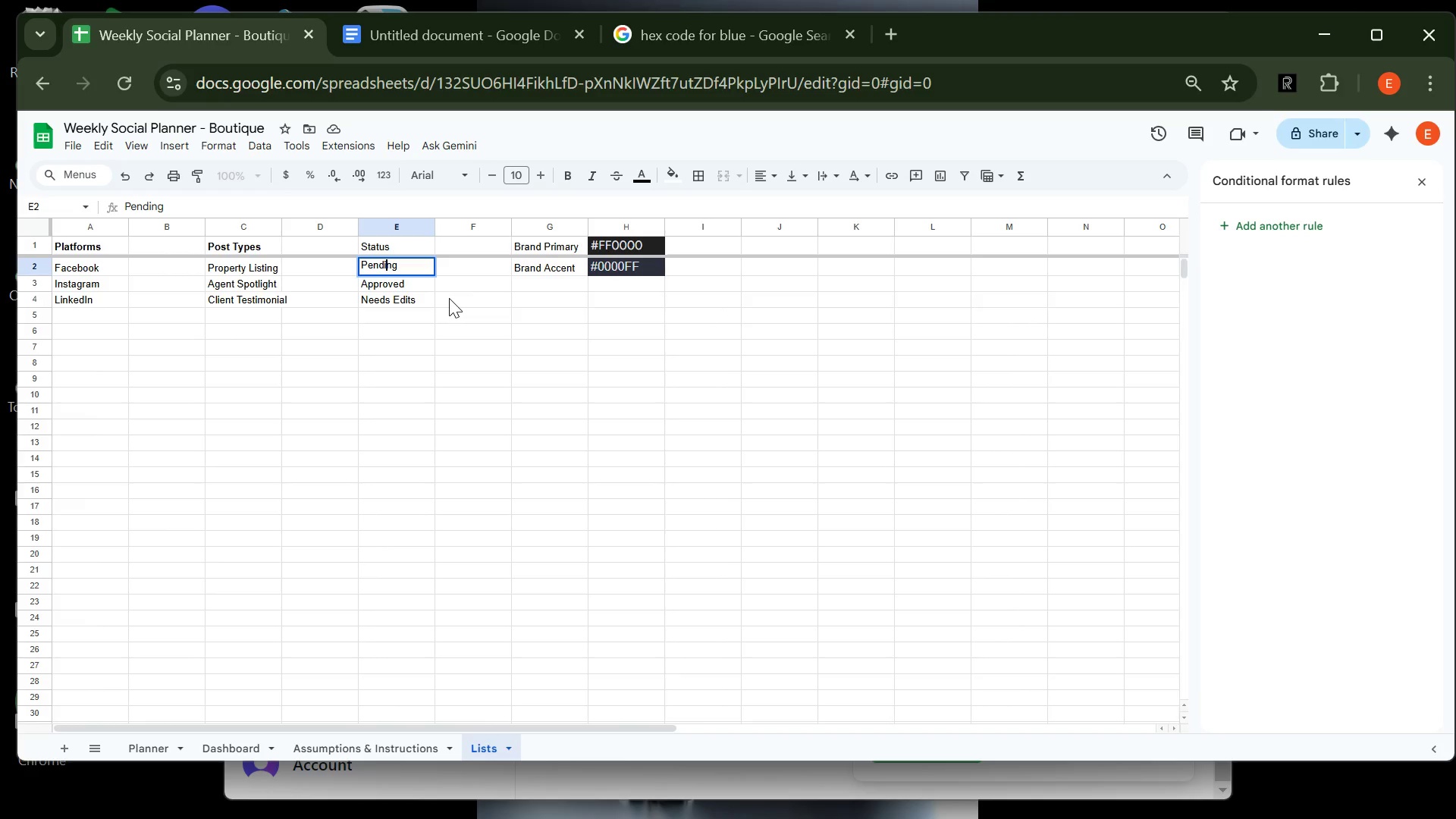 
left_click([453, 299])
 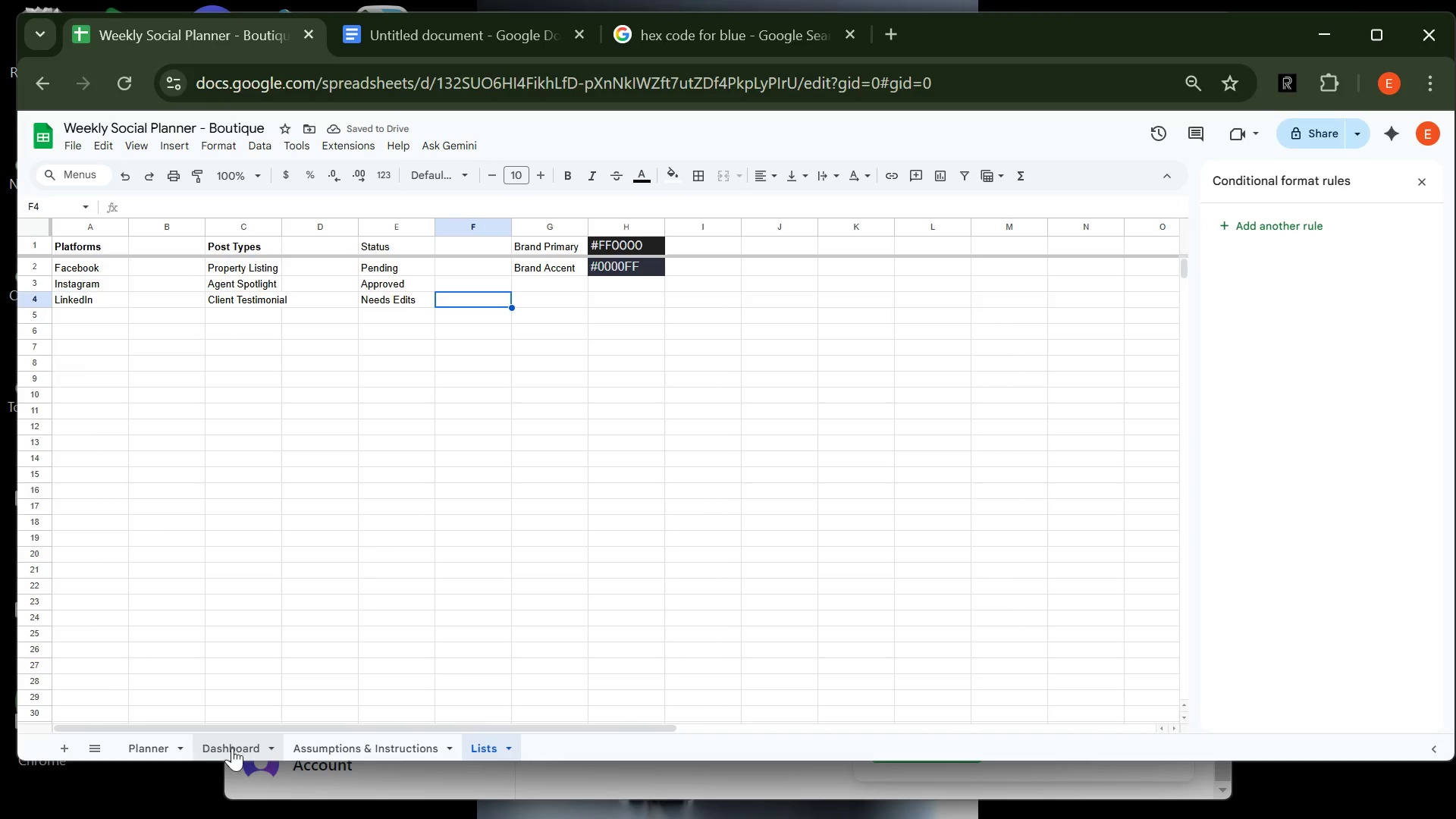 
wait(5.6)
 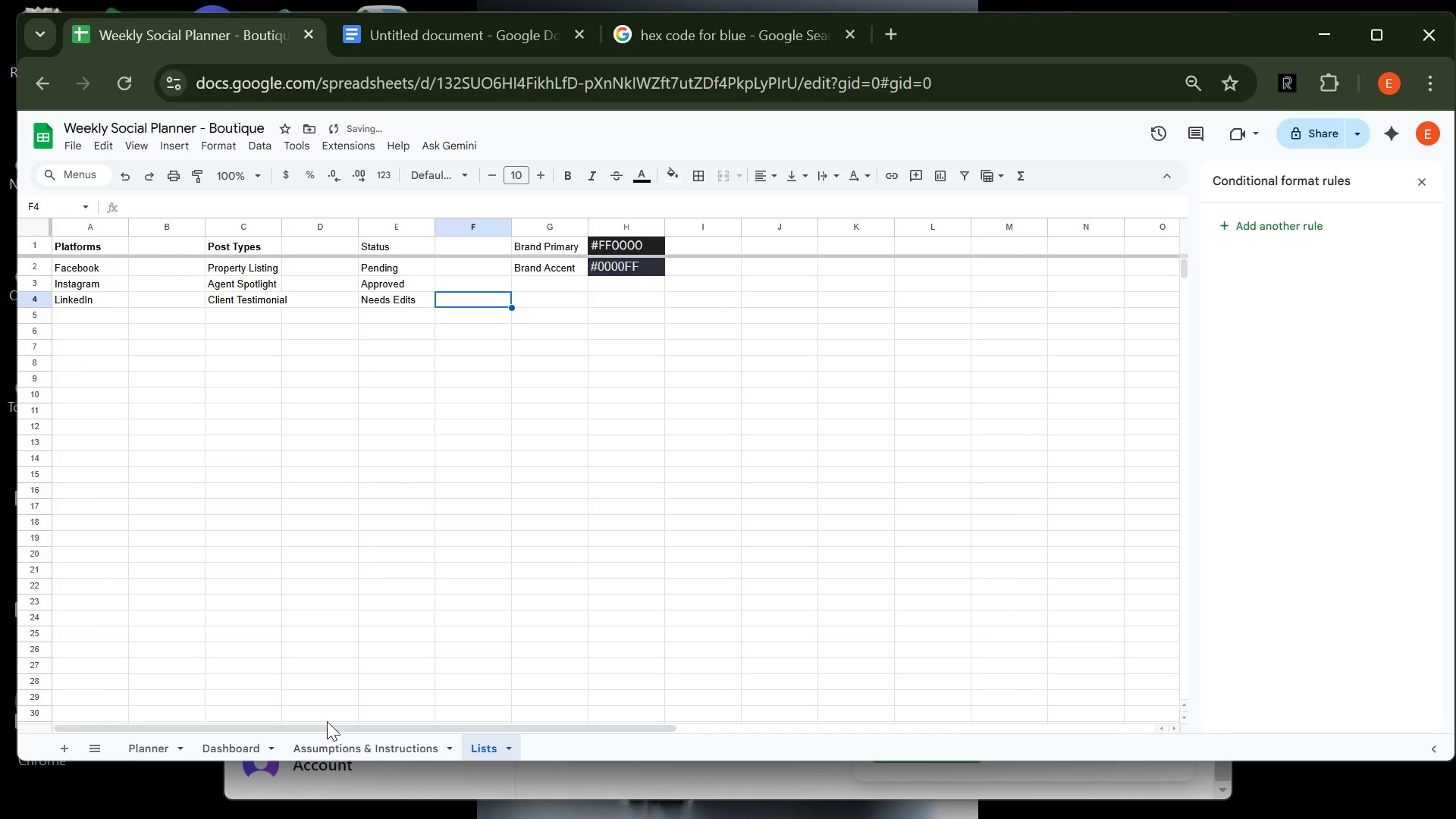 
left_click([167, 752])
 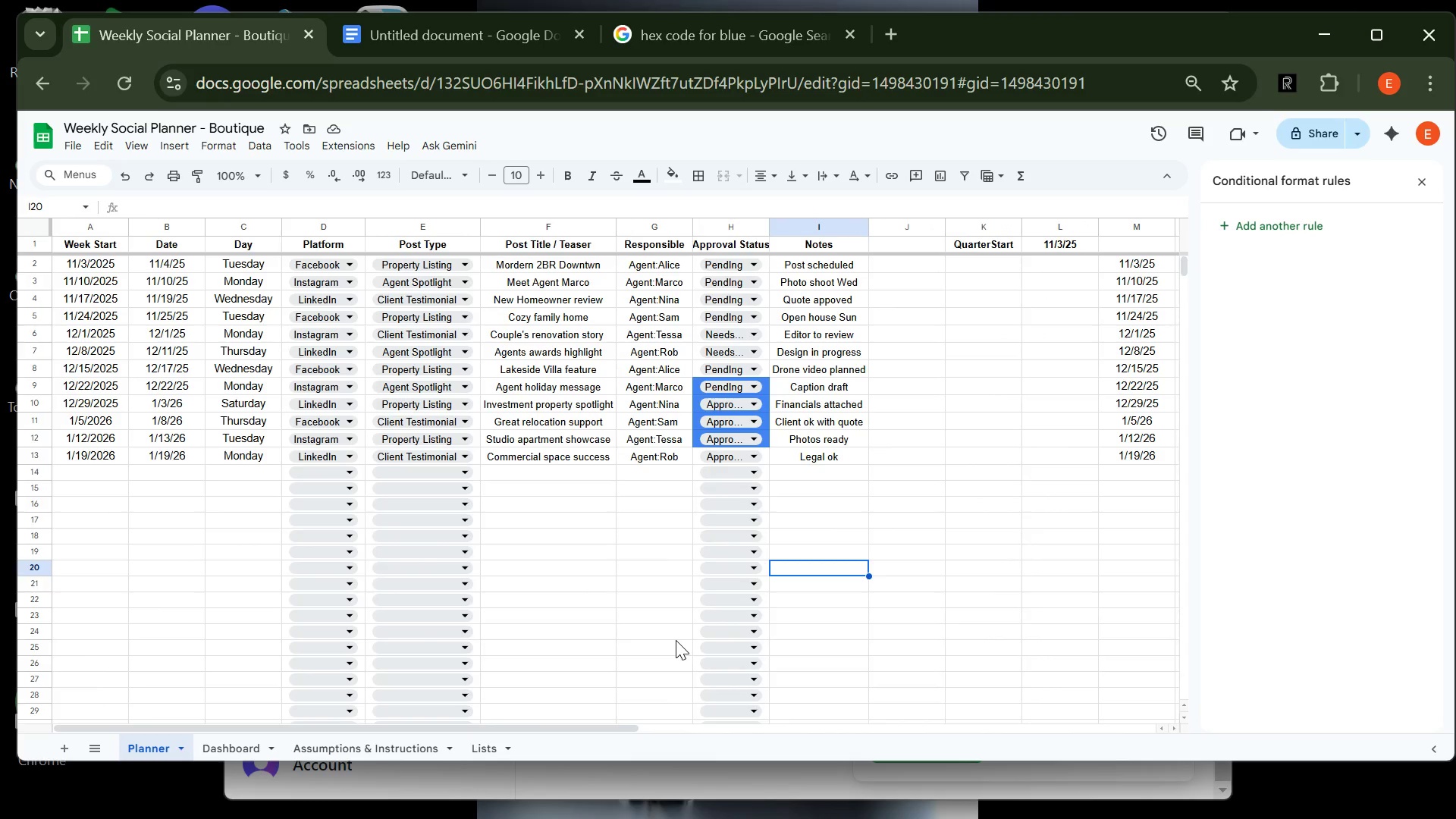 
wait(8.51)
 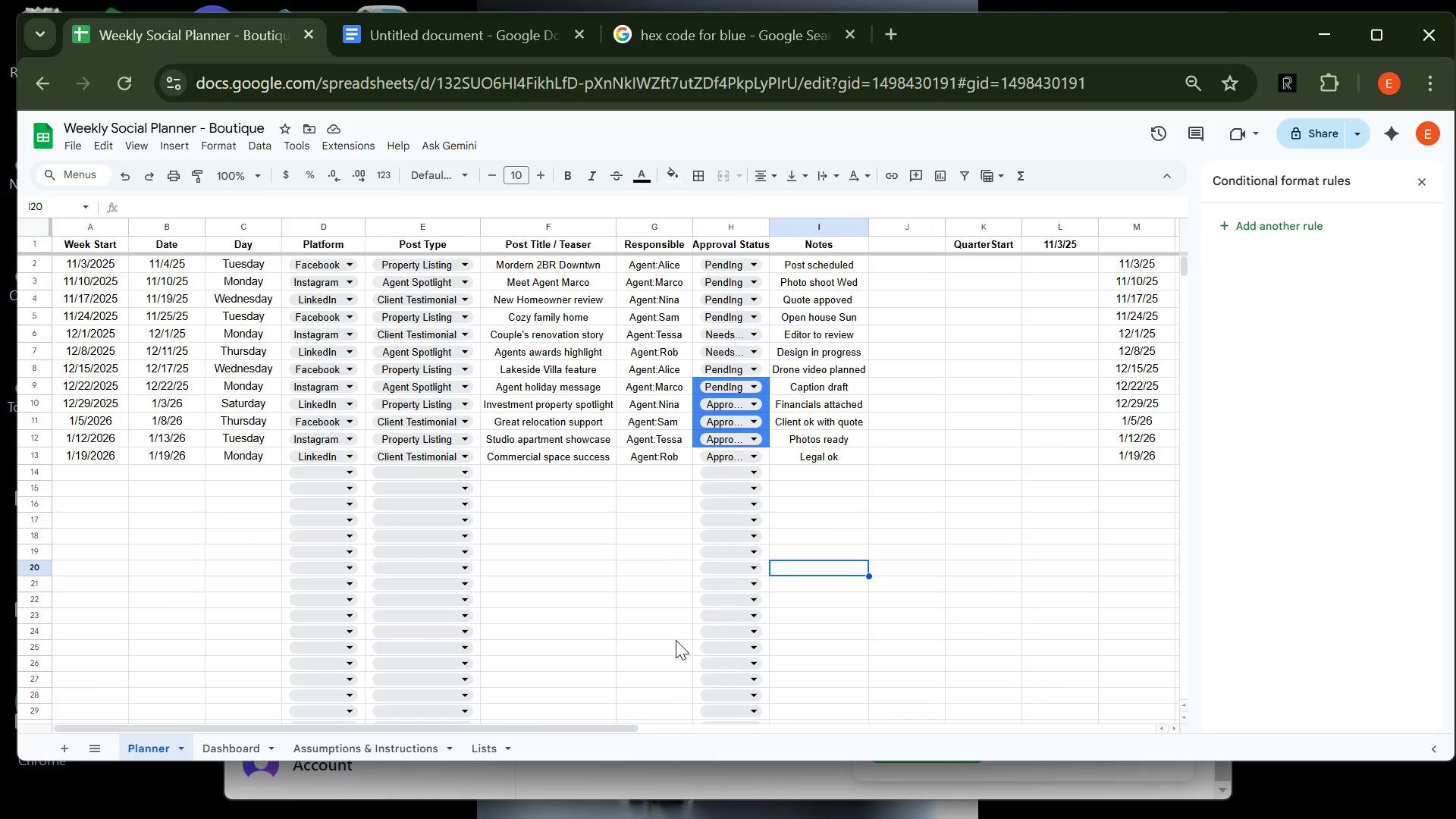 
left_click([733, 222])
 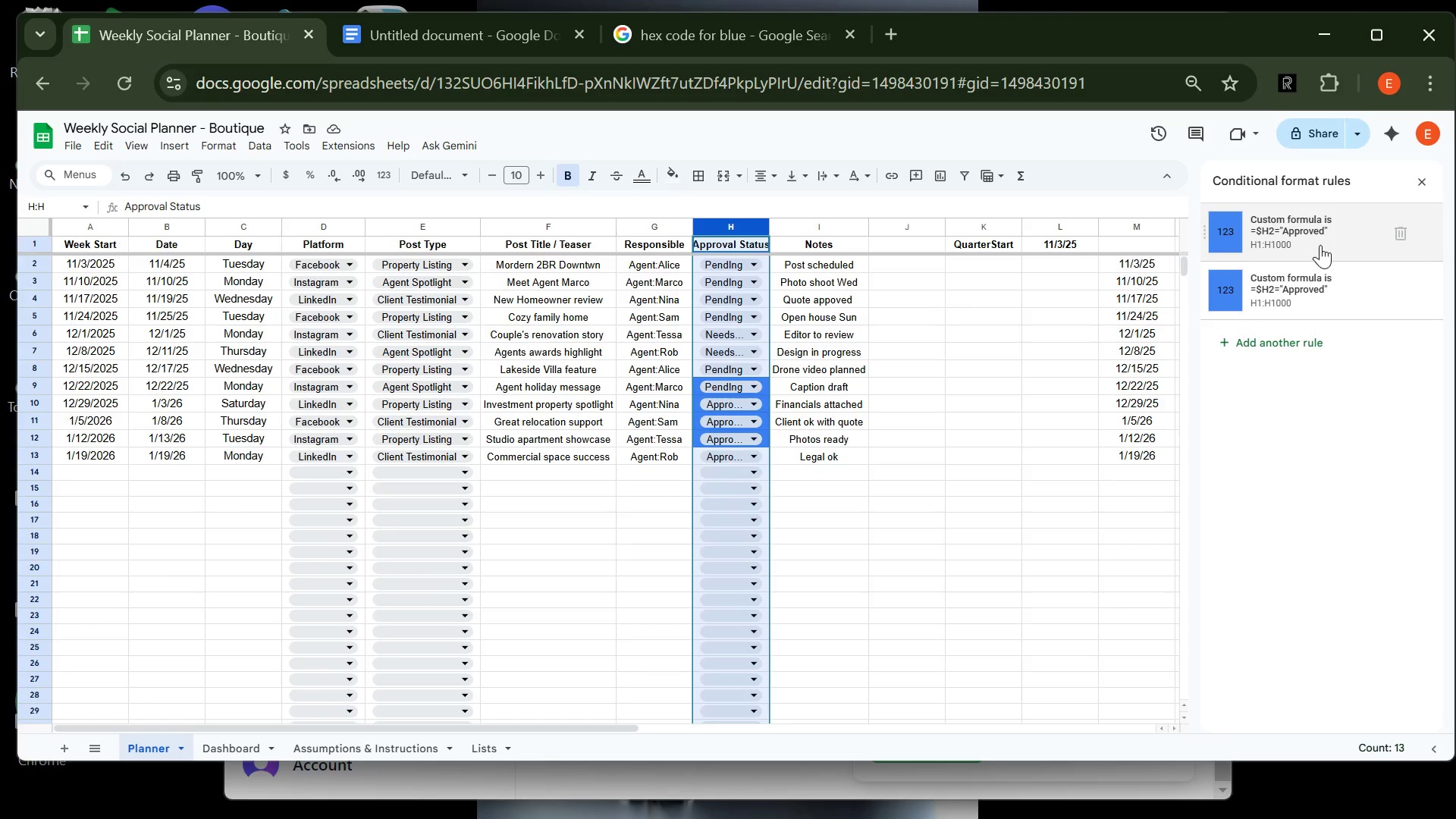 
left_click([1320, 245])
 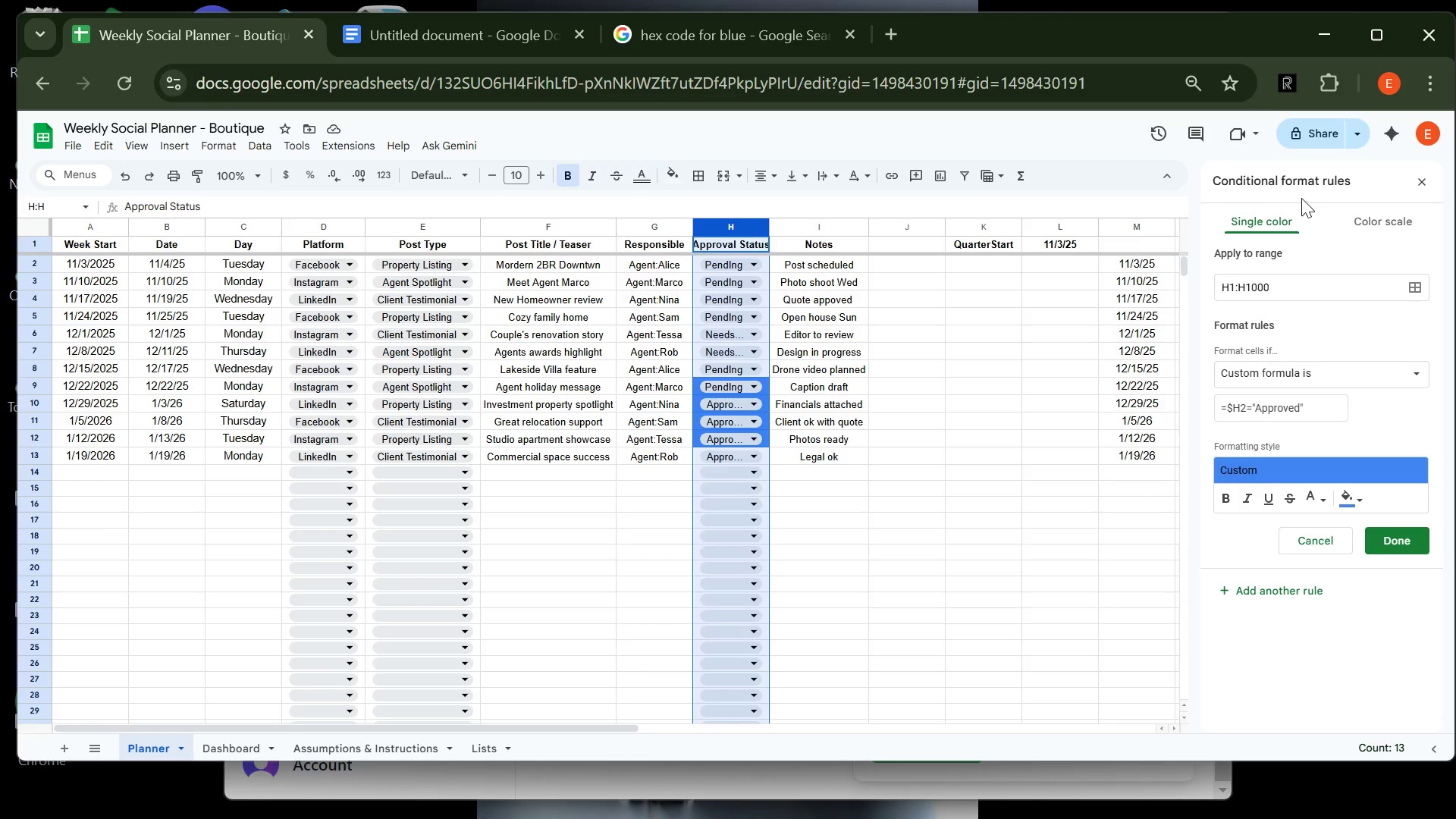 
wait(7.77)
 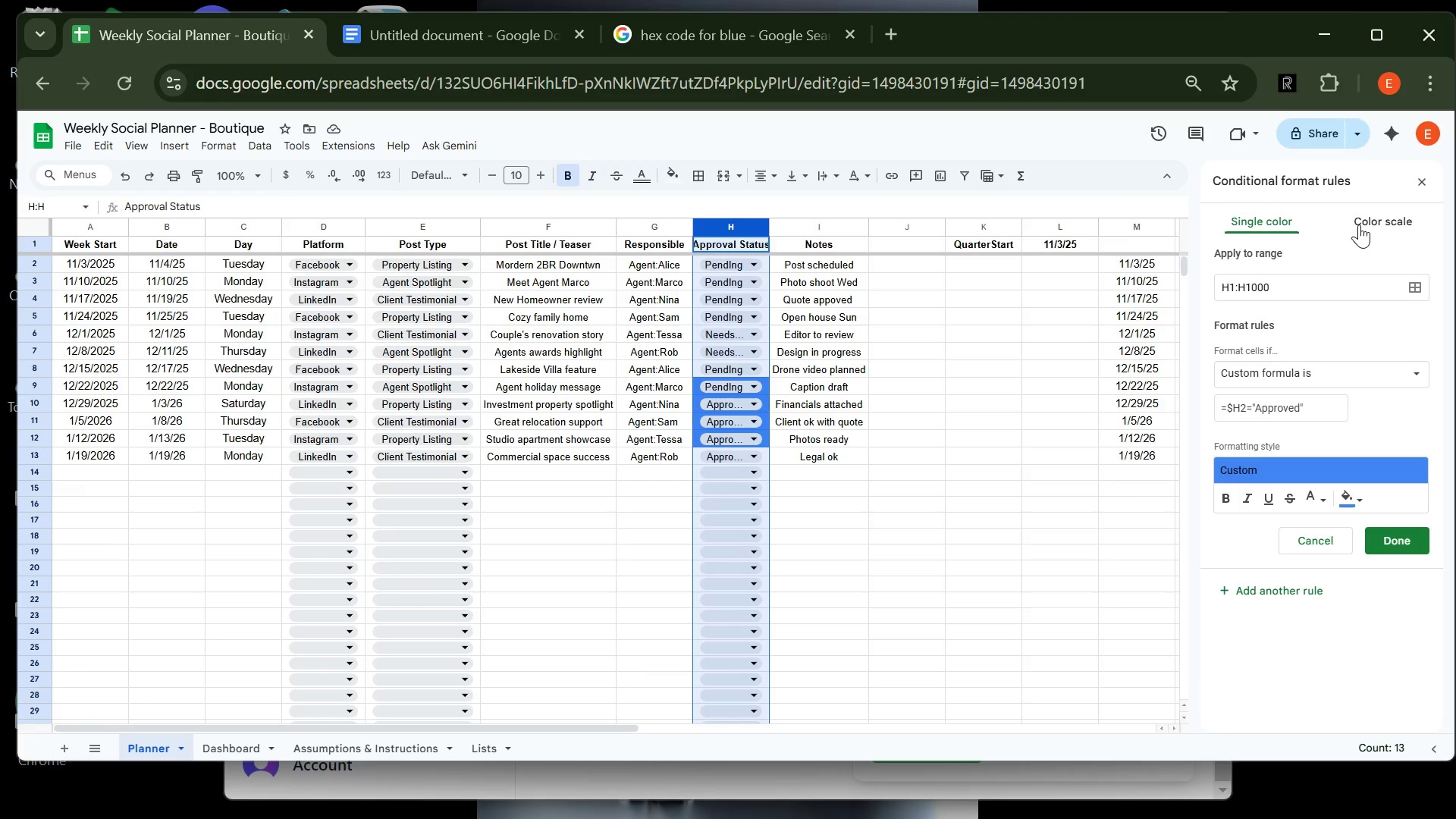 
left_click([1426, 184])
 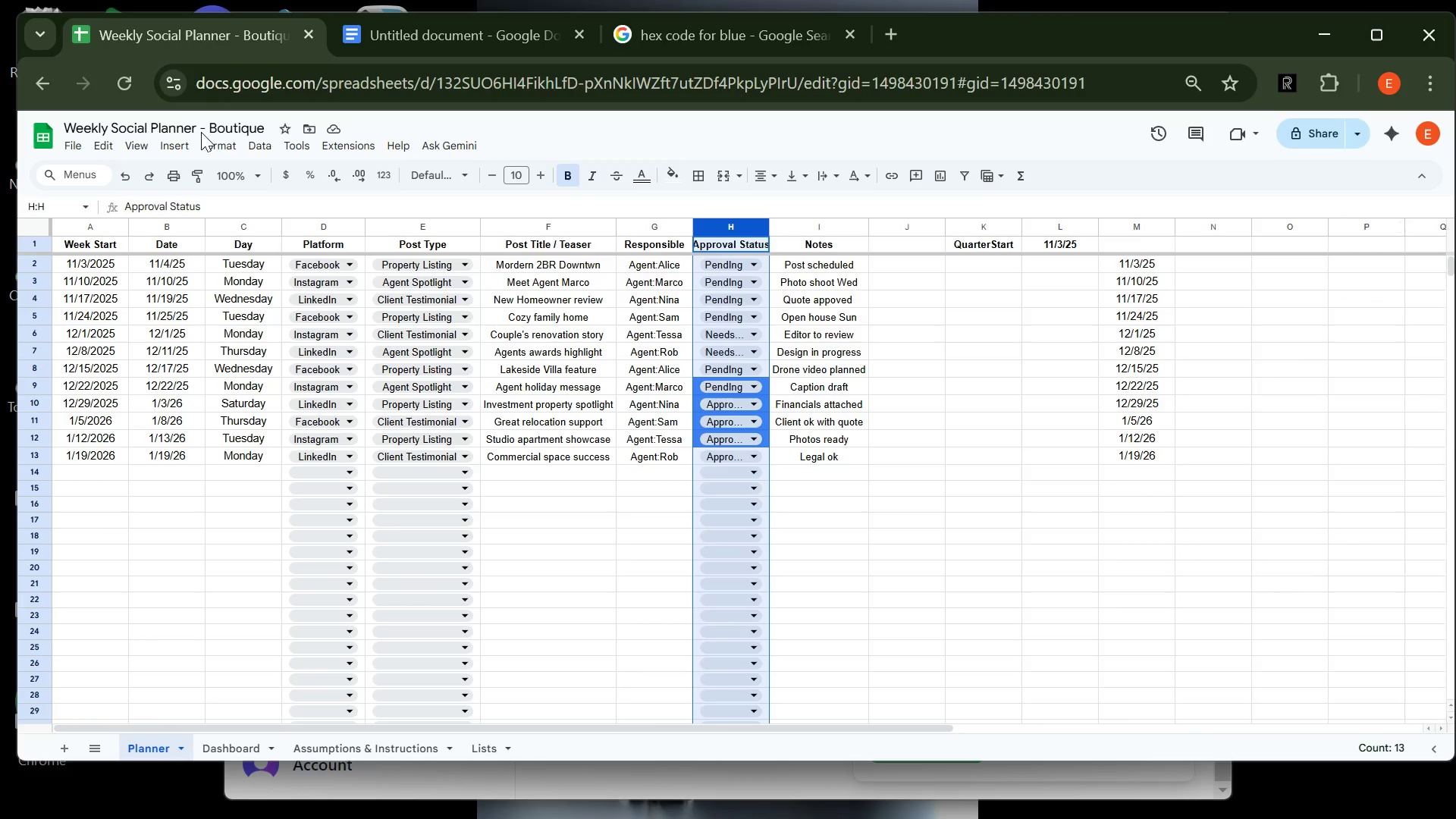 
left_click([218, 143])
 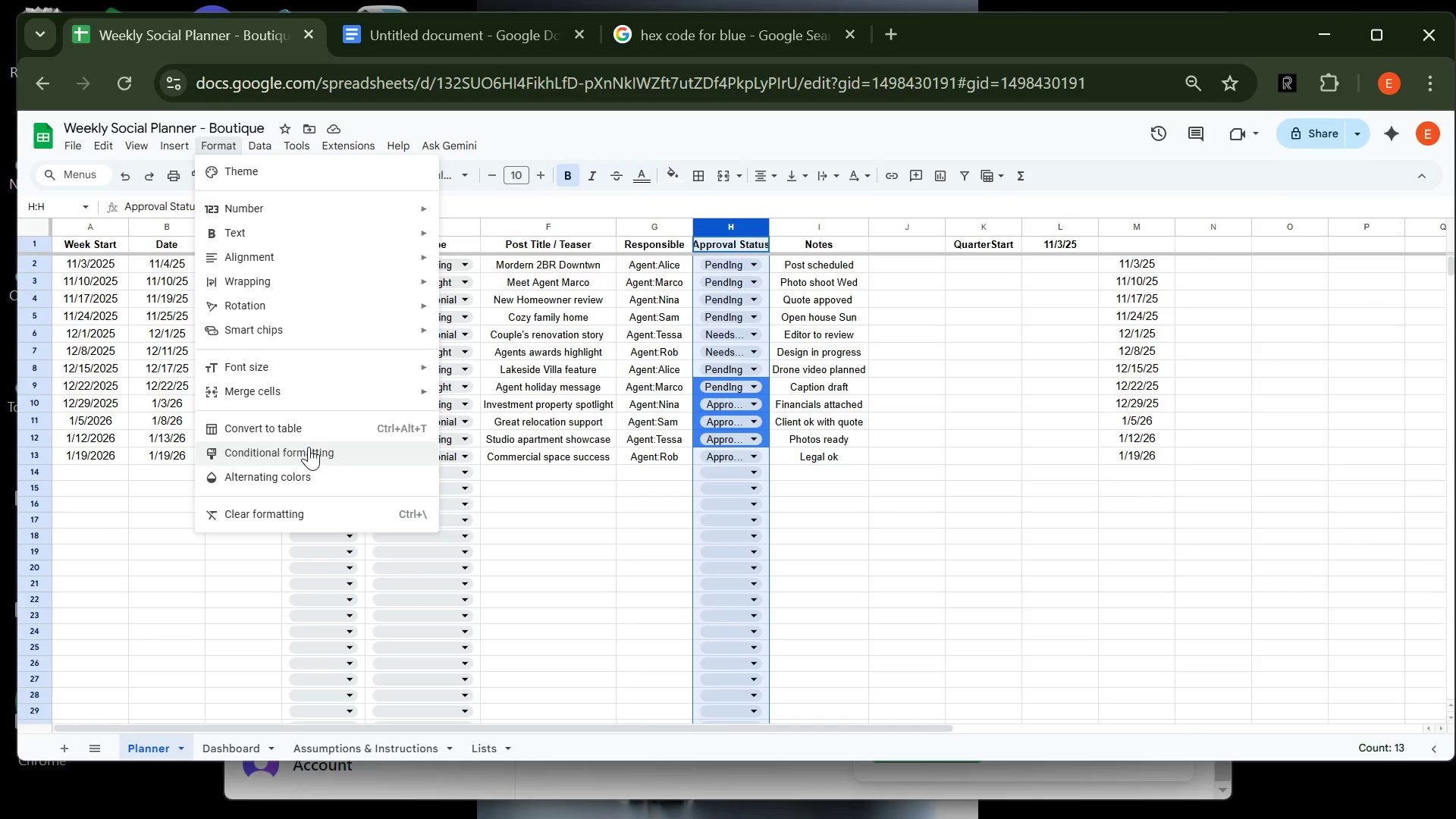 
left_click([309, 446])
 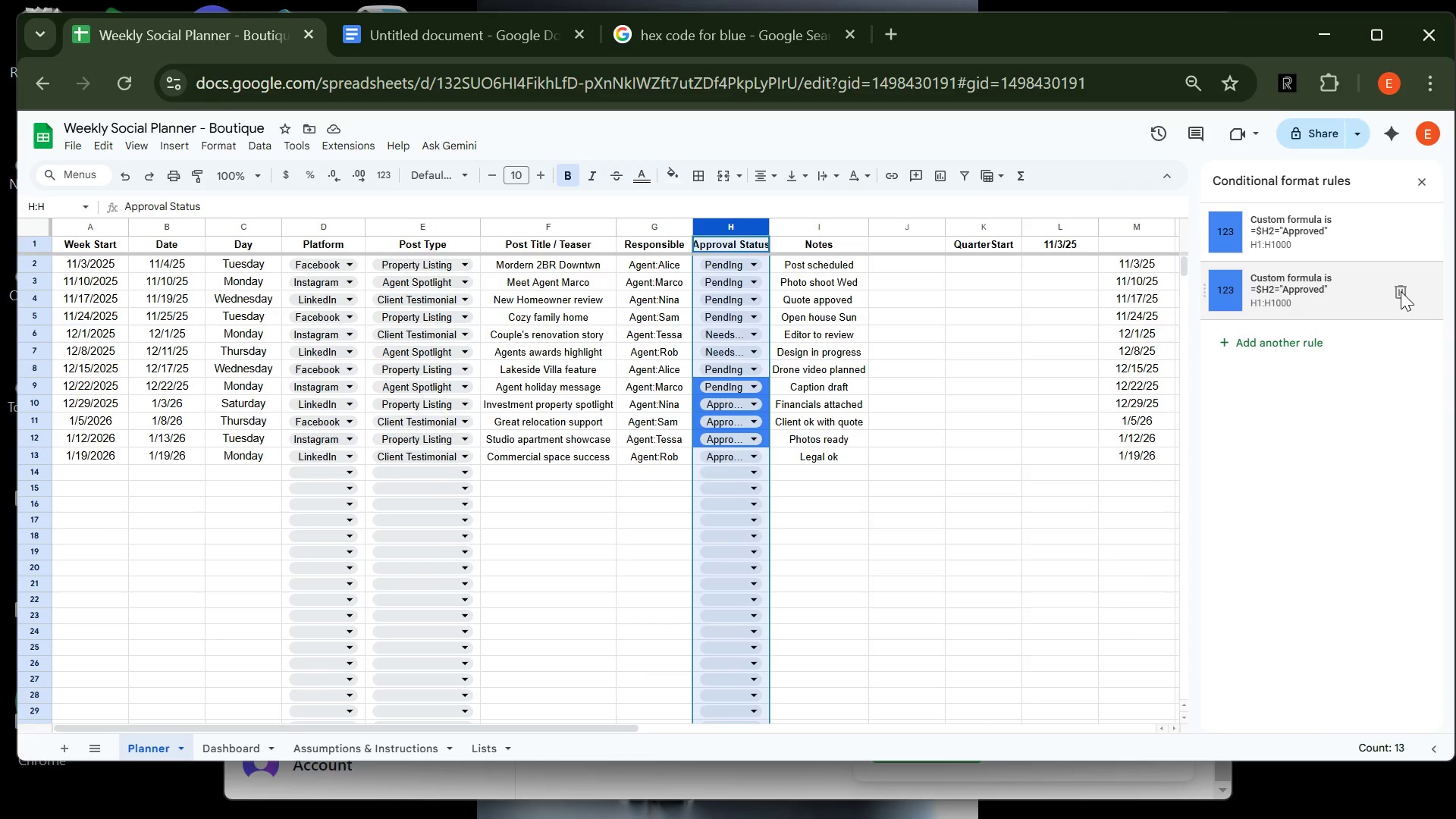 
left_click([1397, 288])
 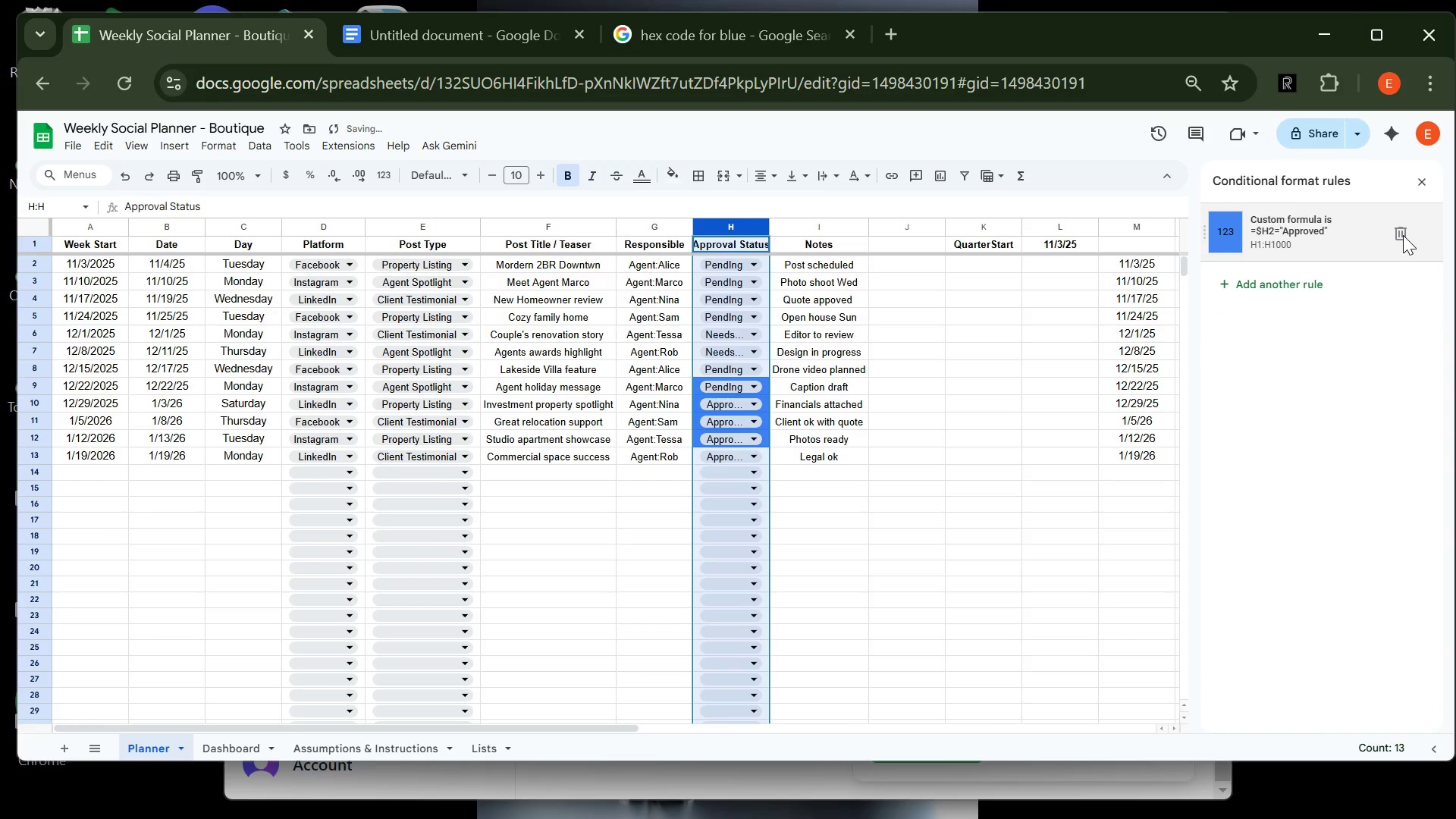 
left_click([1403, 235])
 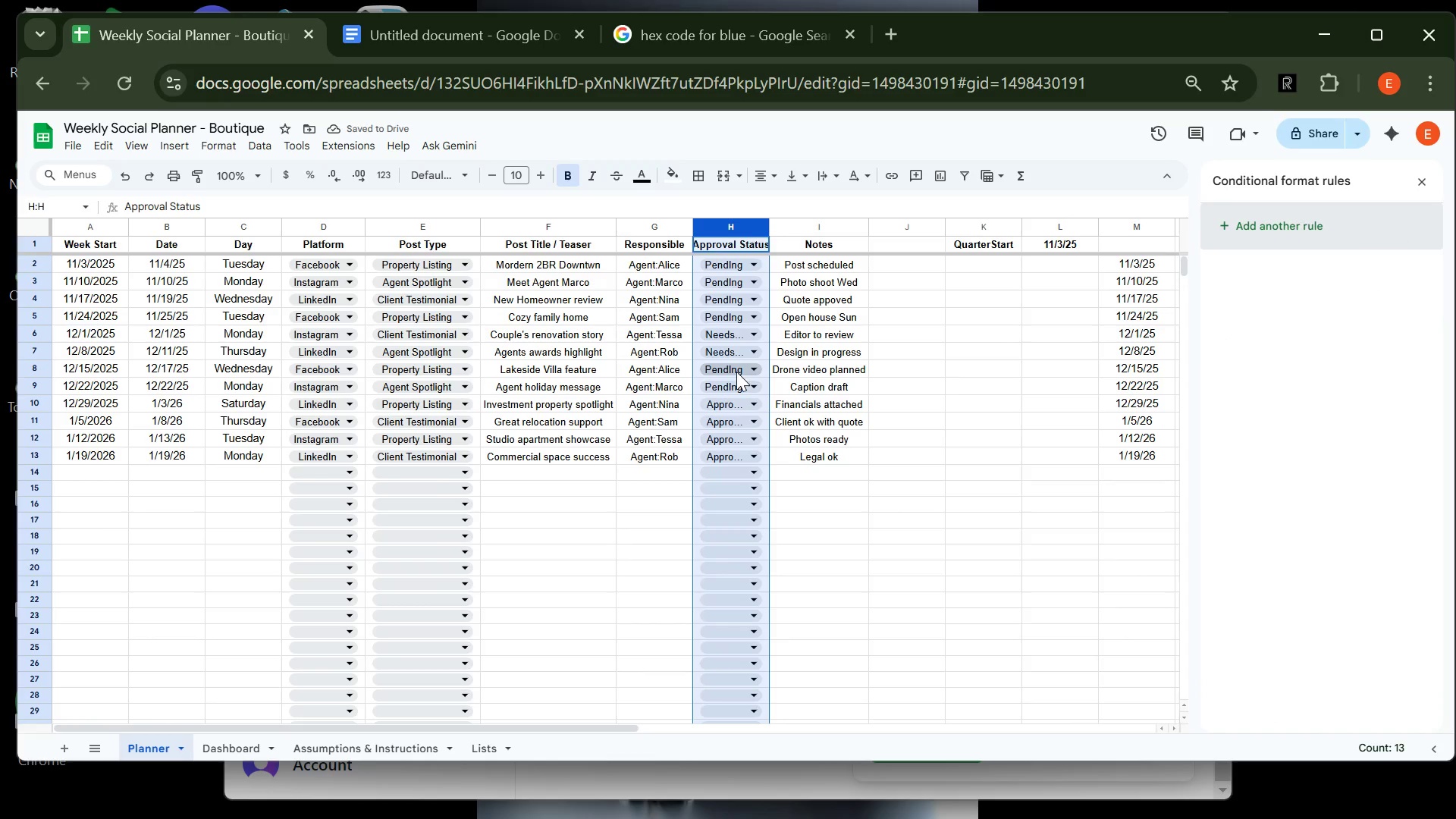 
wait(5.4)
 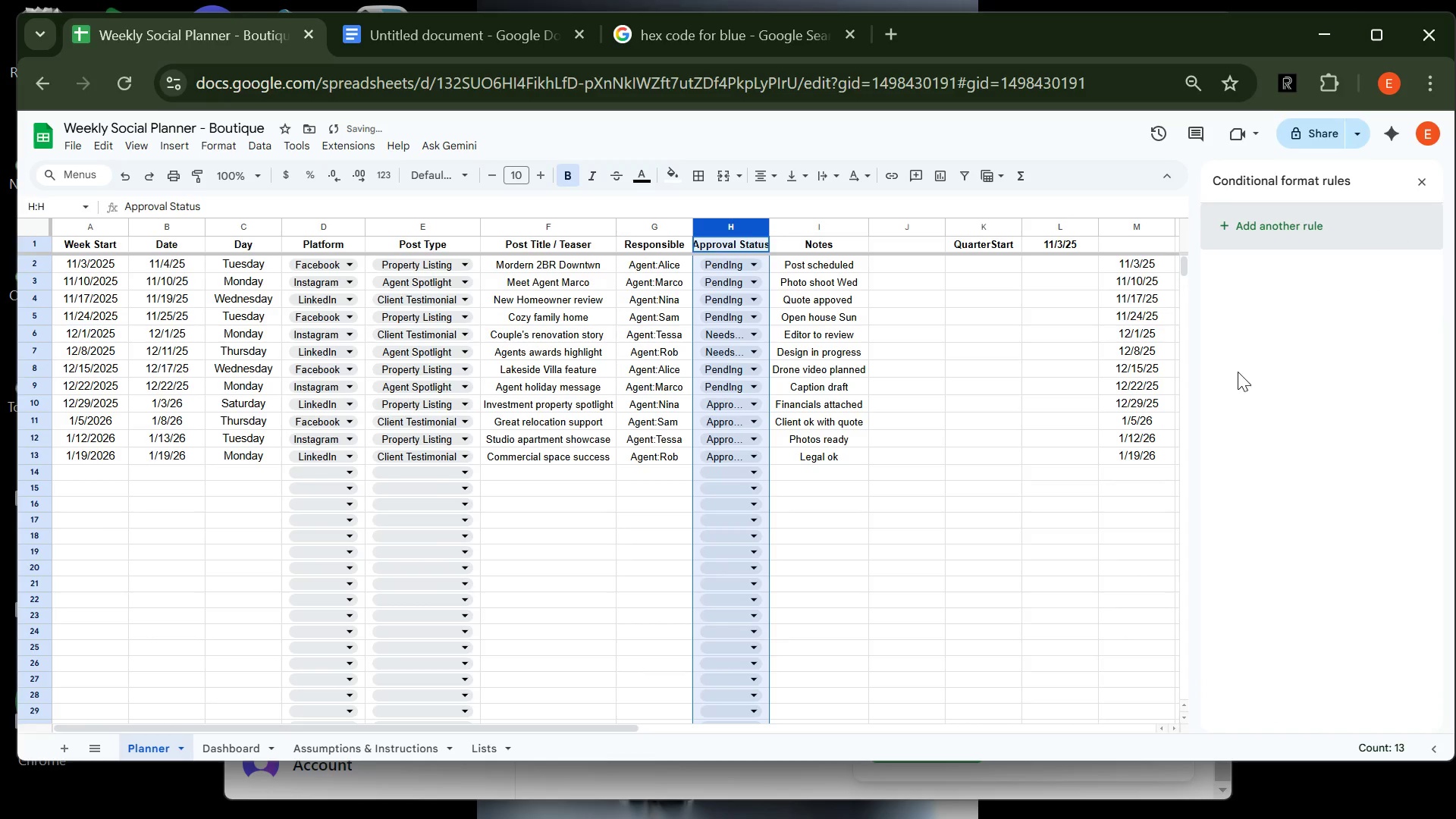 
left_click([737, 268])
 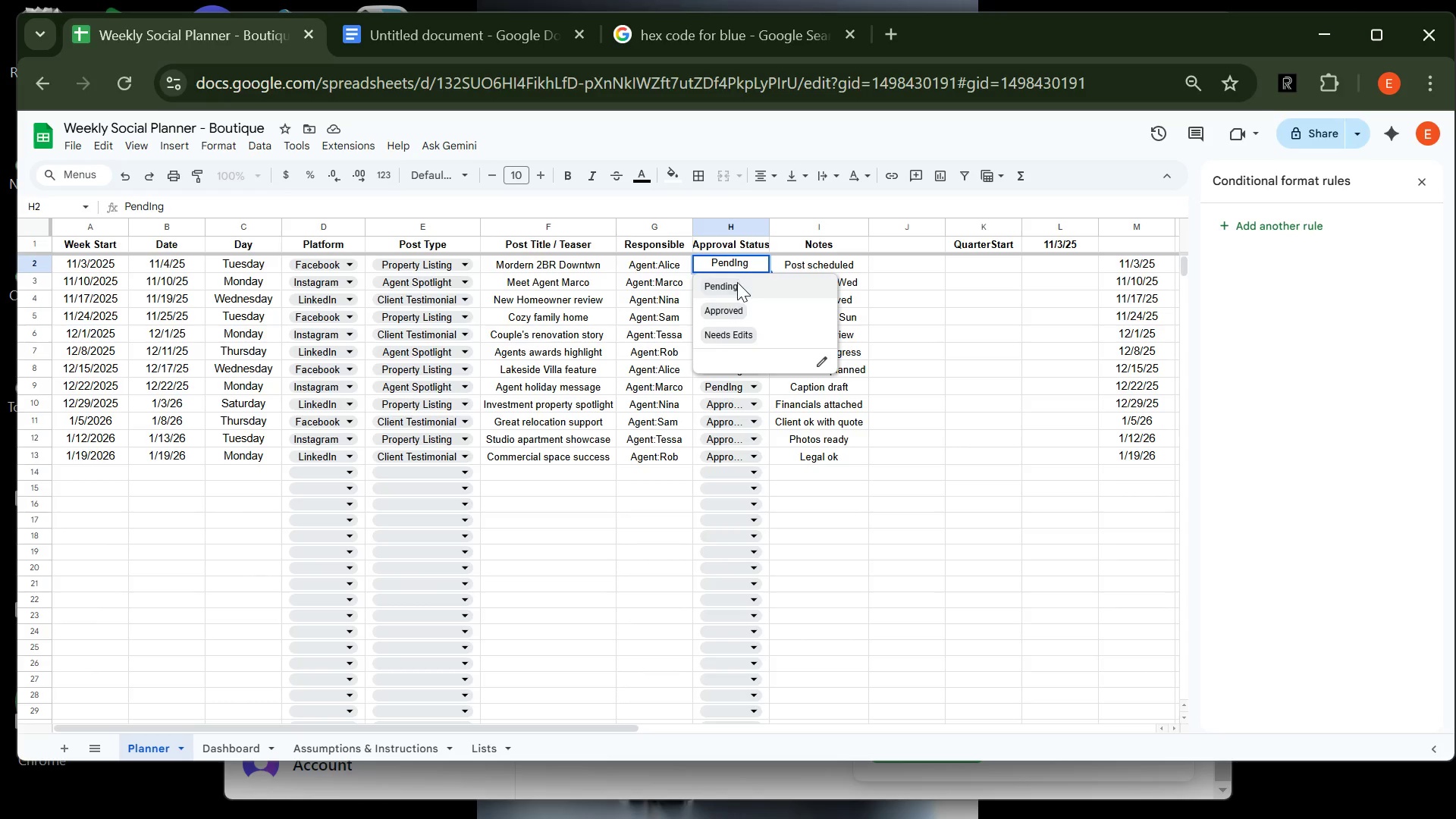 
left_click([737, 284])
 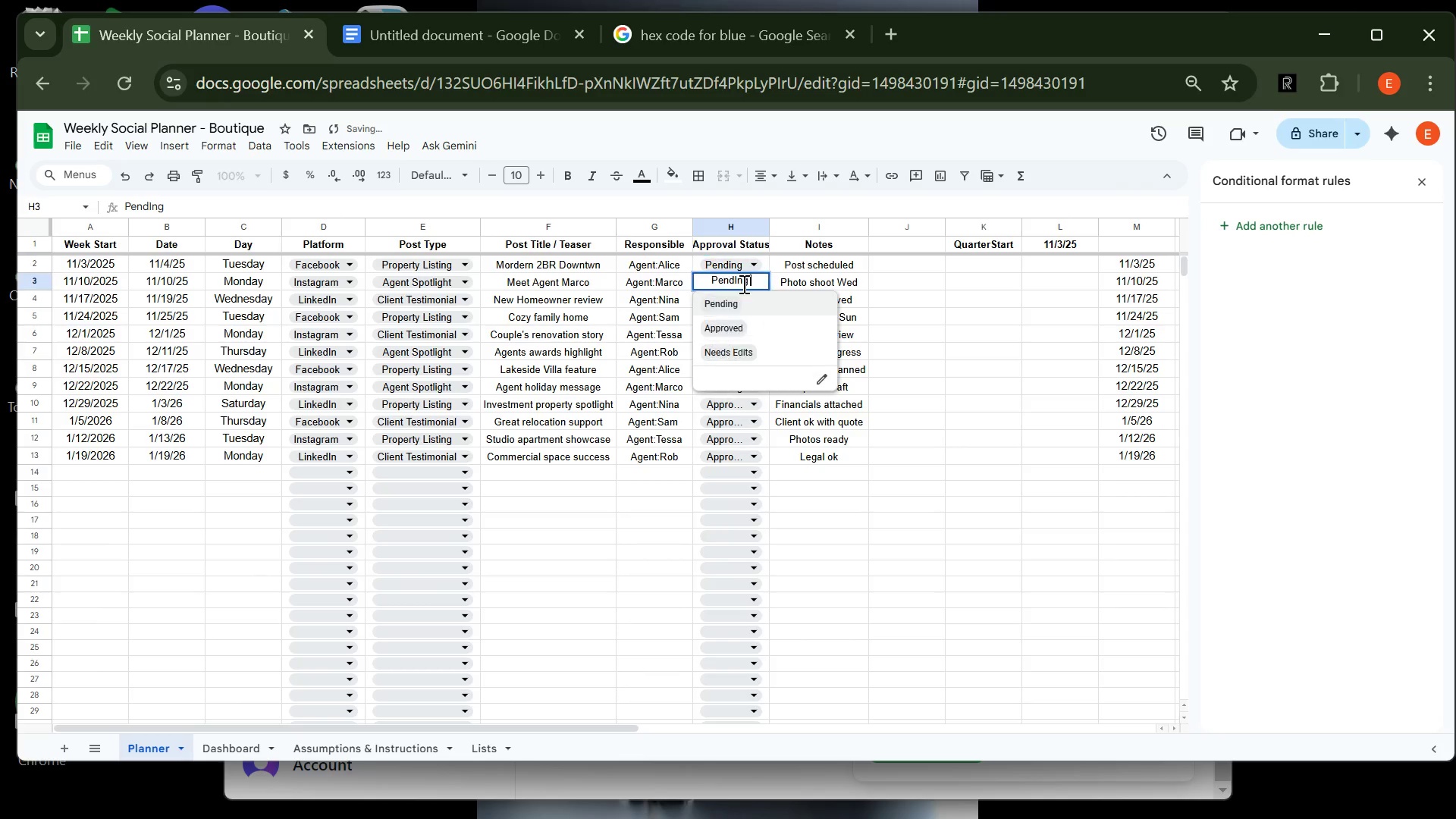 
left_click([742, 284])
 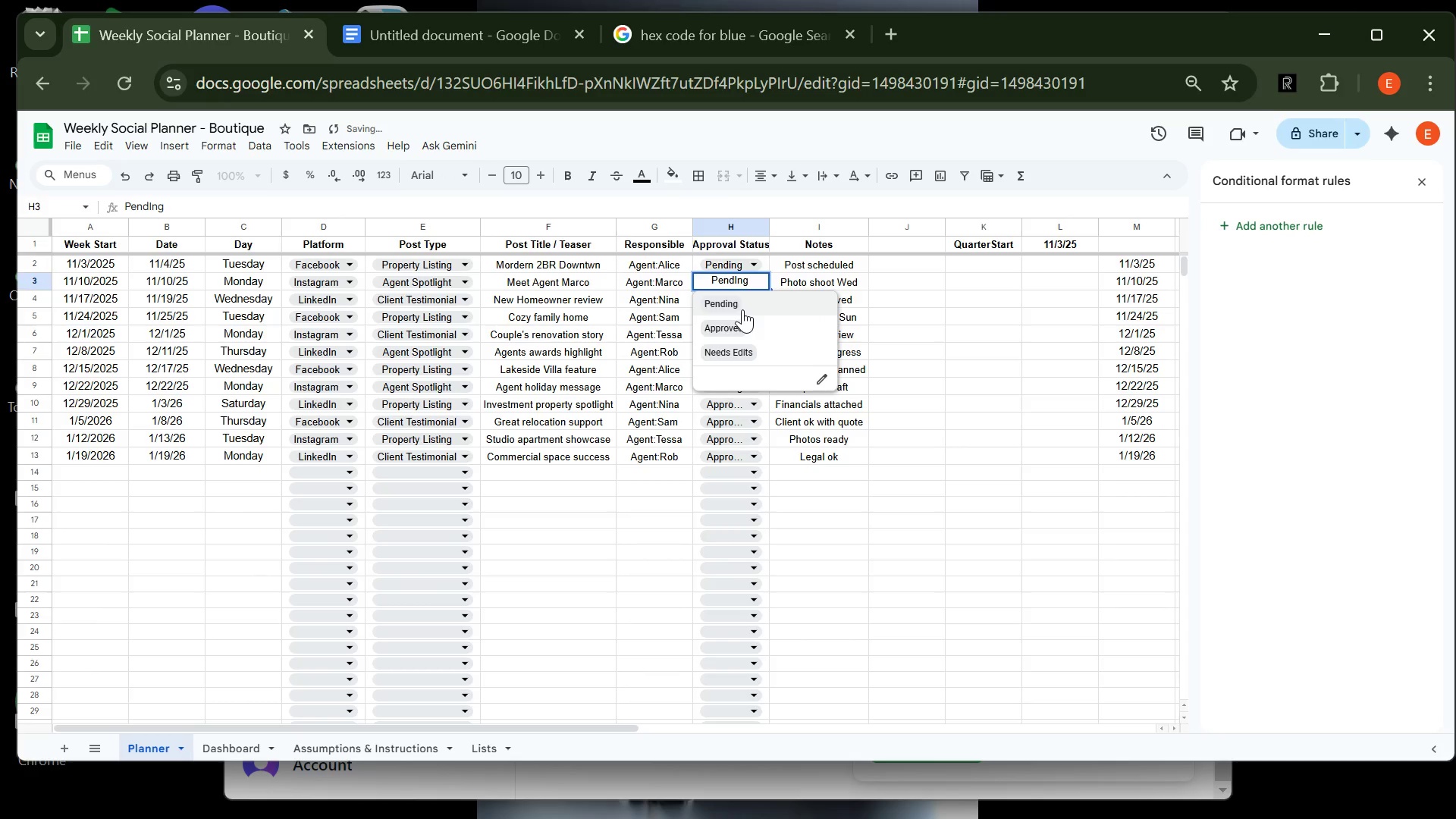 
left_click([742, 309])
 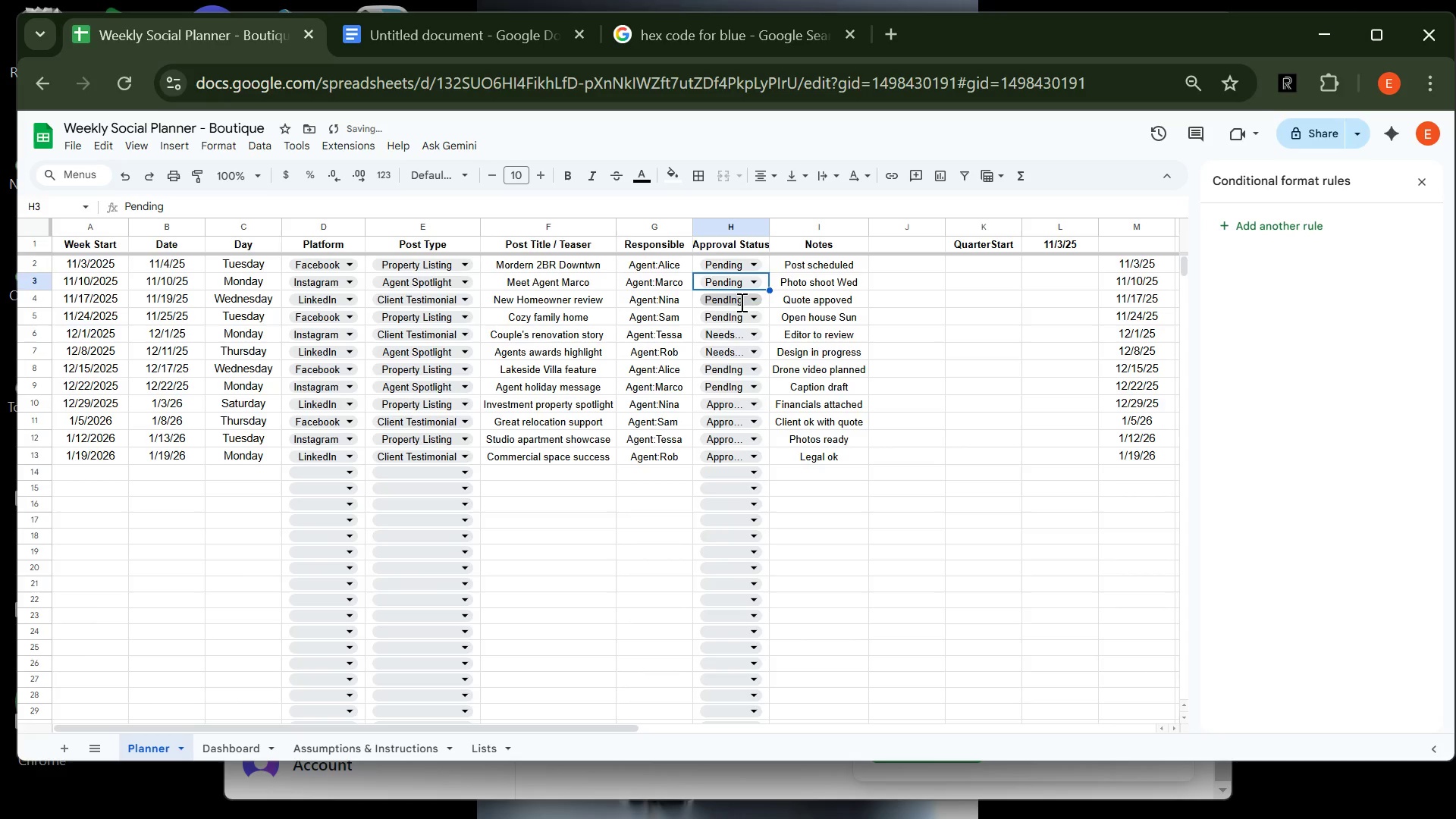 
left_click([740, 302])
 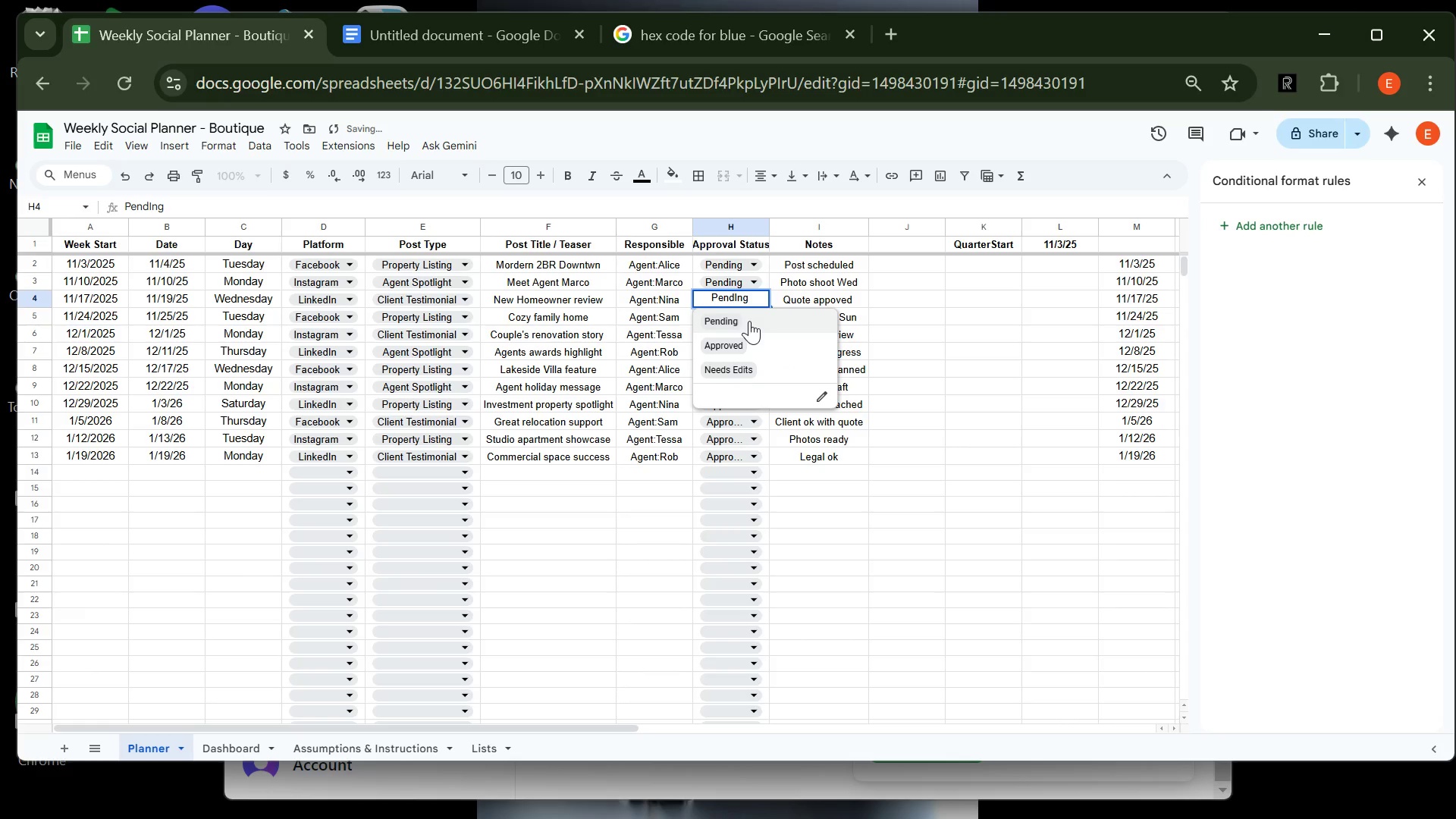 
left_click([749, 321])
 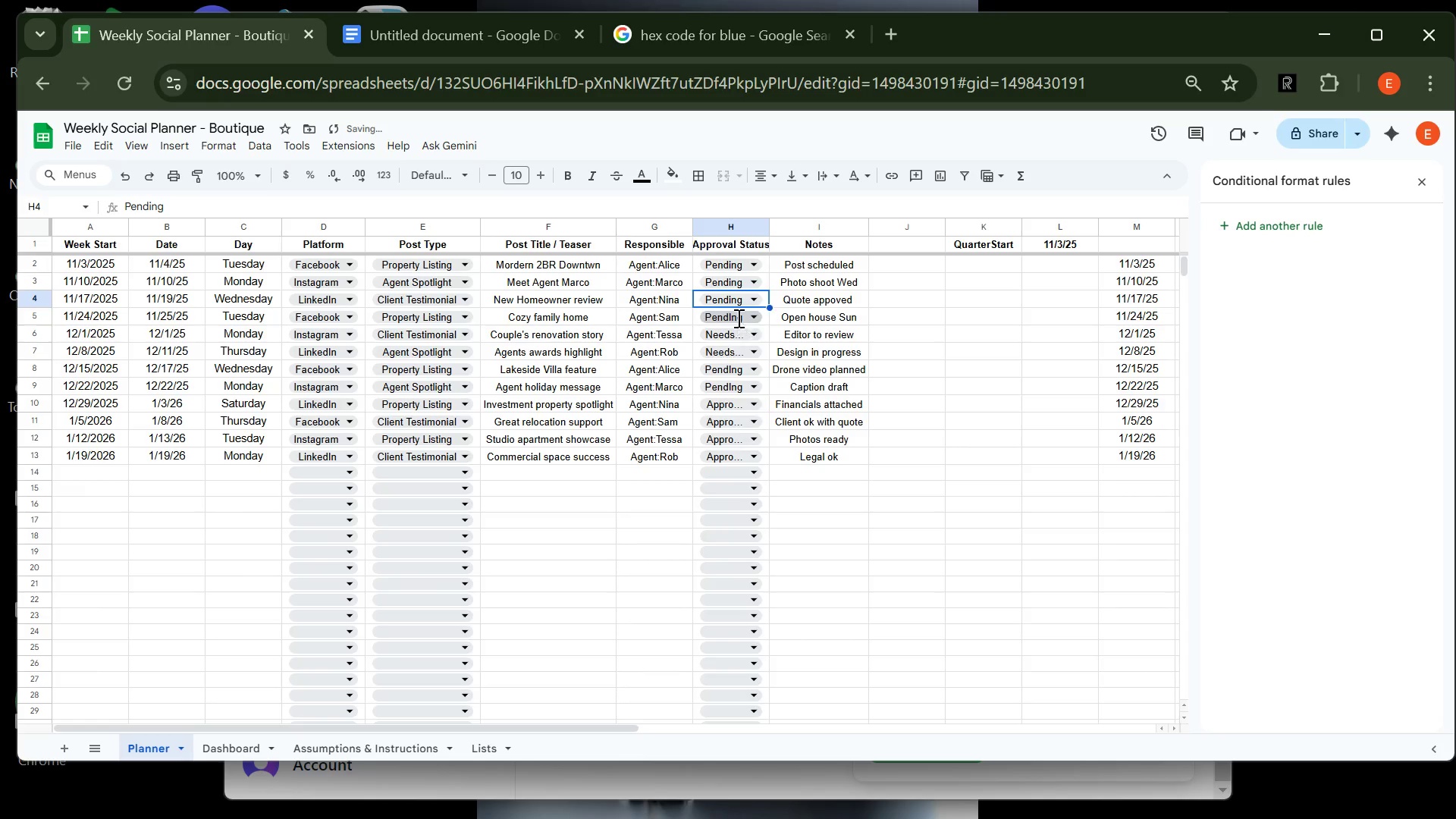 
left_click([737, 318])
 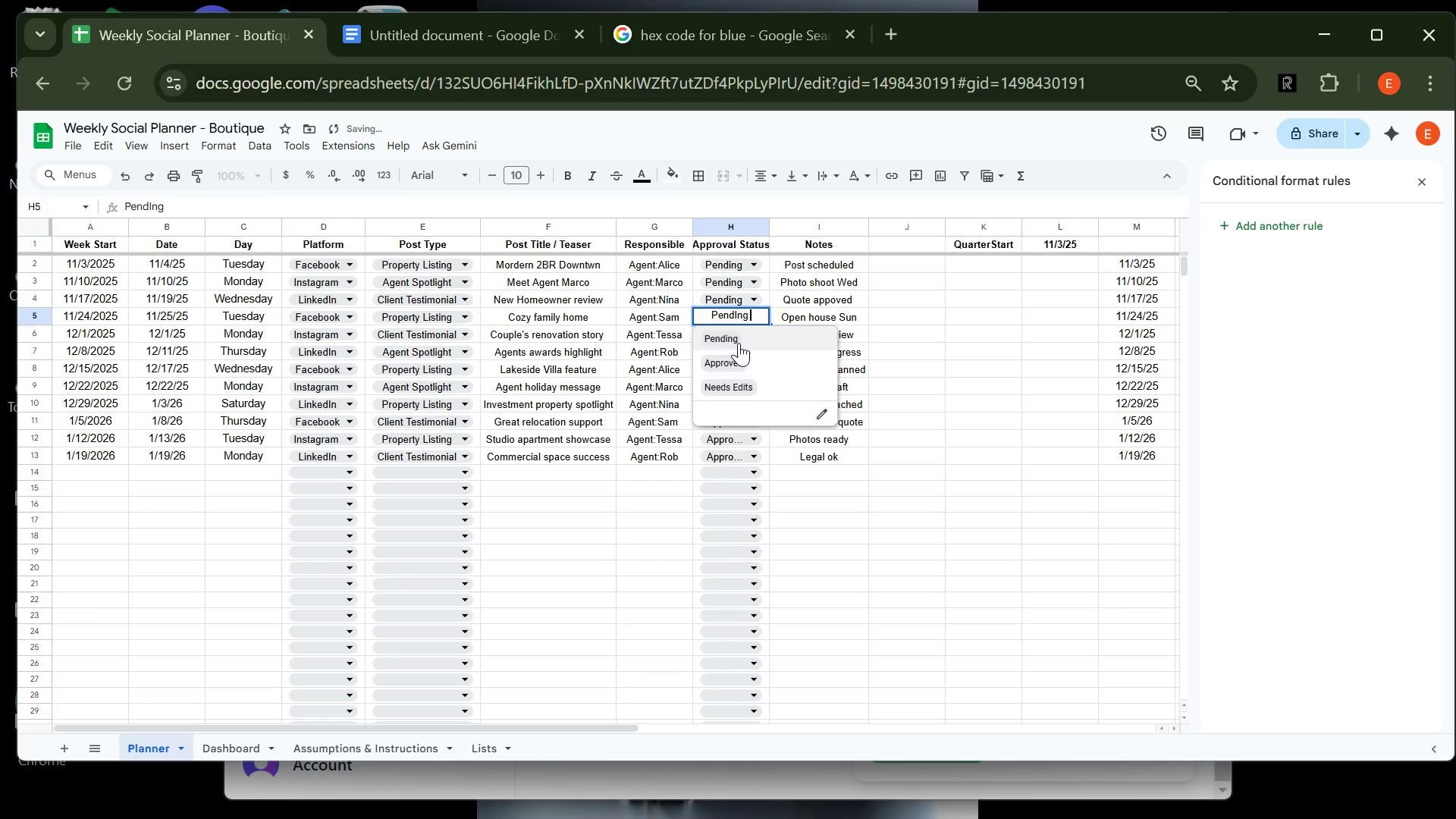 
left_click([739, 343])
 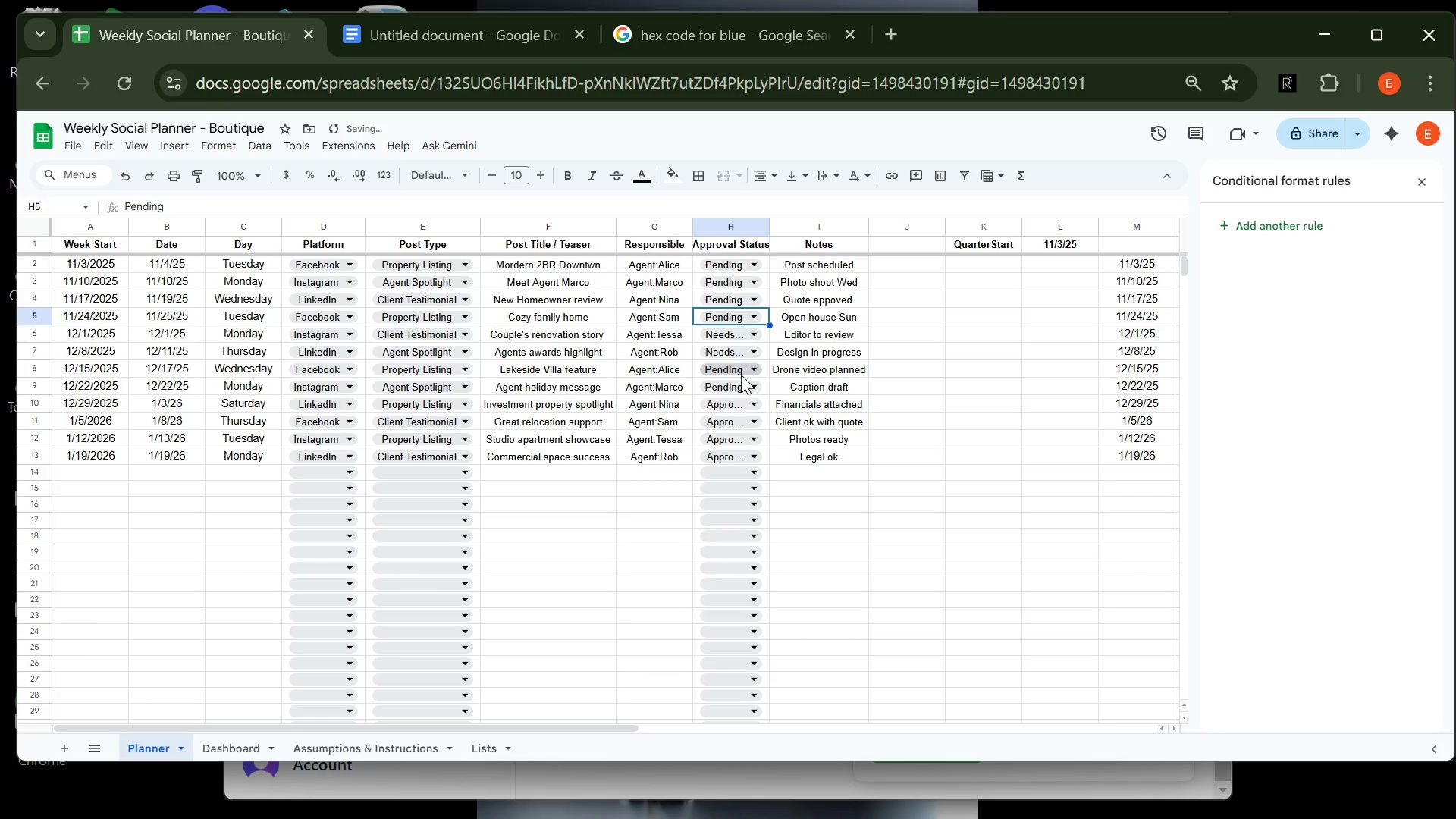 
left_click([740, 378])
 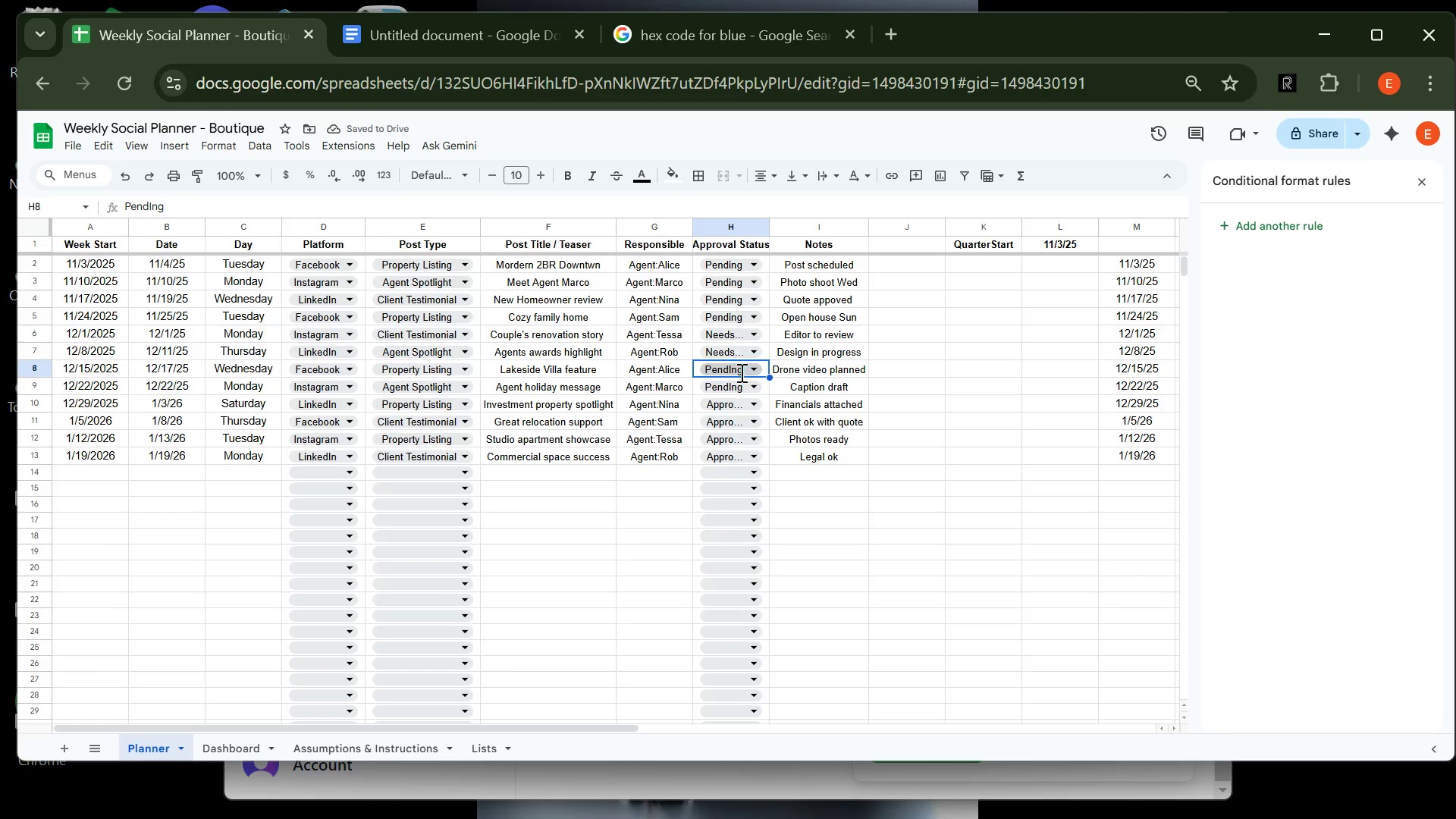 
left_click([740, 372])
 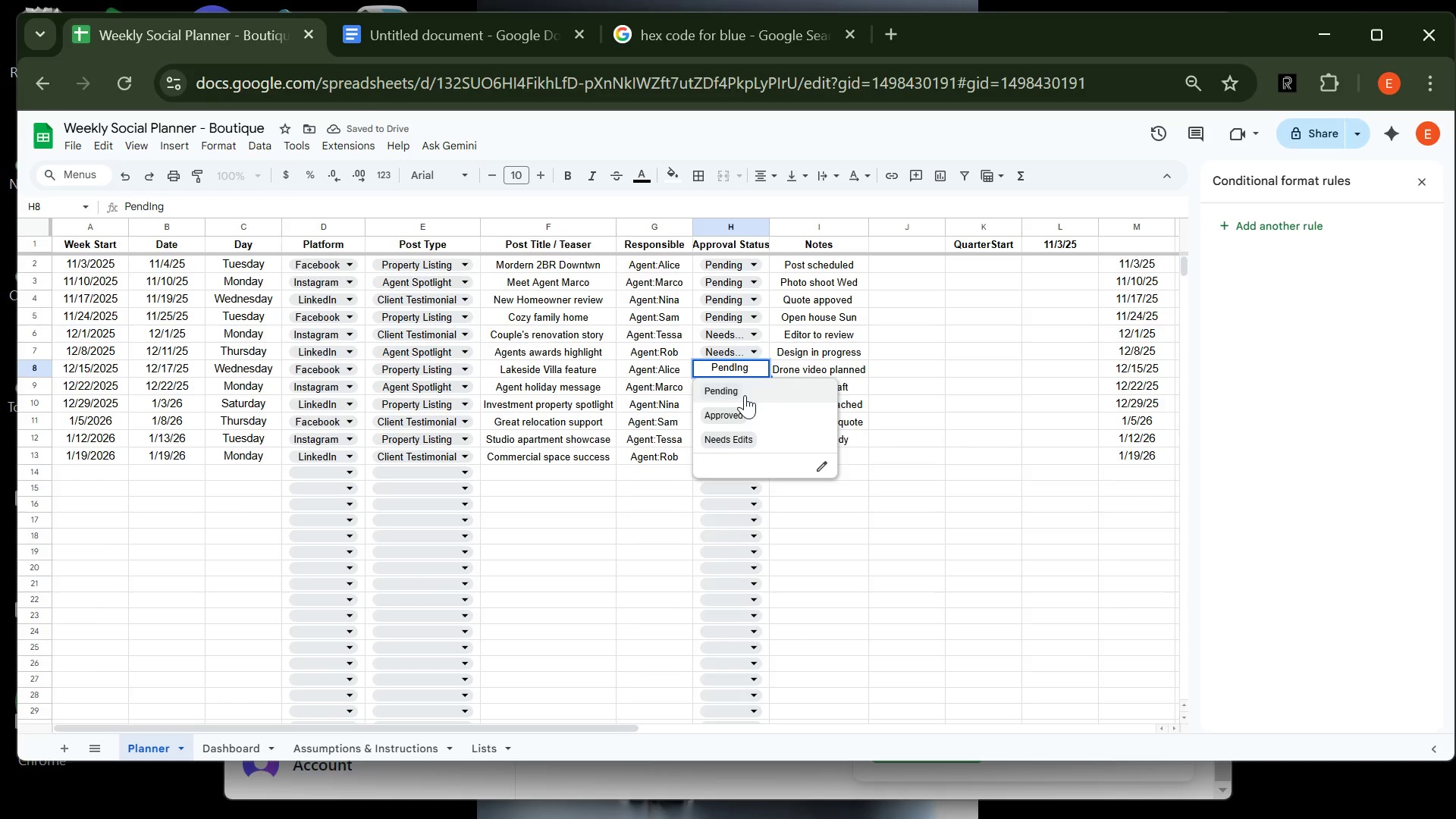 
left_click([745, 395])
 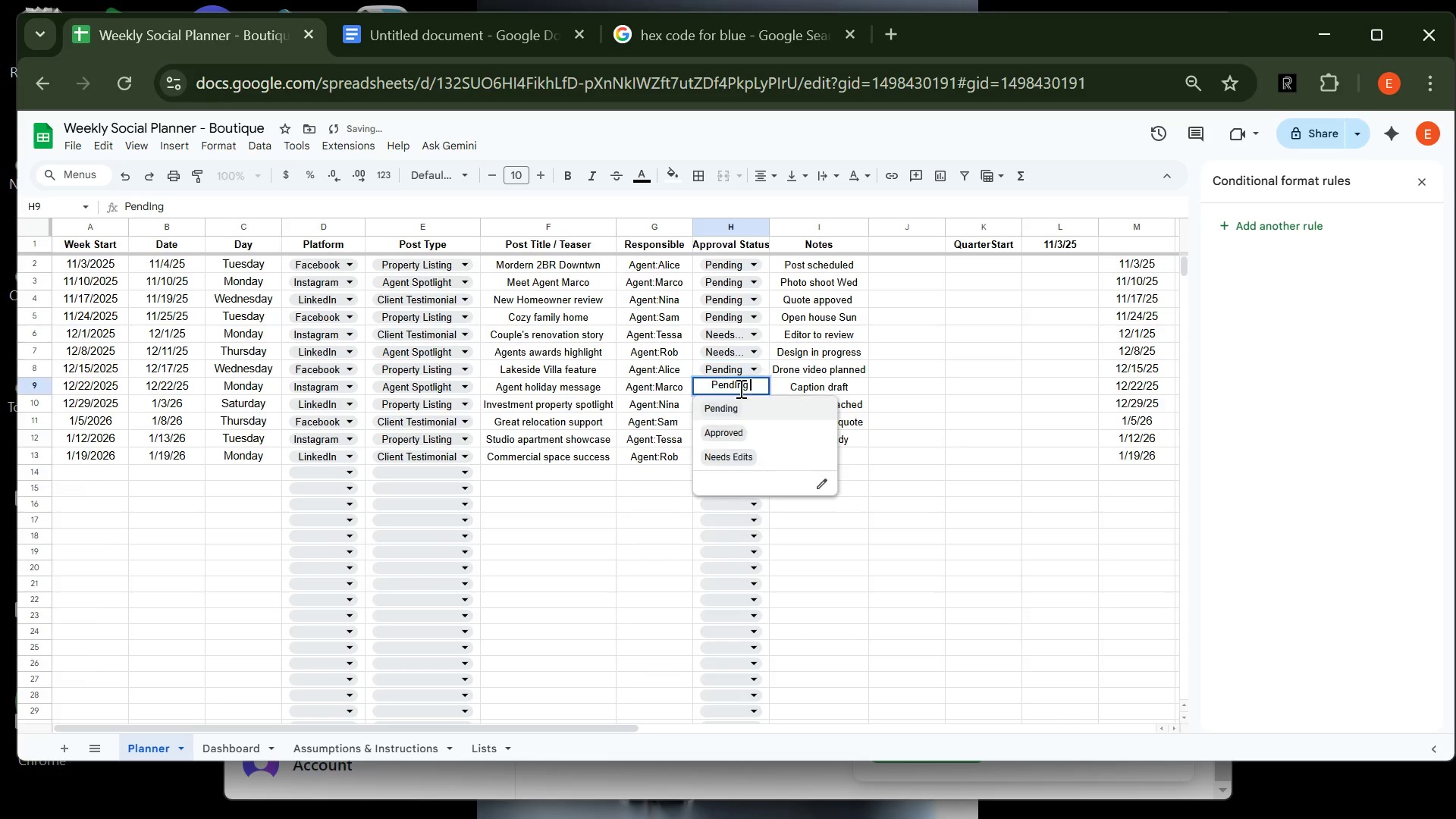 
left_click([739, 388])
 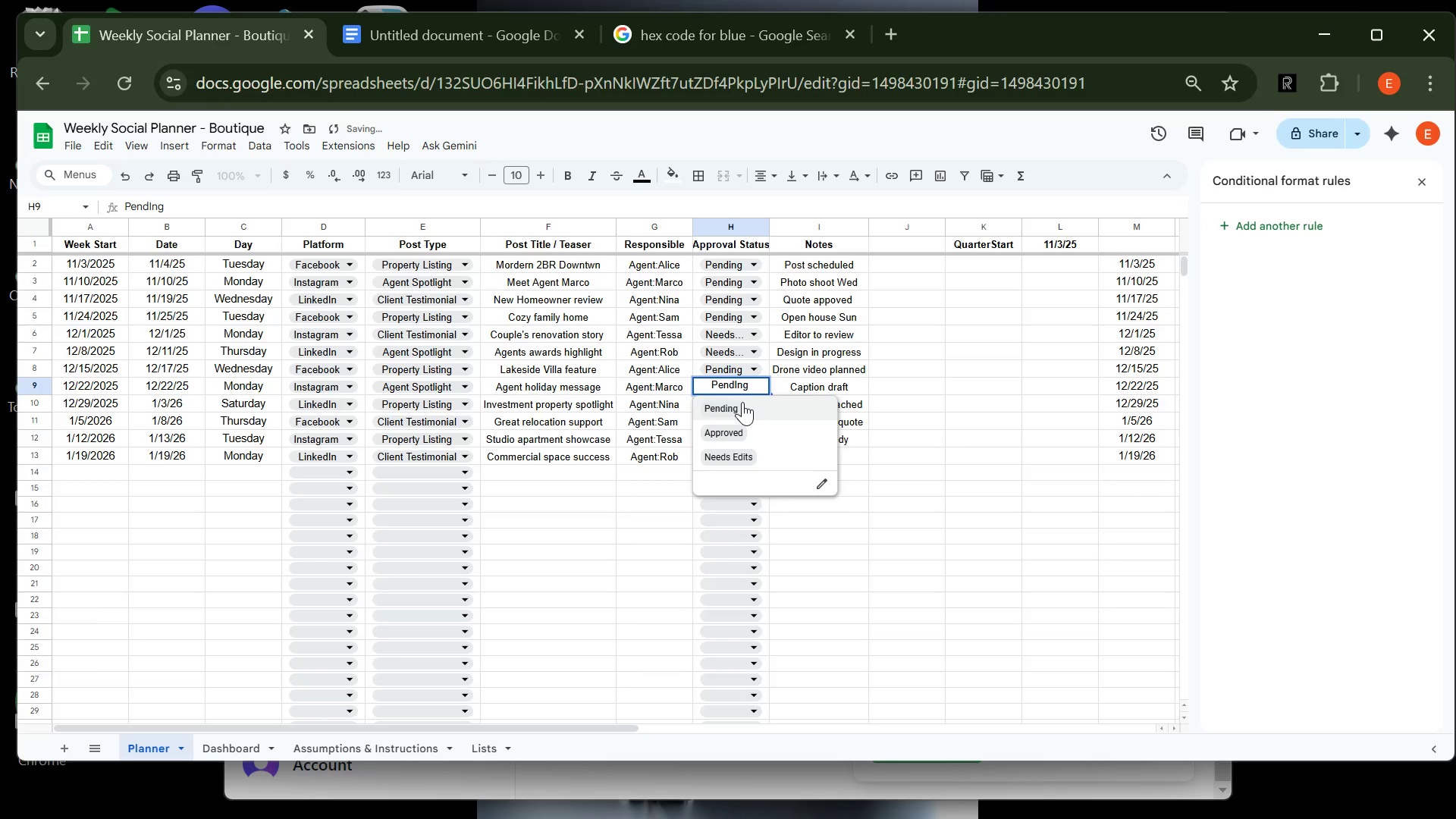 
left_click([742, 402])
 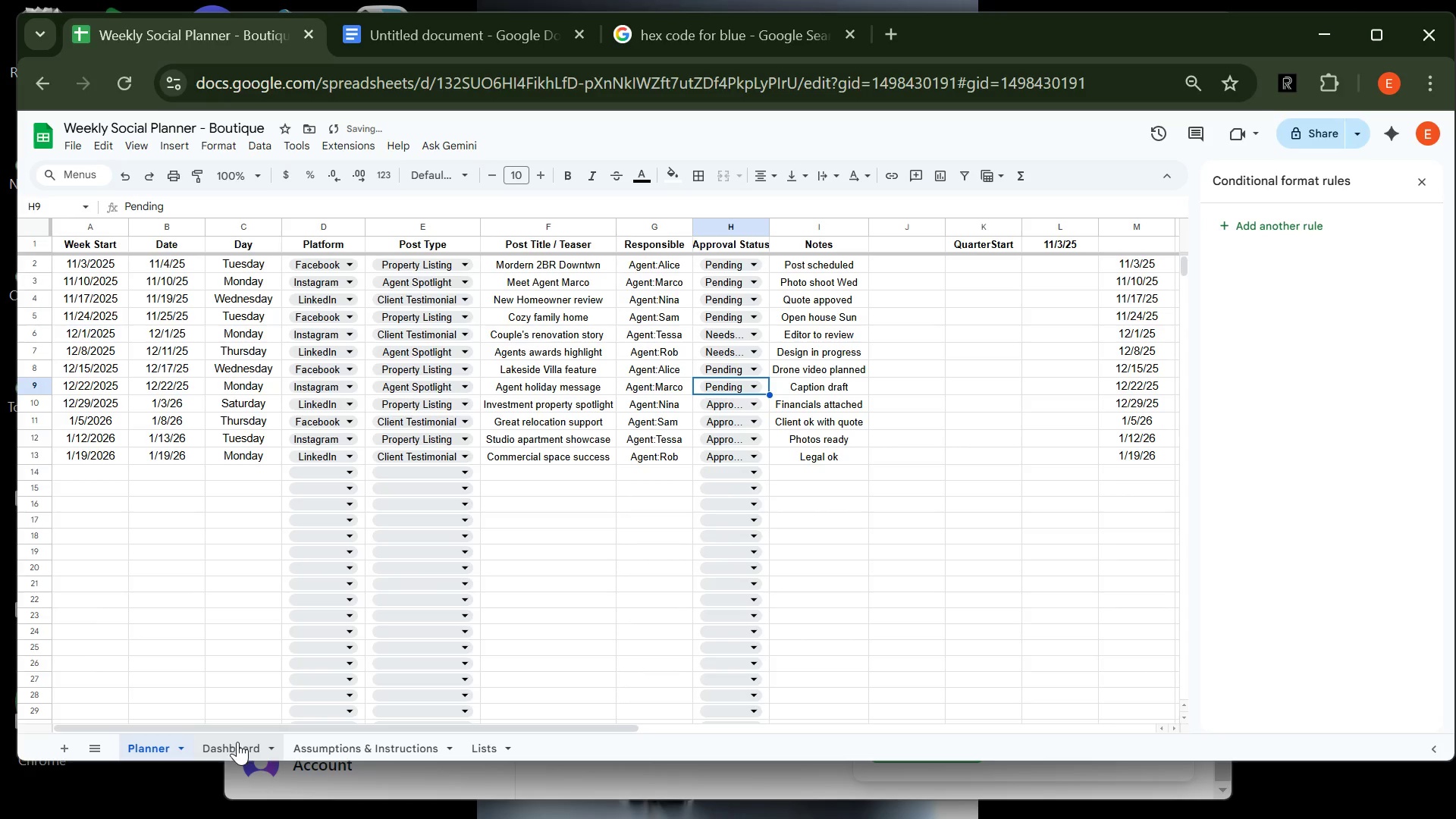 
left_click([240, 742])
 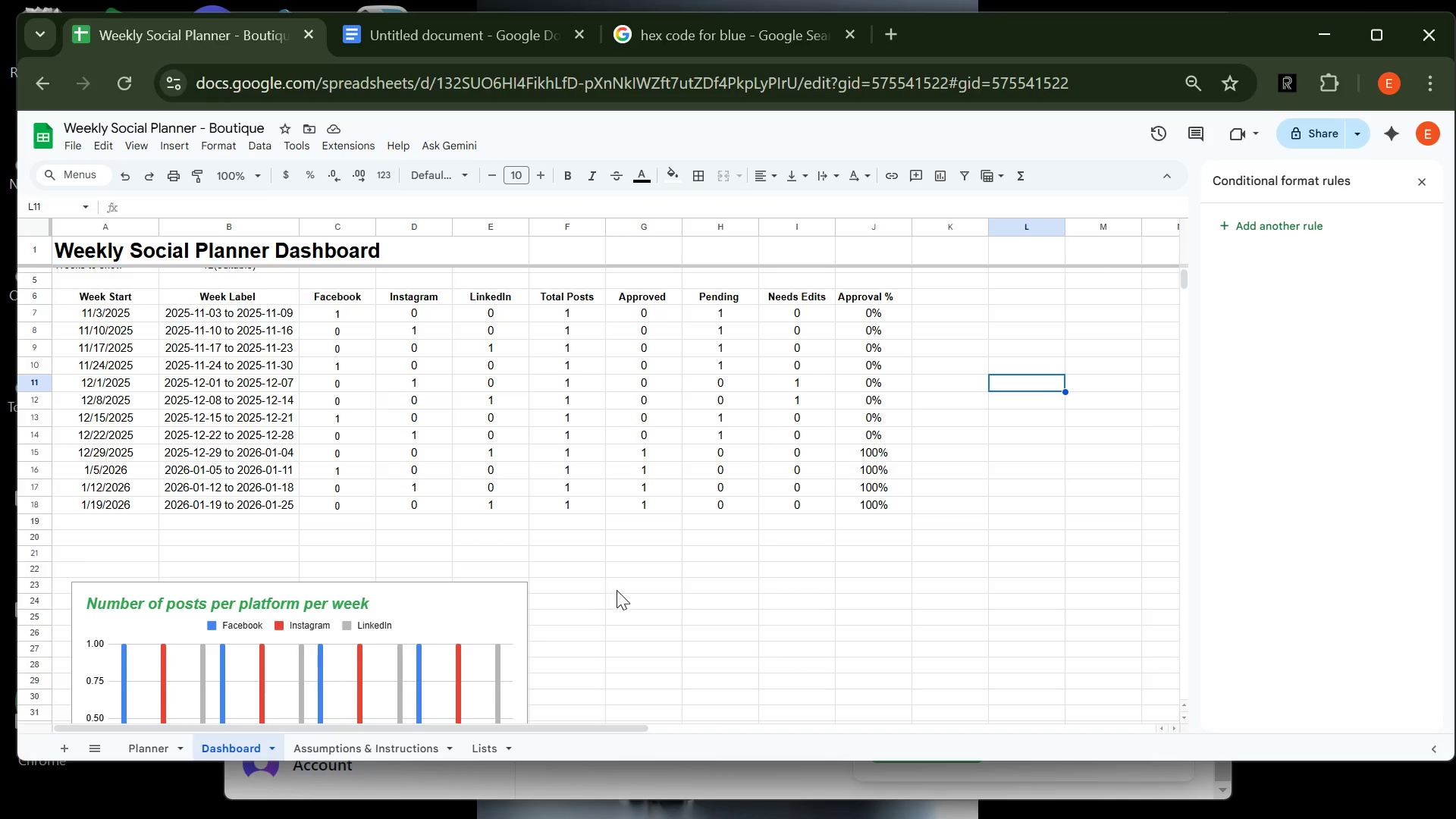 
wait(10.3)
 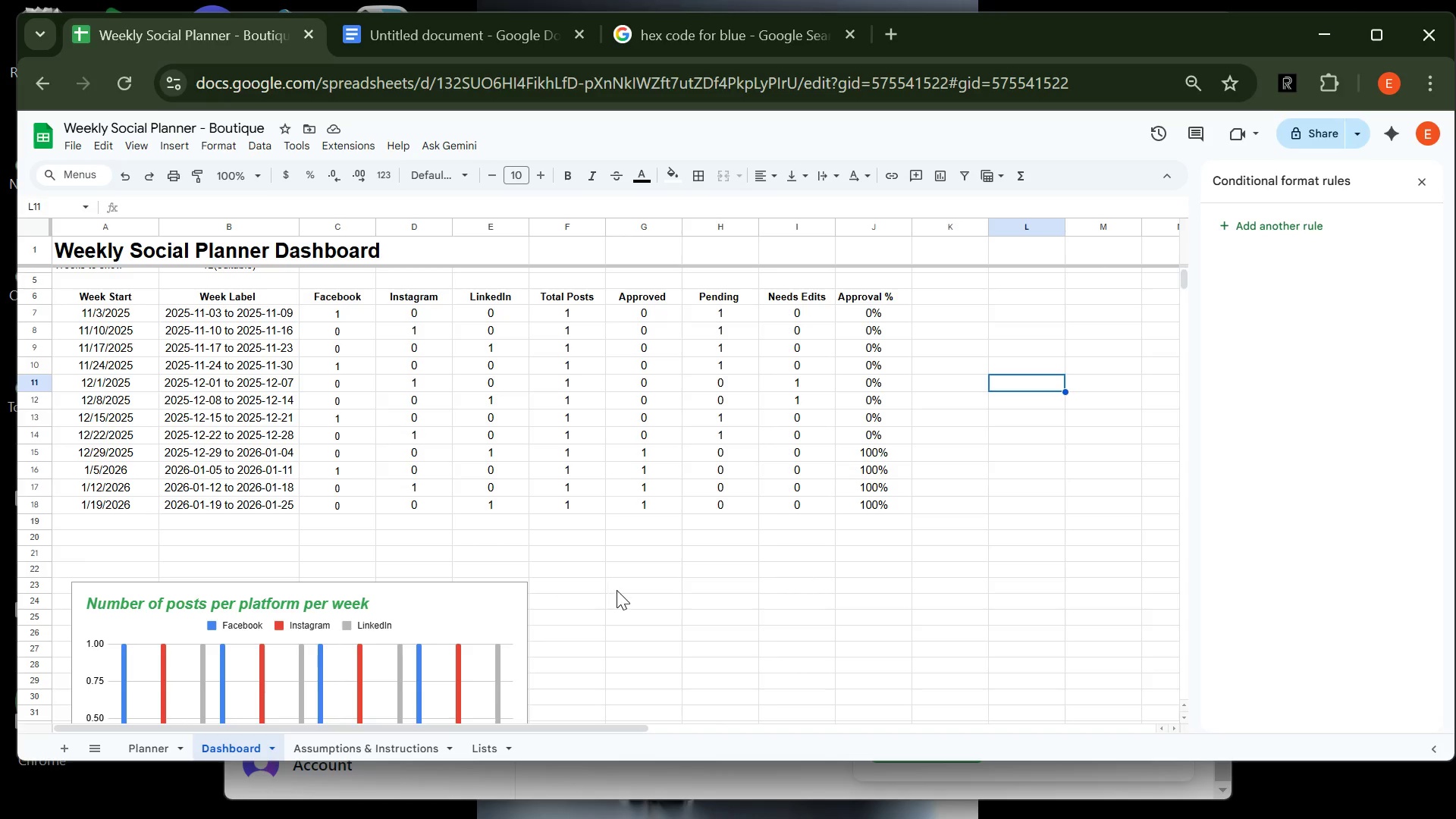 
left_click([146, 747])
 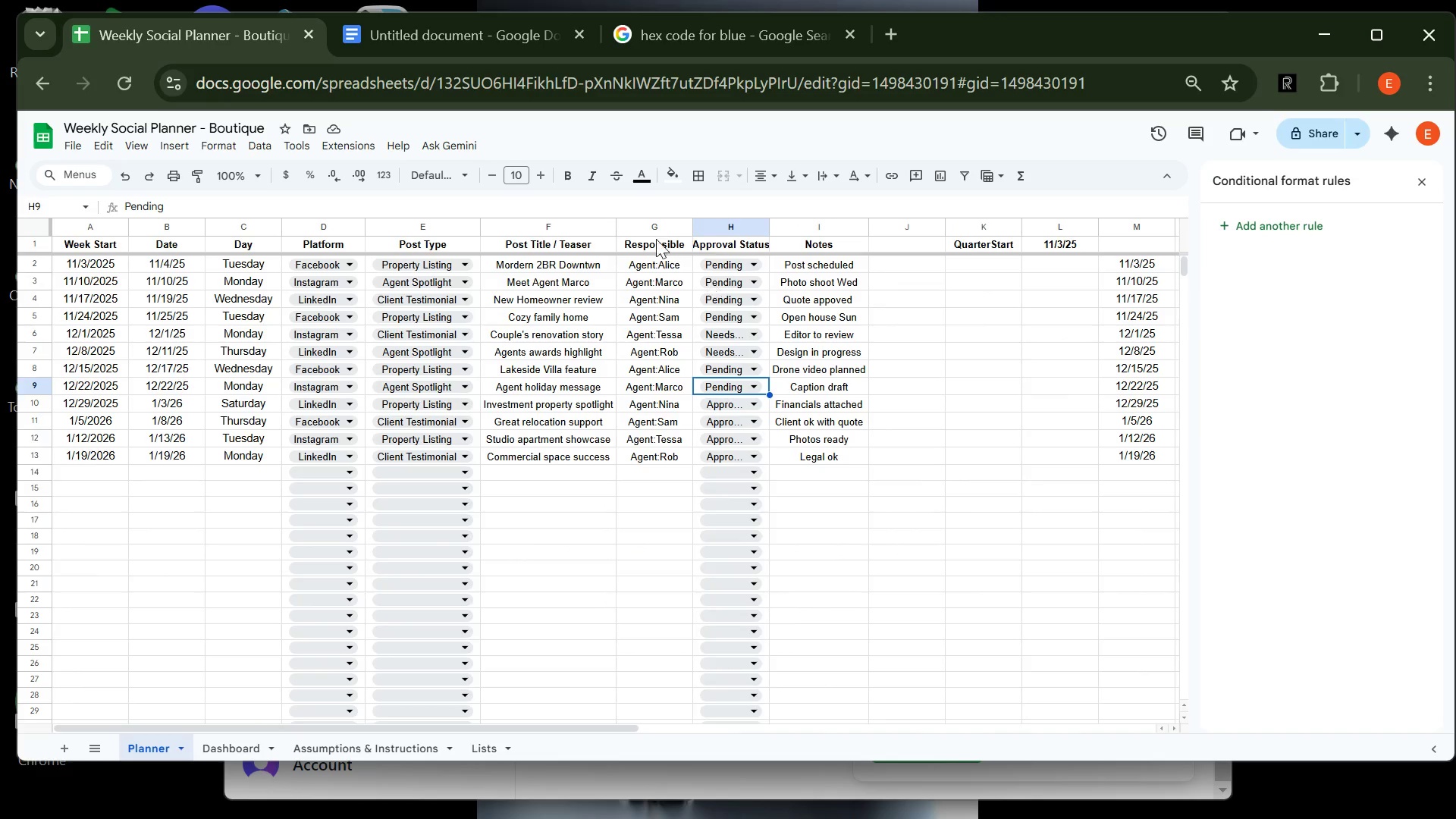 
left_click([720, 223])
 